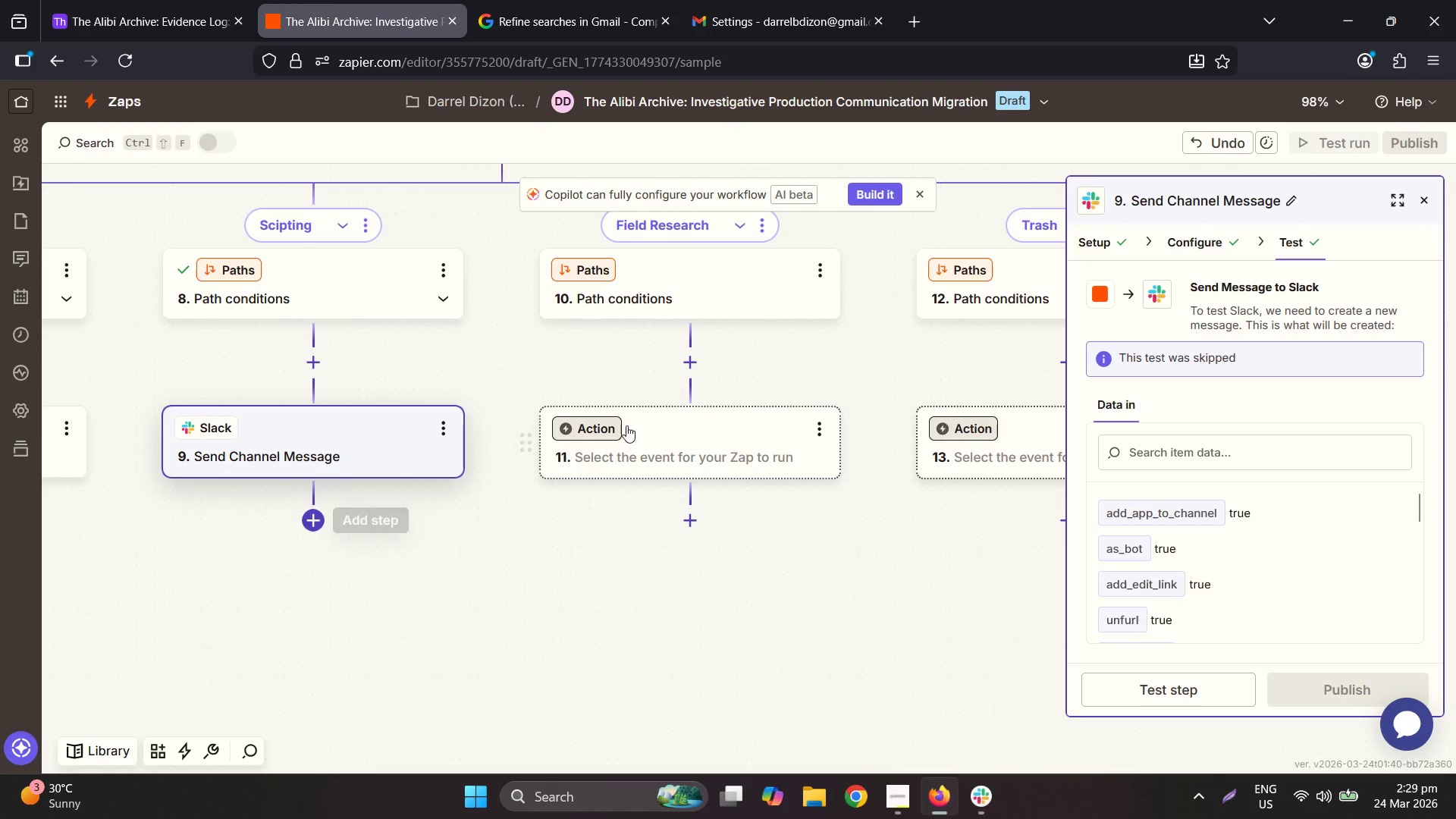 
left_click([679, 273])
 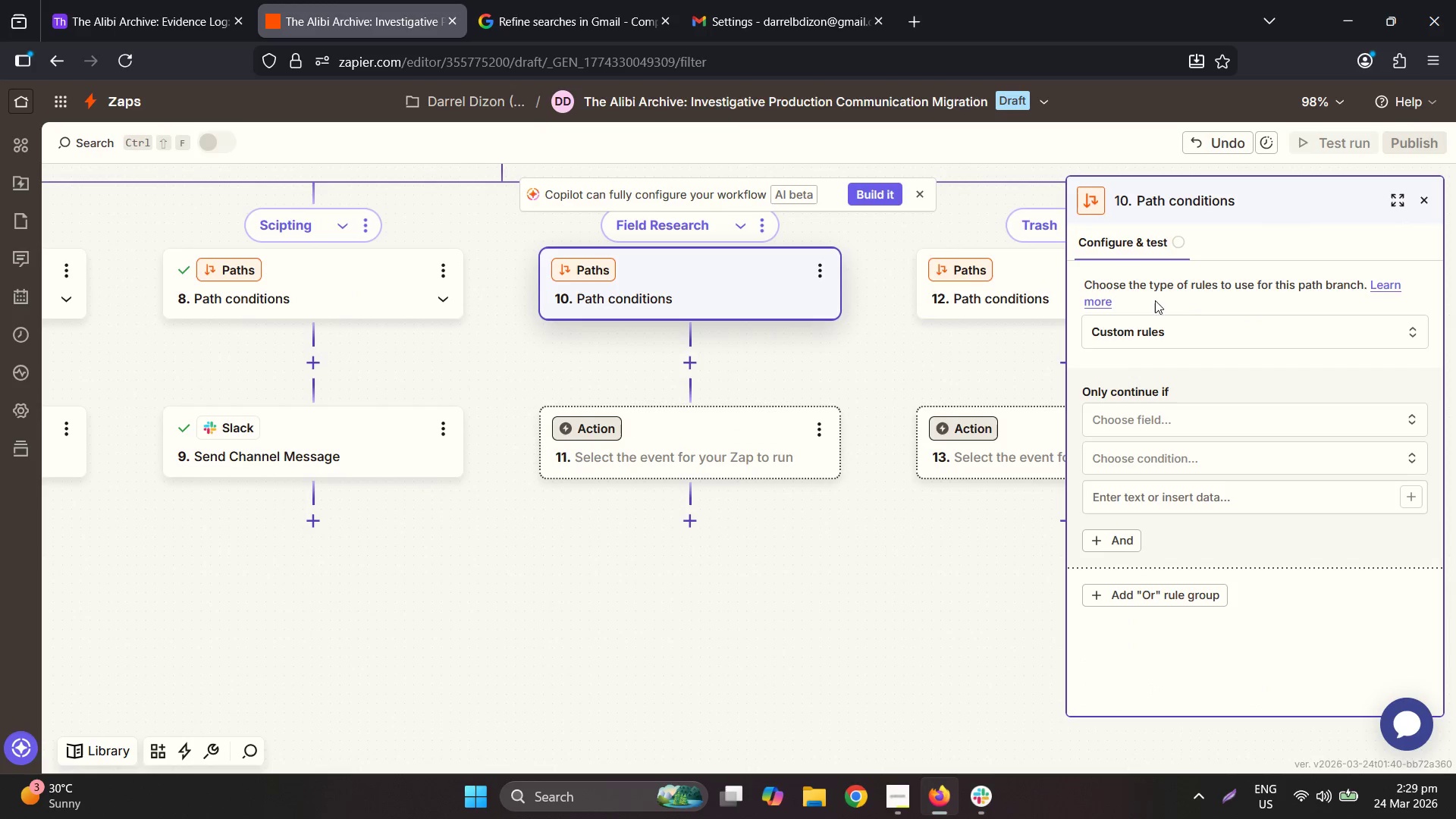 
left_click([1230, 334])
 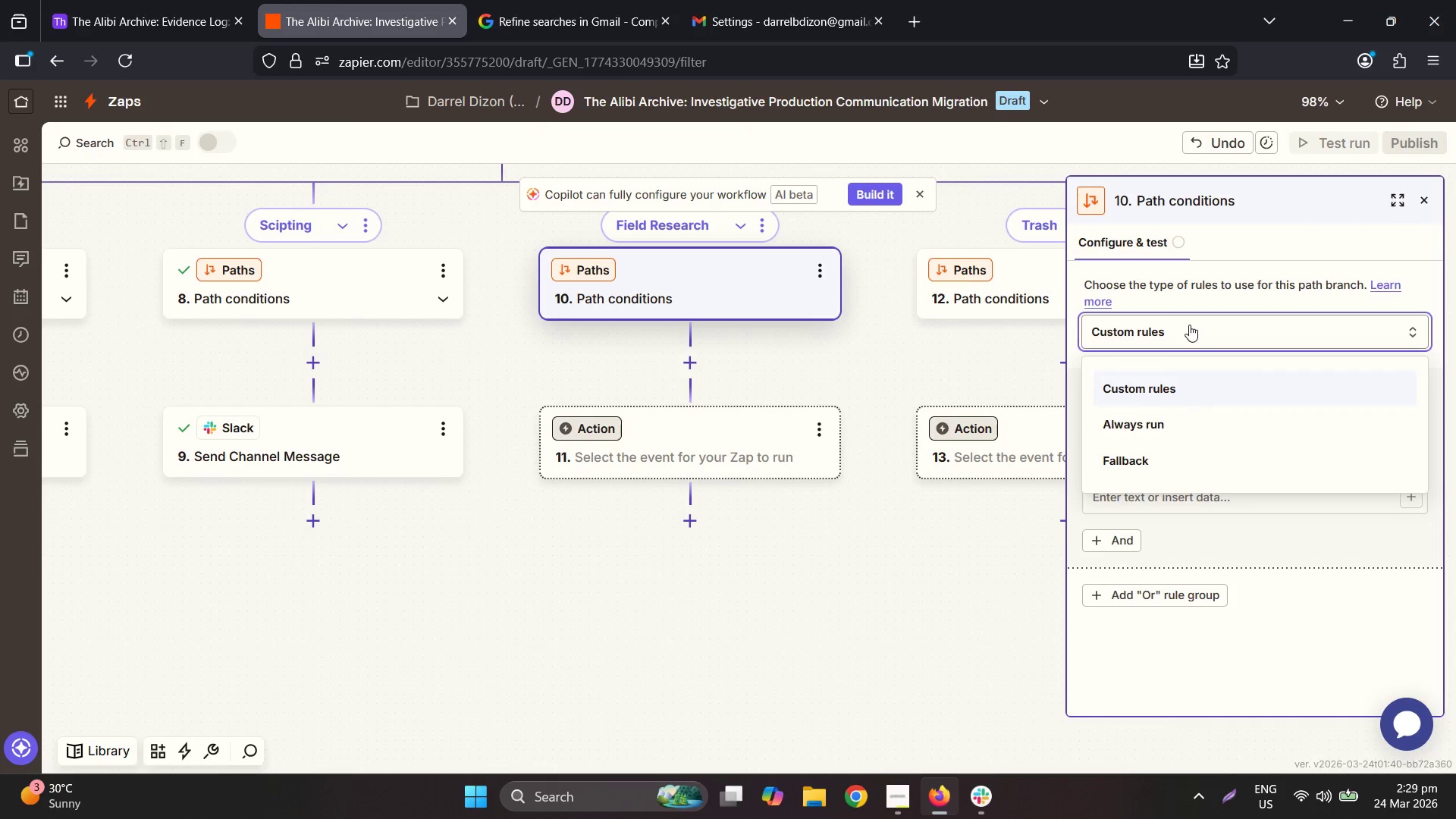 
double_click([1195, 400])
 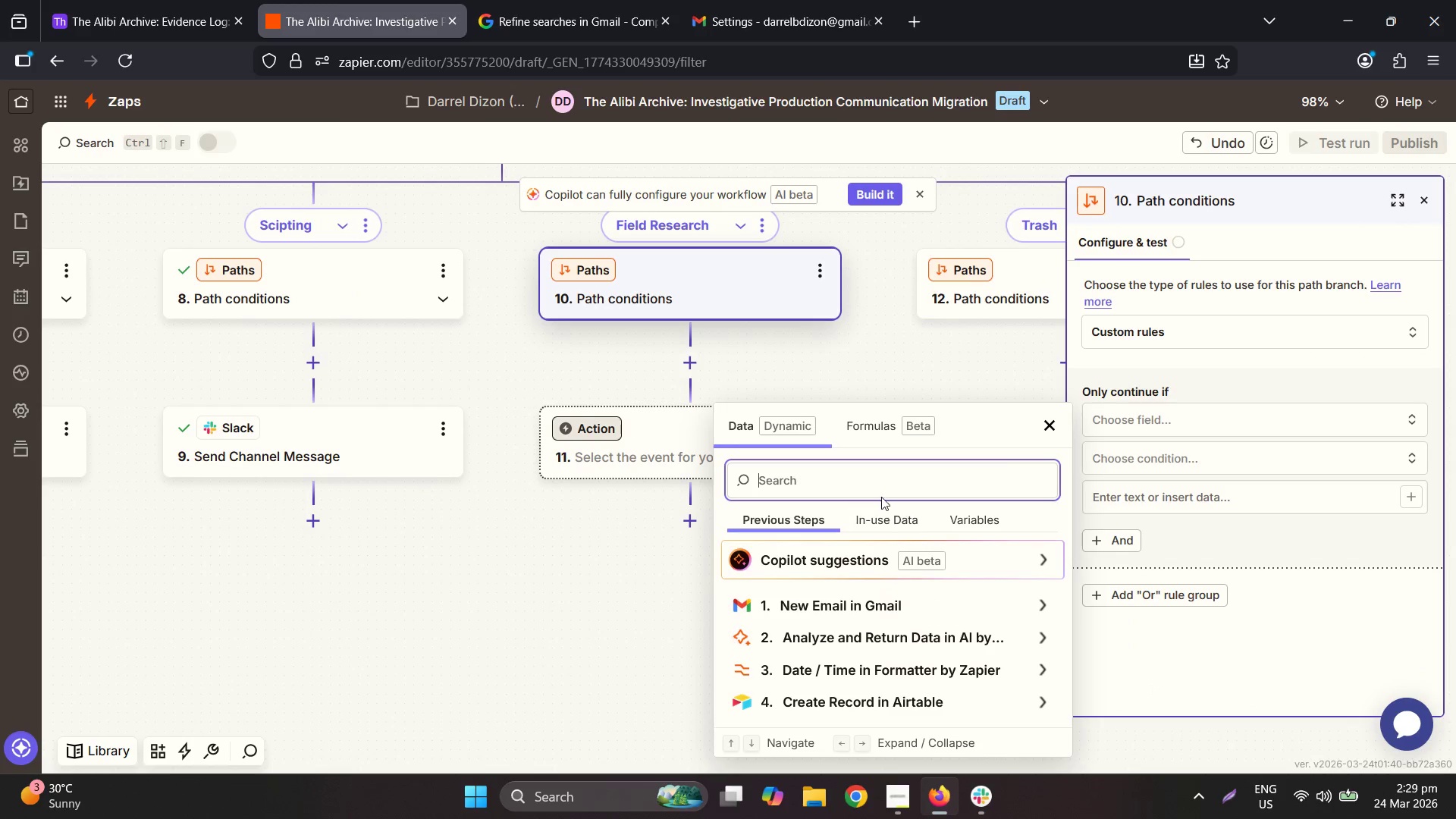 
double_click([1185, 409])
 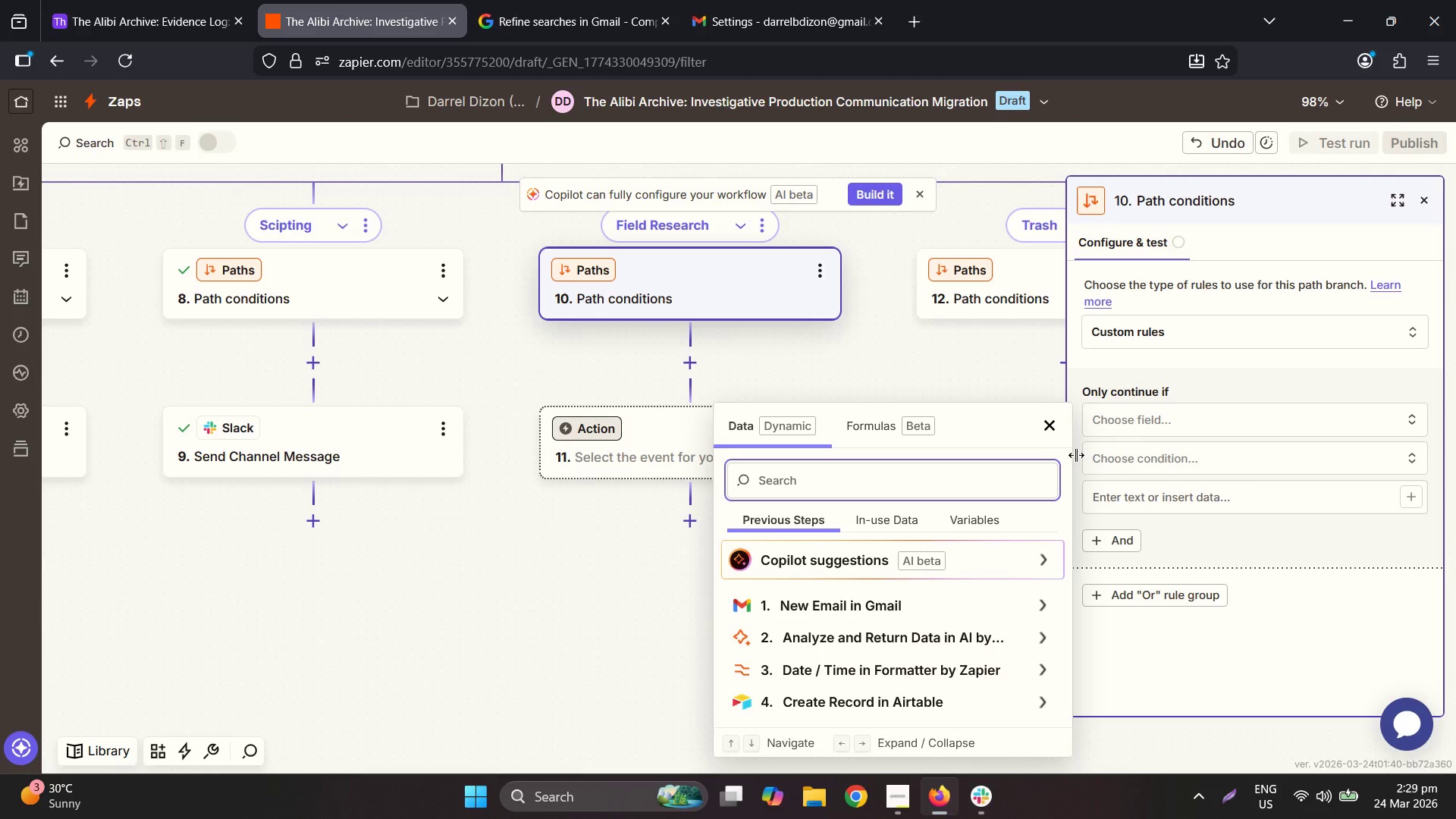 
left_click([896, 635])
 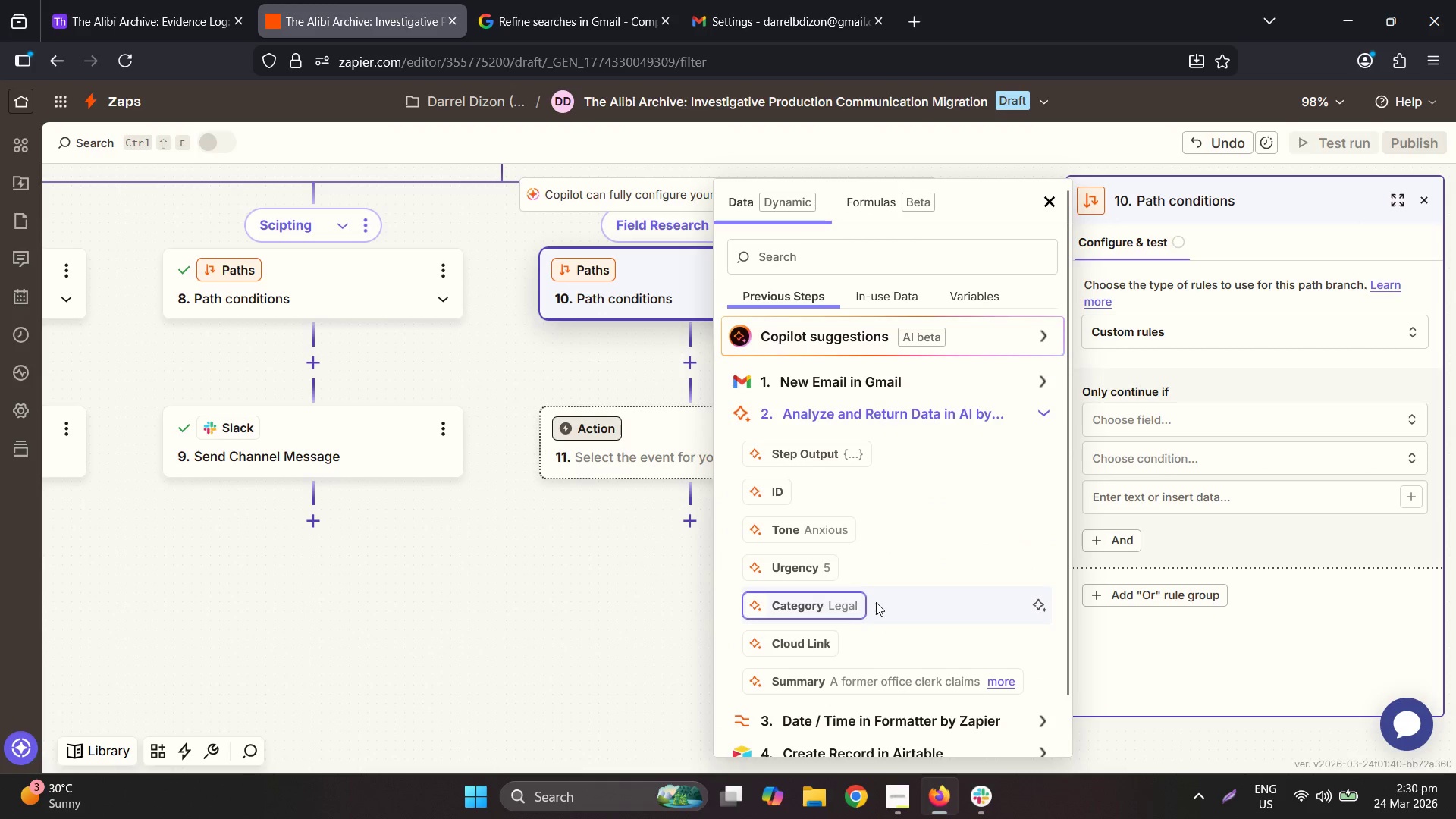 
left_click([810, 604])
 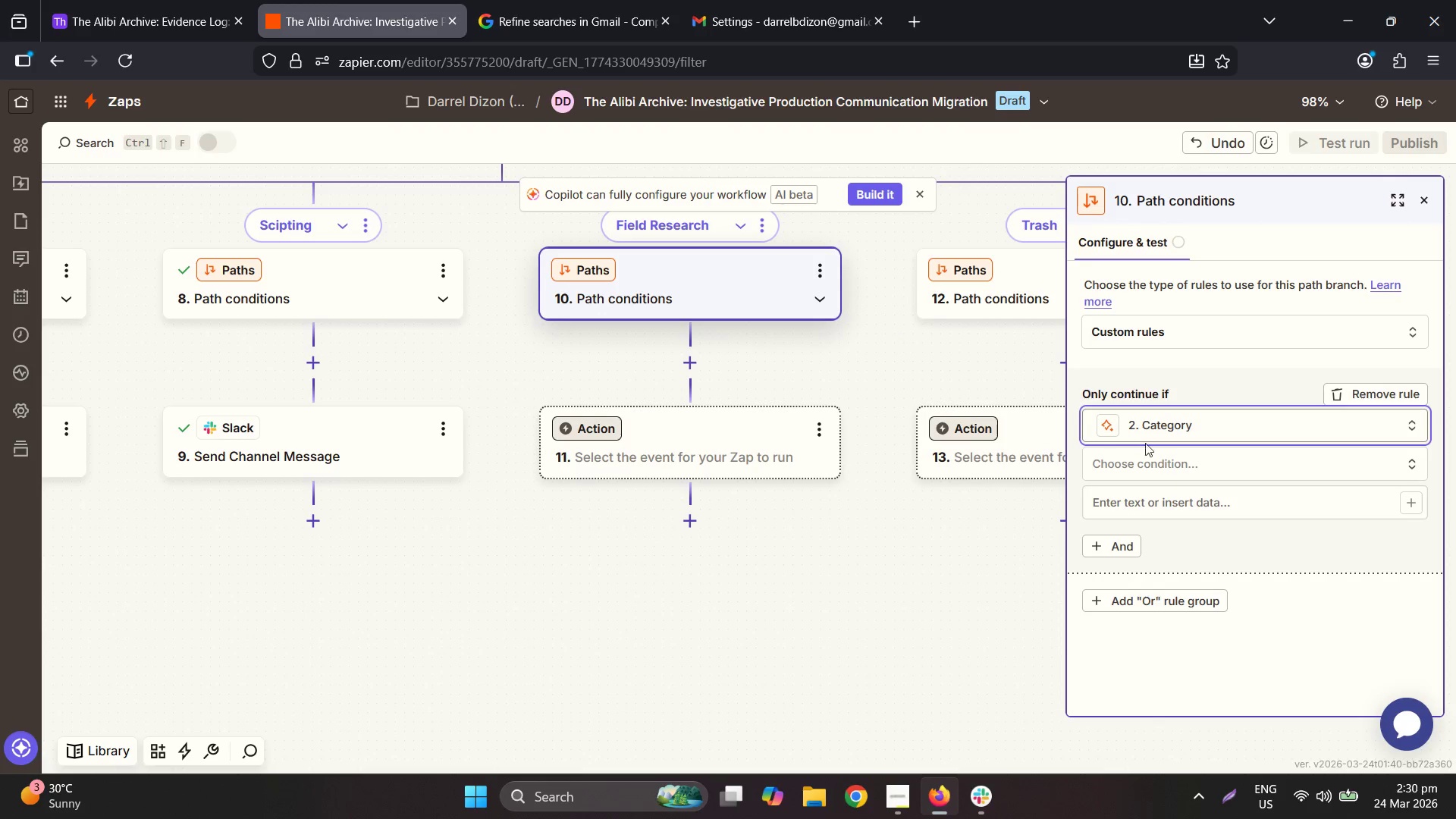 
left_click([1155, 466])
 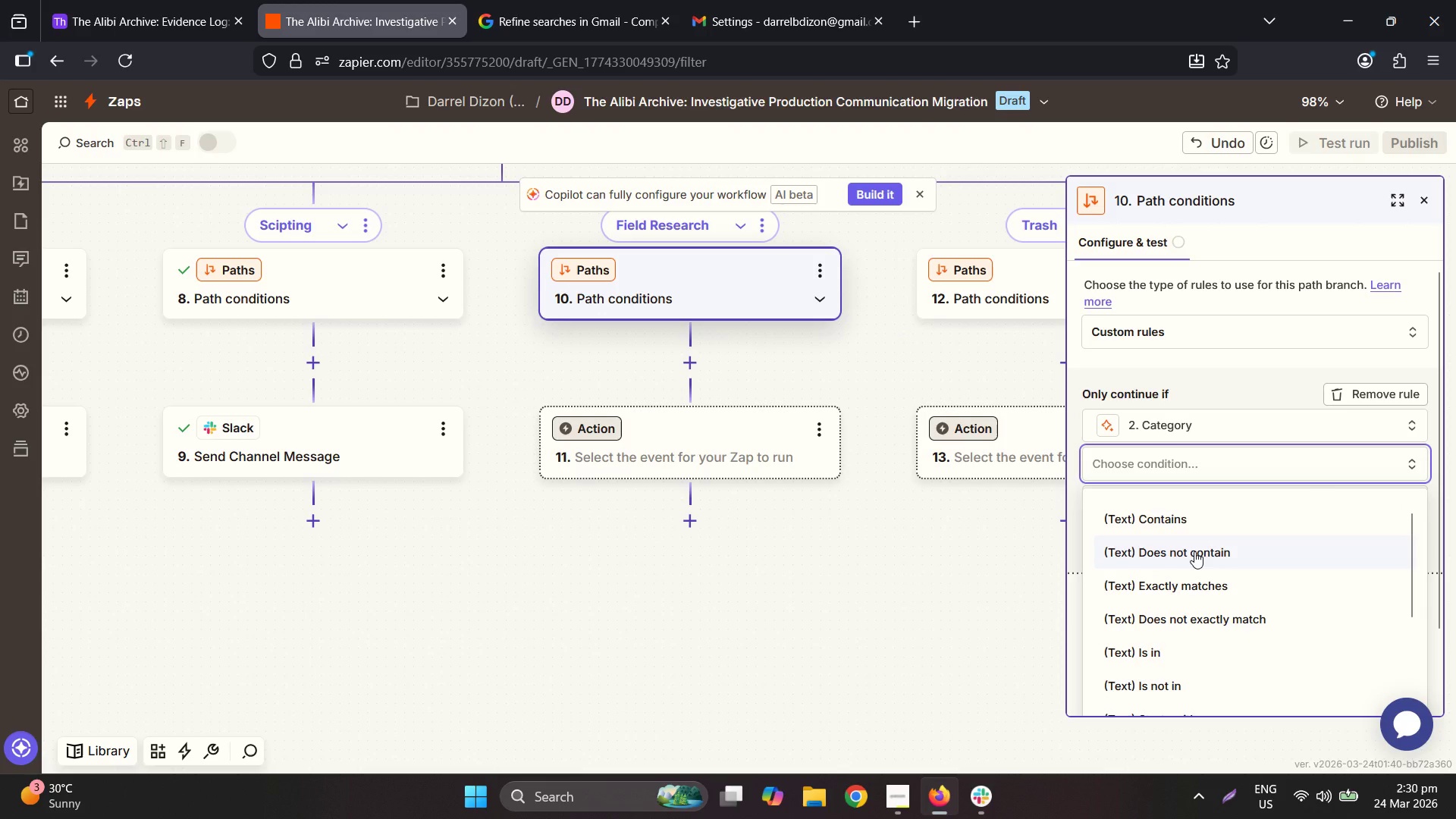 
left_click([1194, 582])
 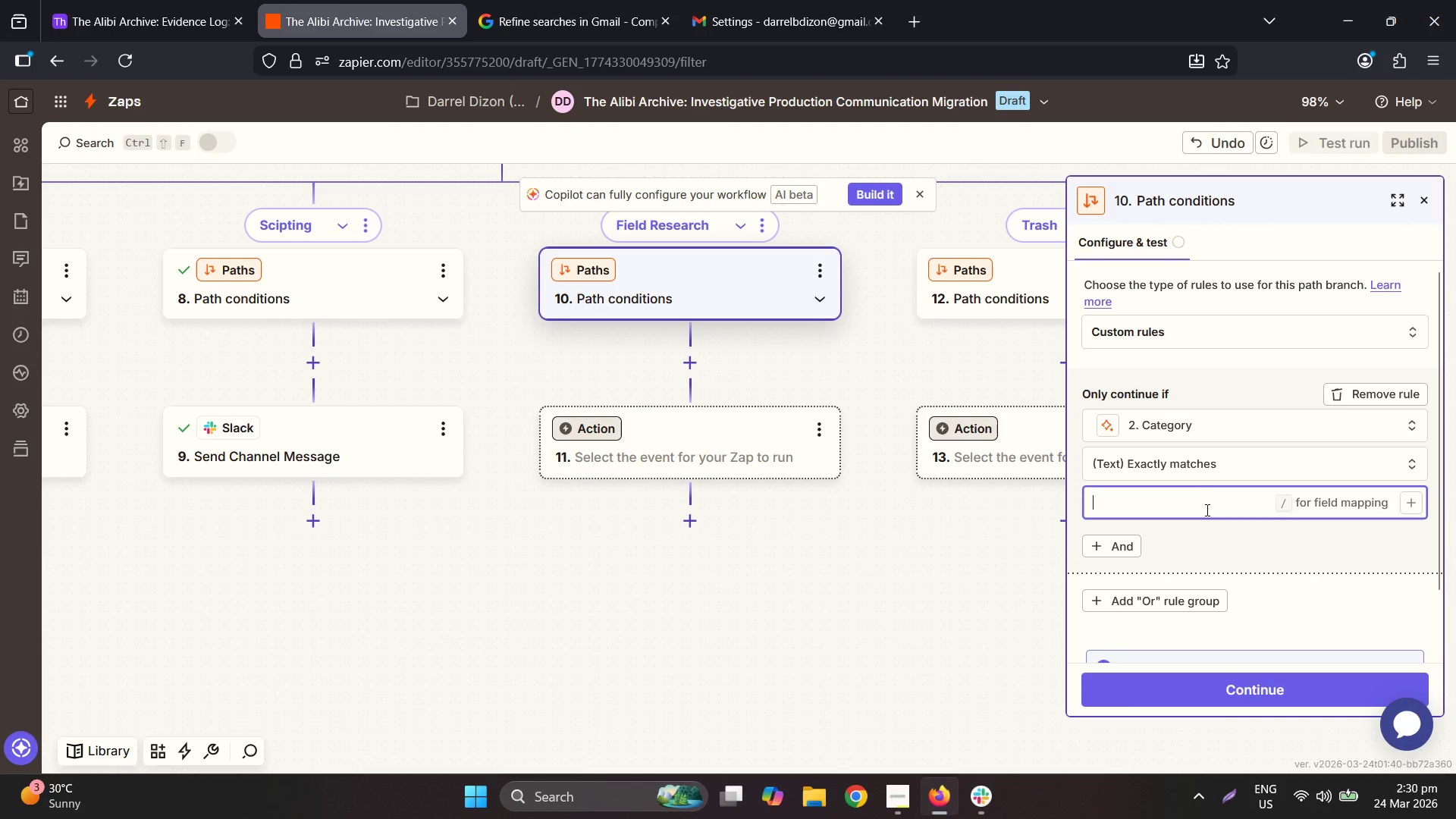 
type(Field Research)
 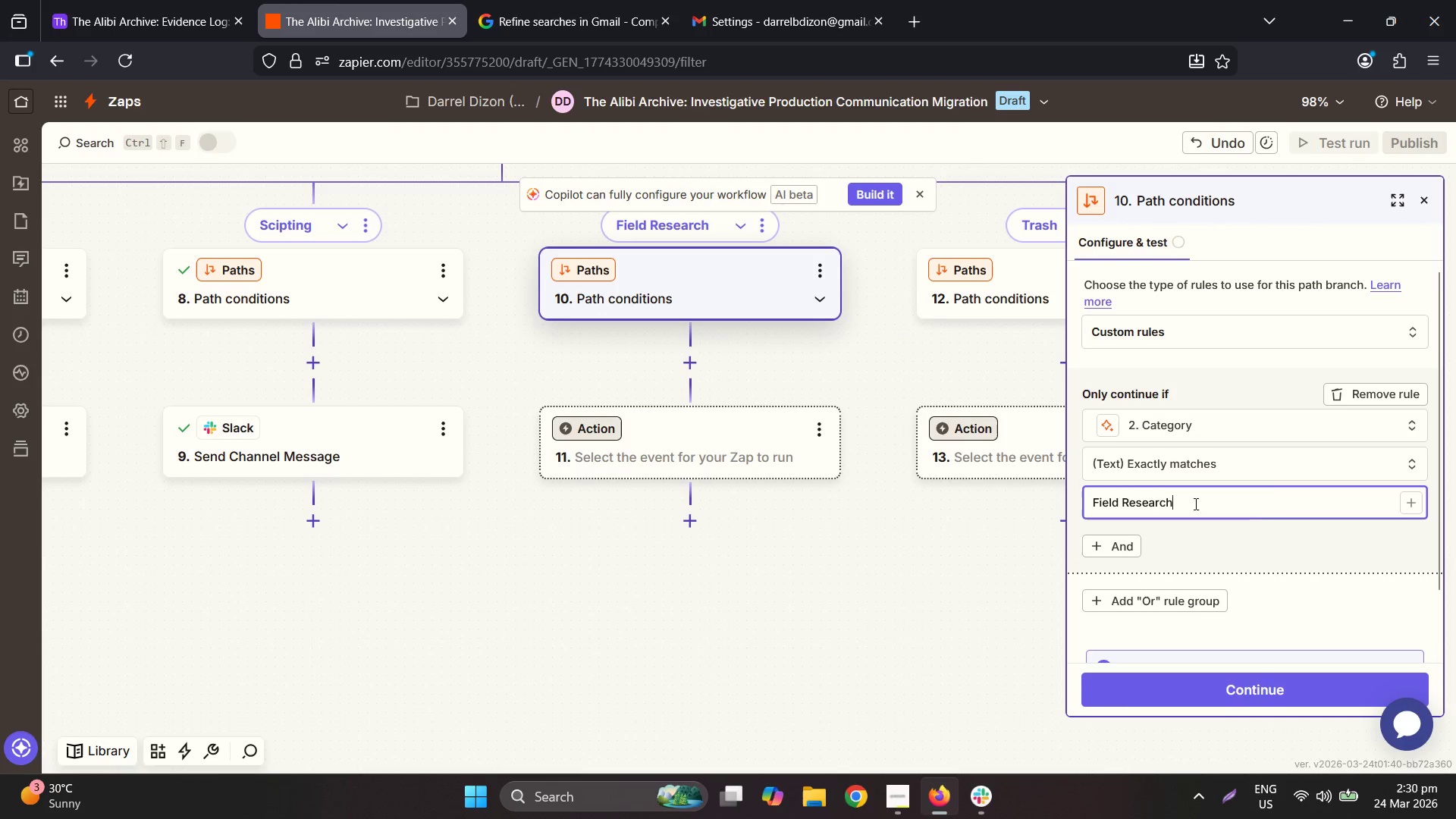 
scroll: coordinate [1272, 495], scroll_direction: down, amount: 2.0
 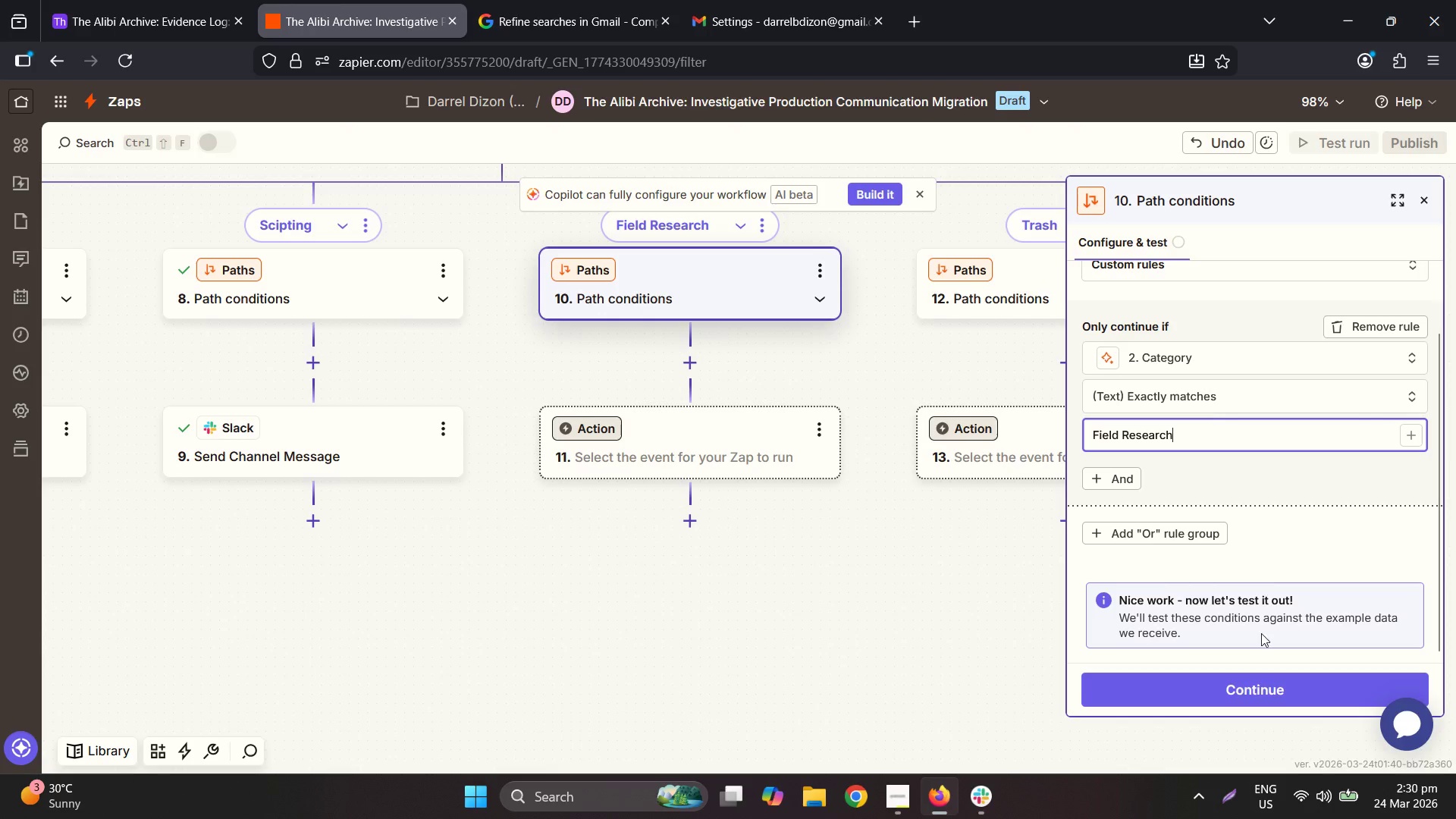 
left_click([1254, 687])
 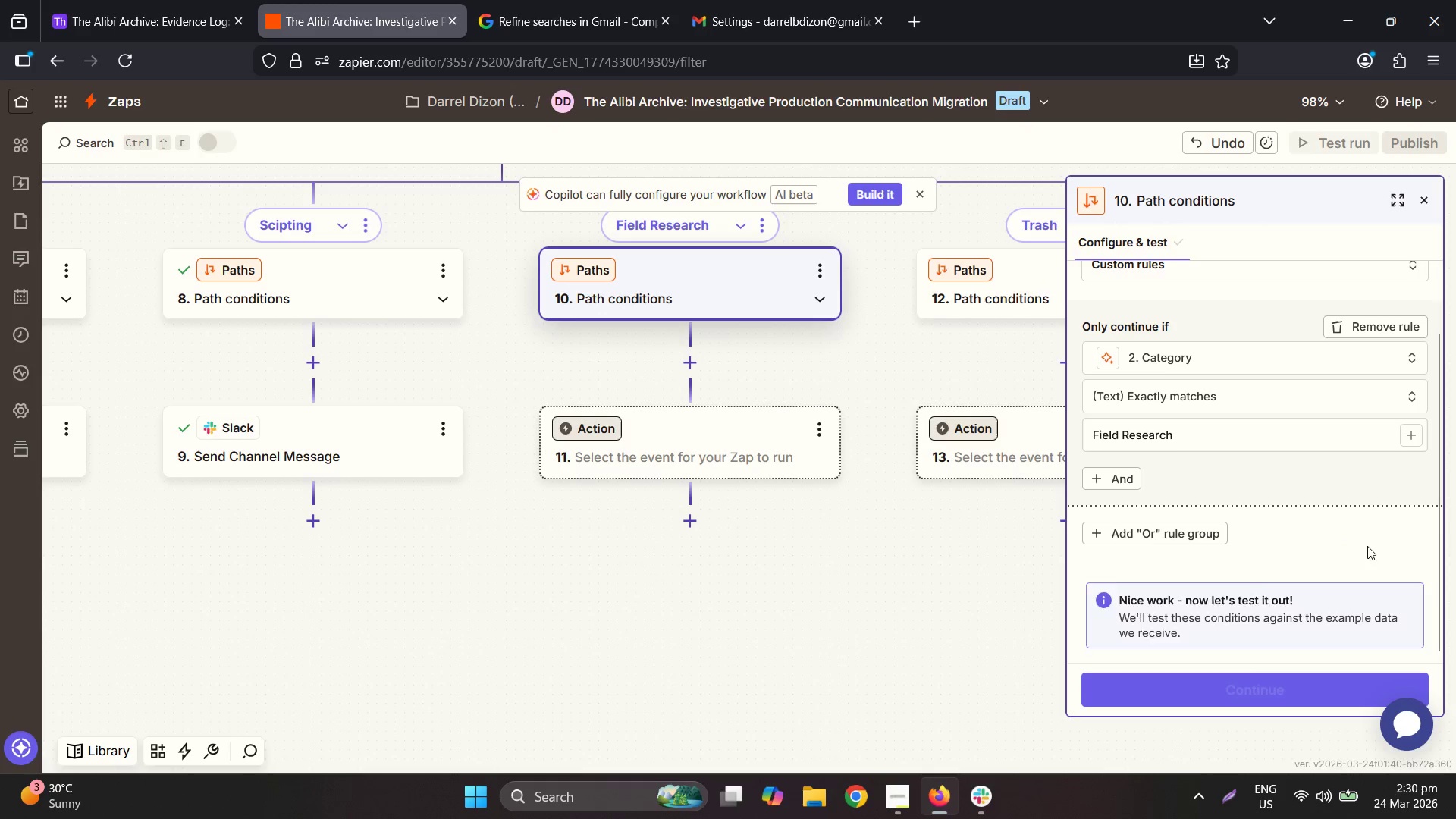 
left_click([1249, 685])
 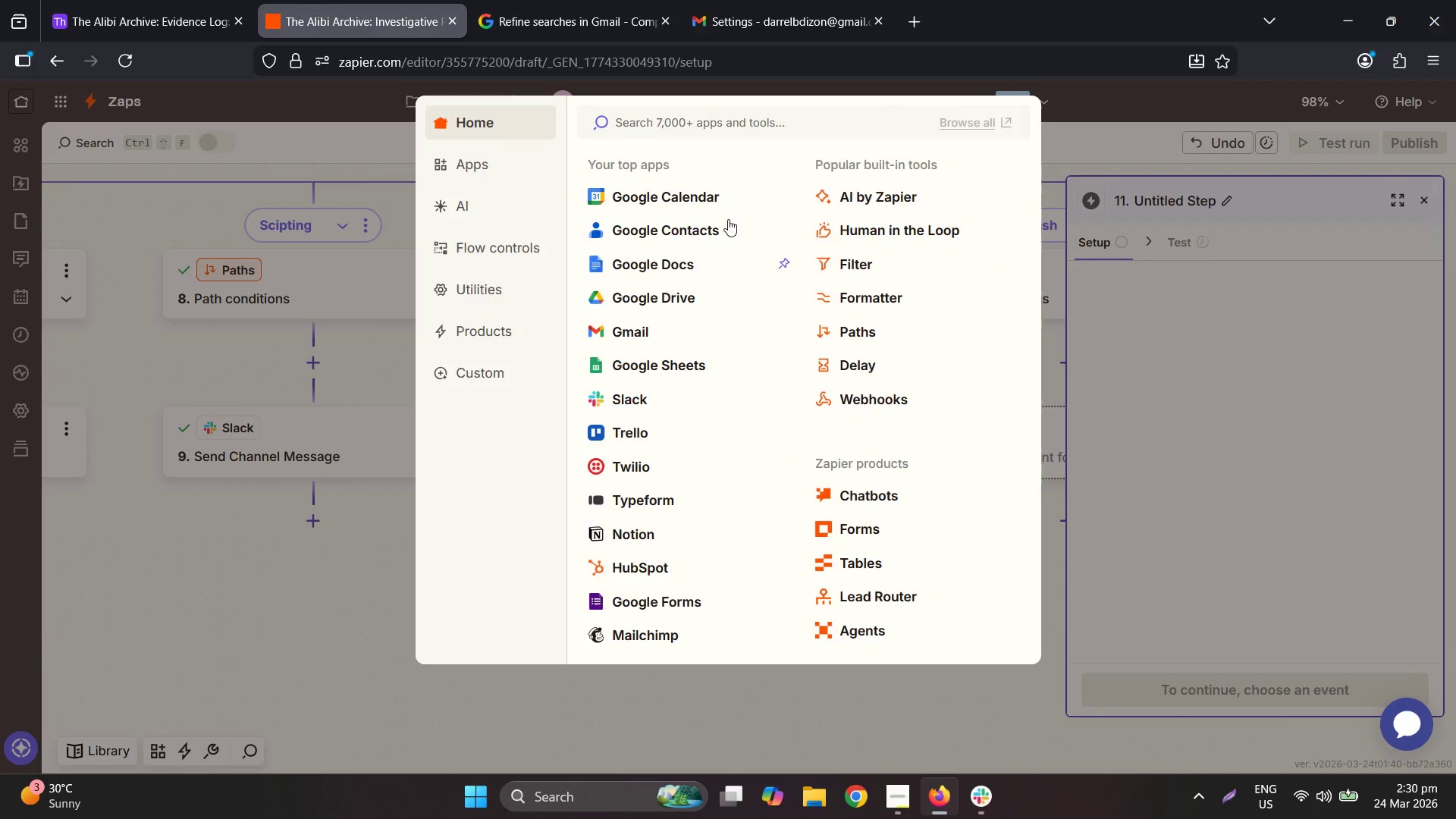 
type(slak)
key(Backspace)
type(ck)
key(Backspace)
key(Backspace)
key(Backspace)
type(ck)
 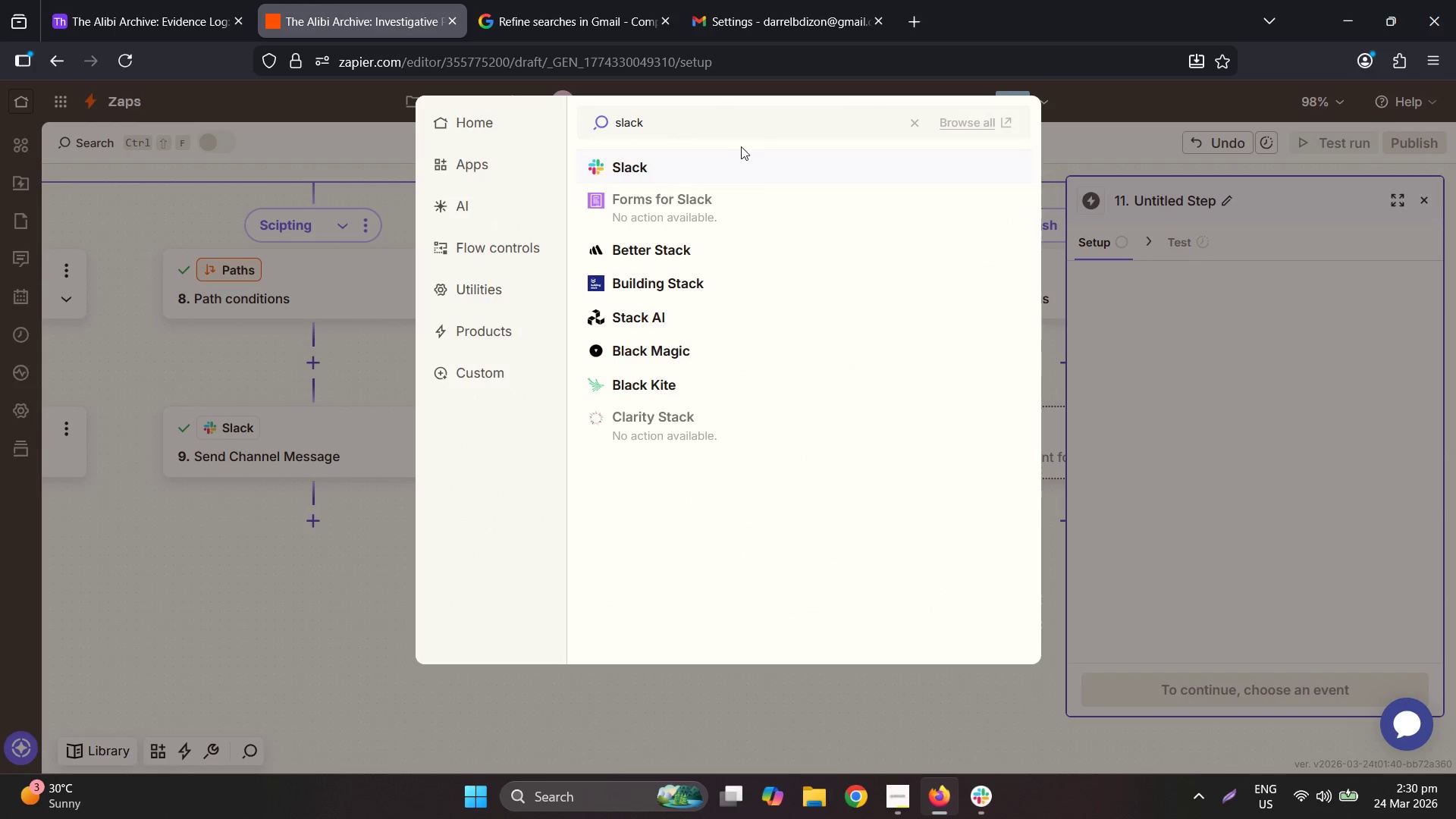 
double_click([742, 148])
 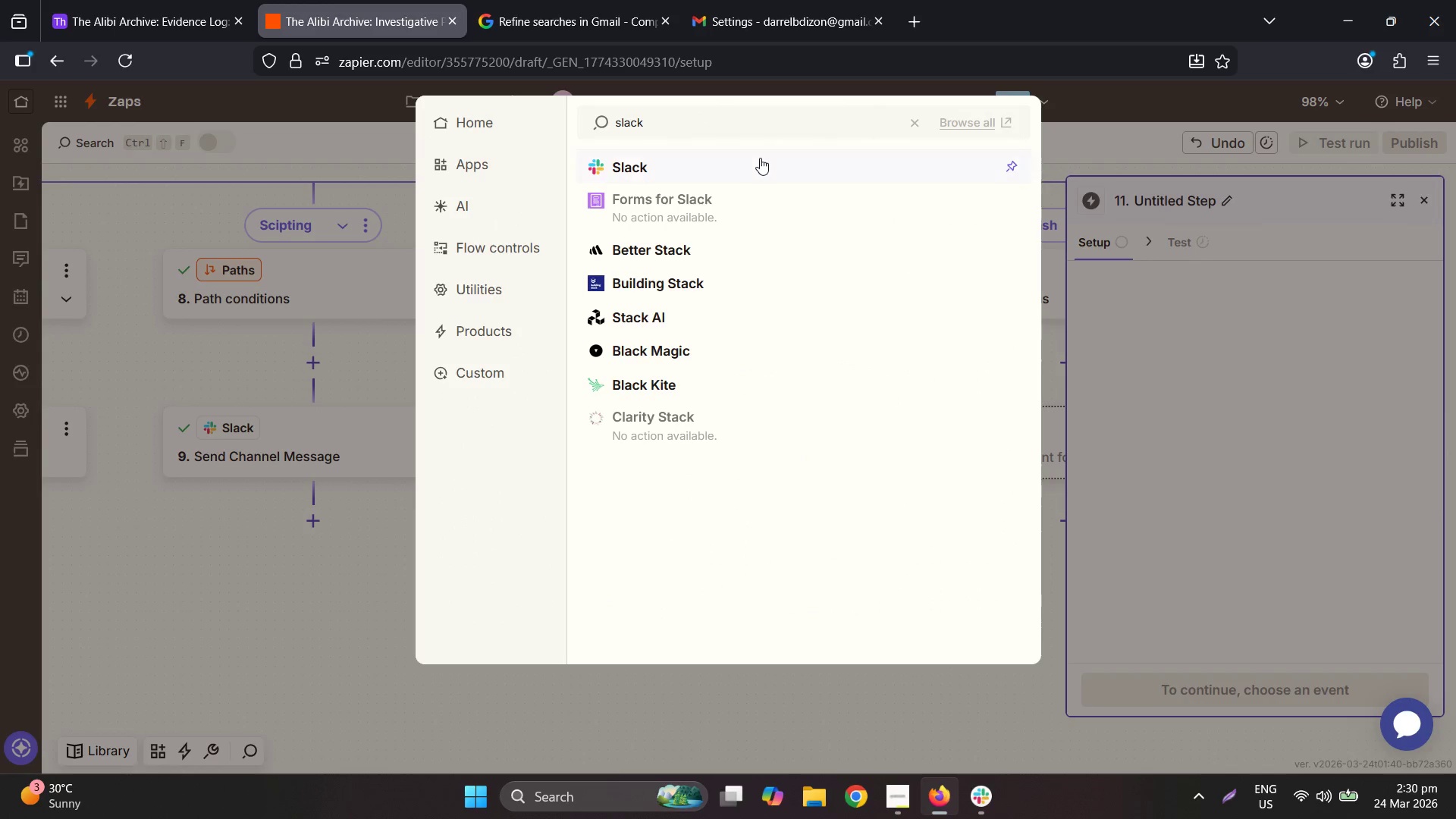 
triple_click([761, 158])
 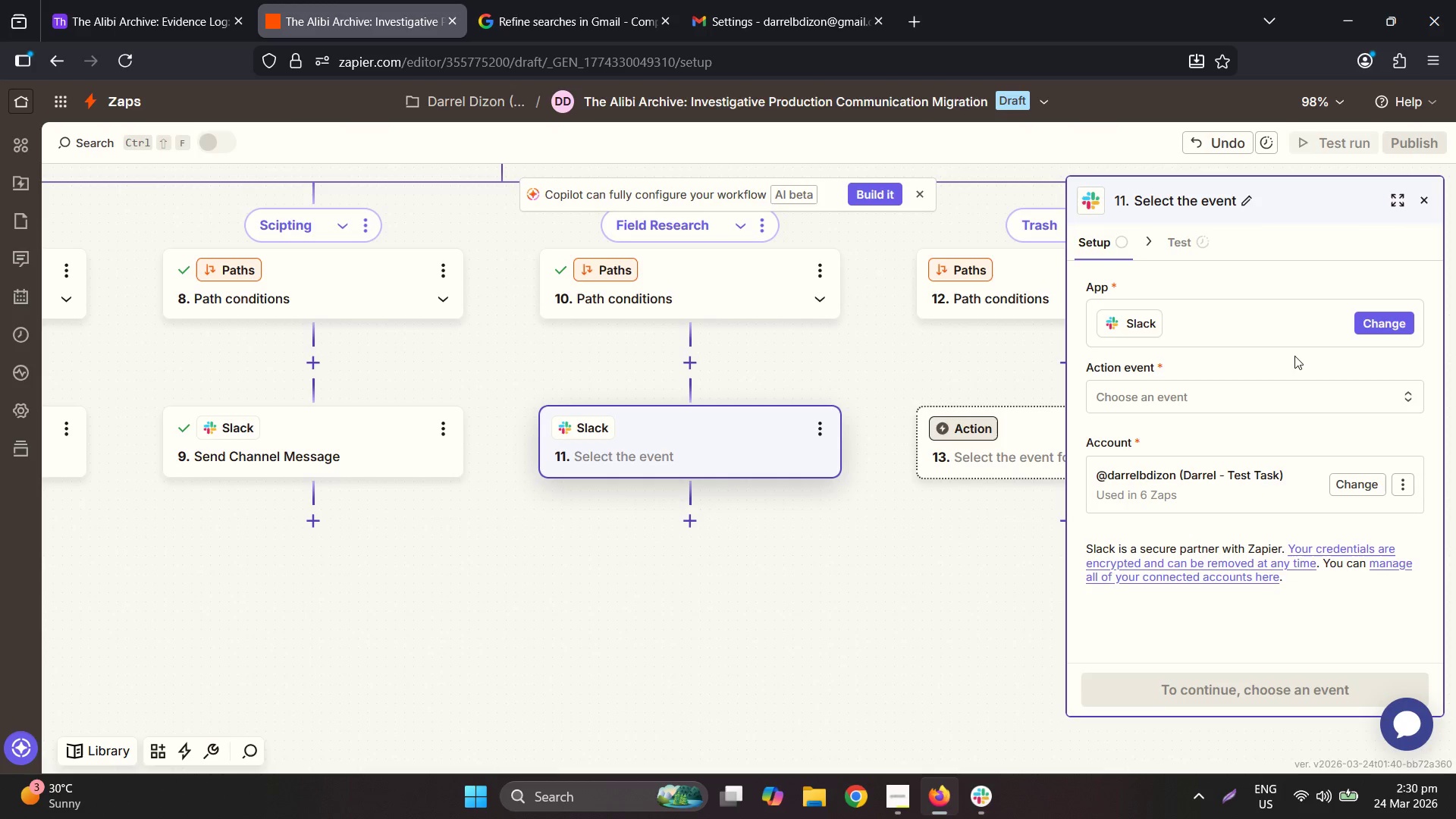 
left_click([1199, 396])
 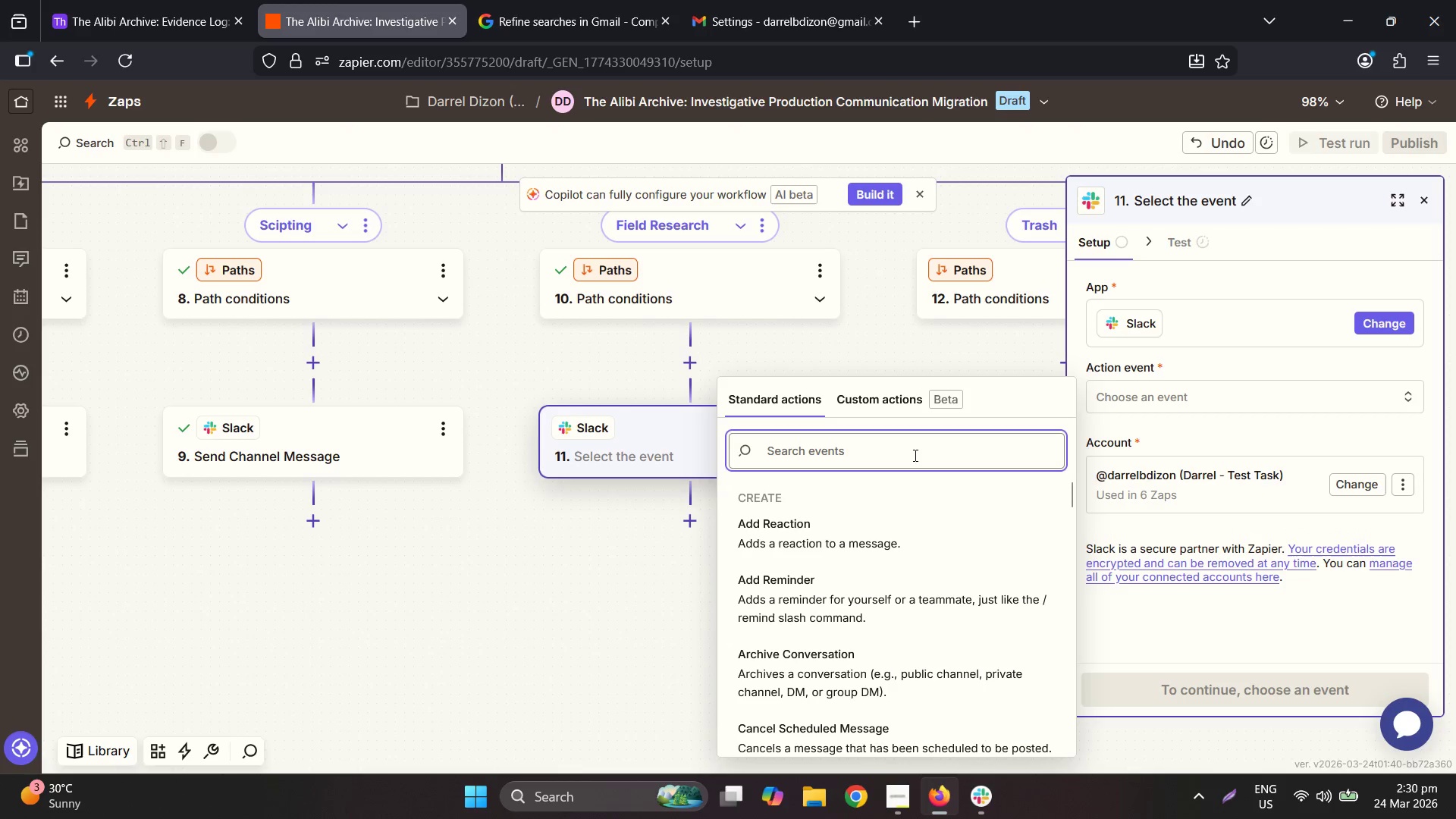 
type(channel)
 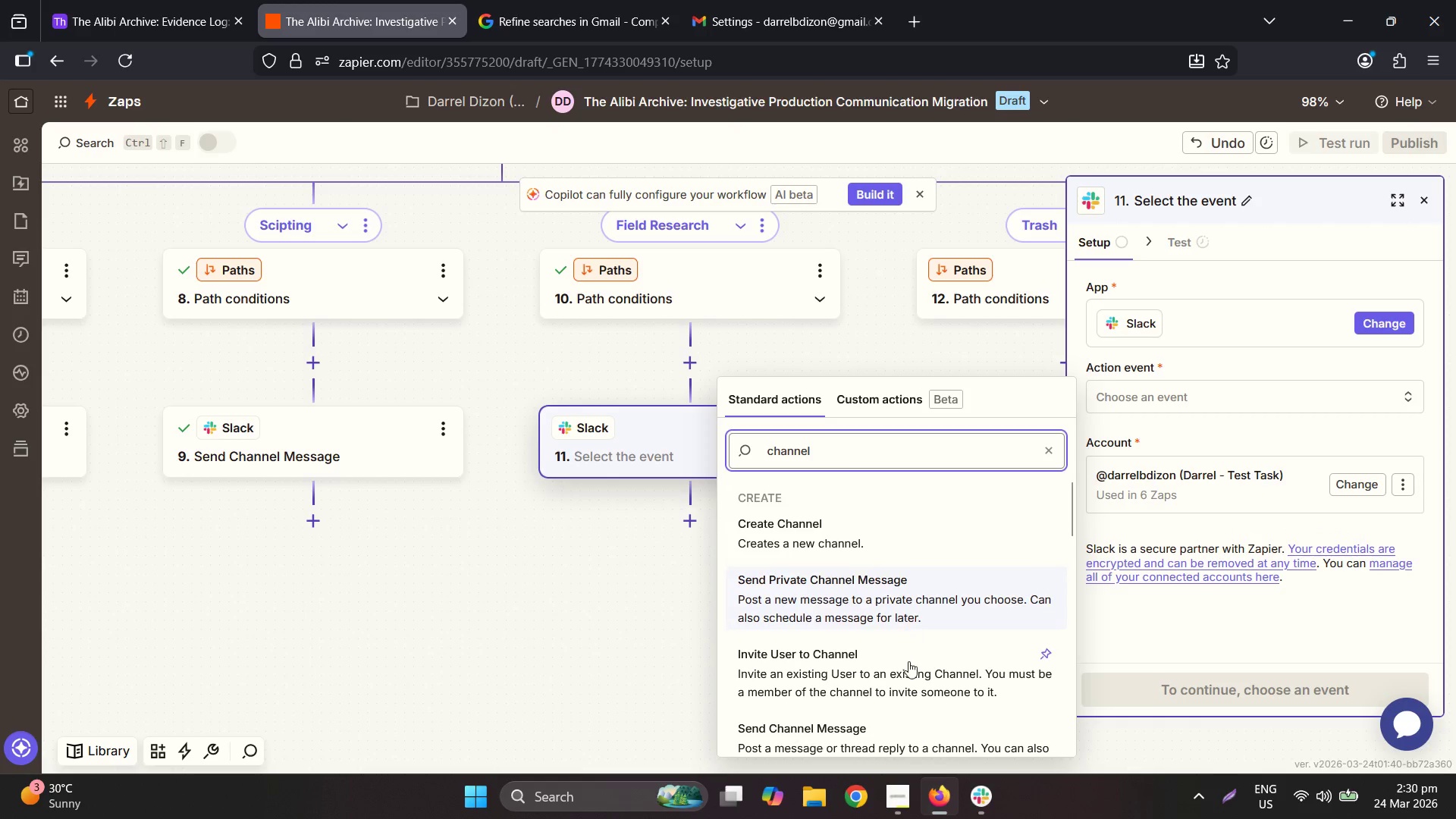 
left_click([875, 722])
 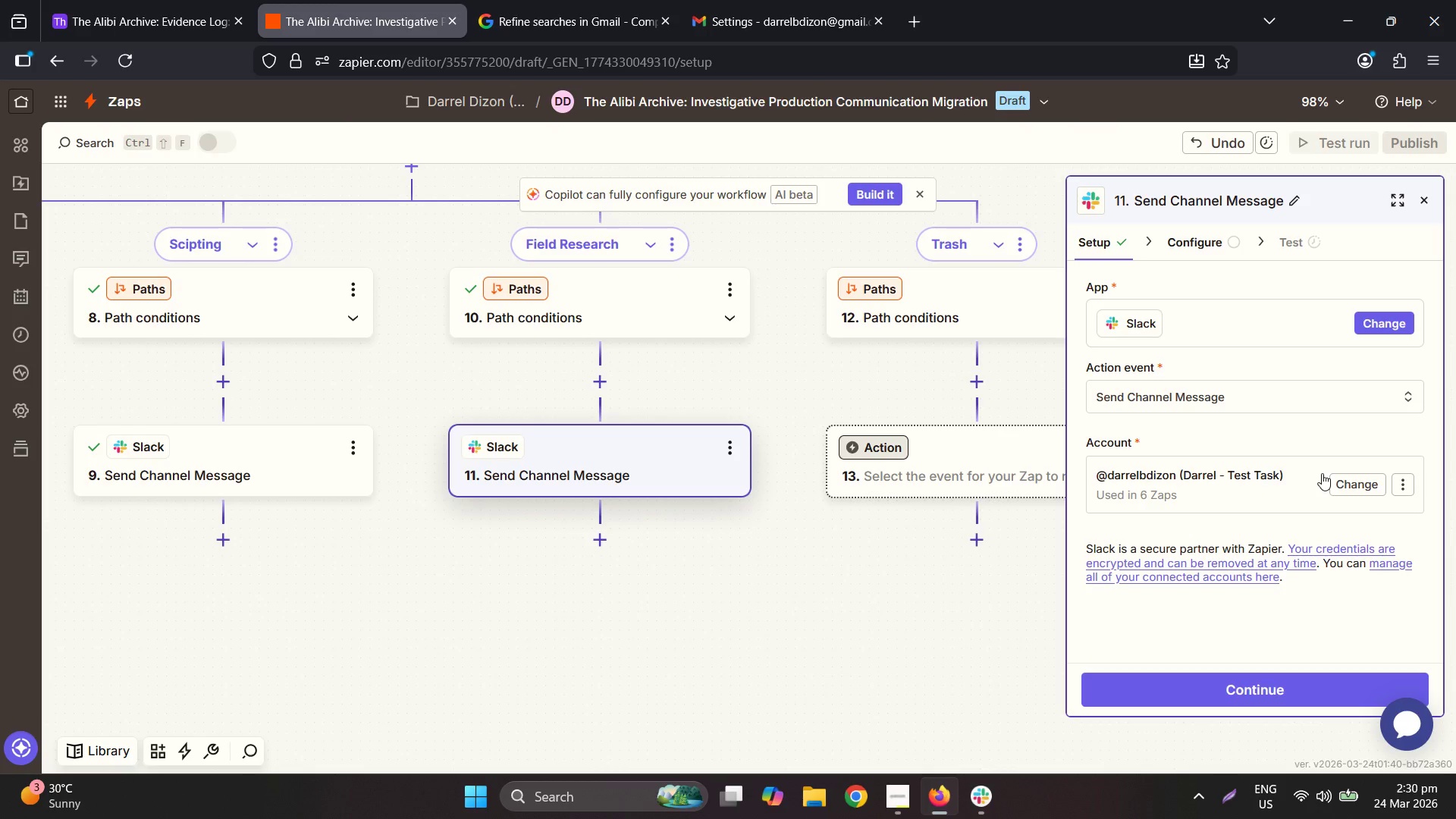 
wait(11.73)
 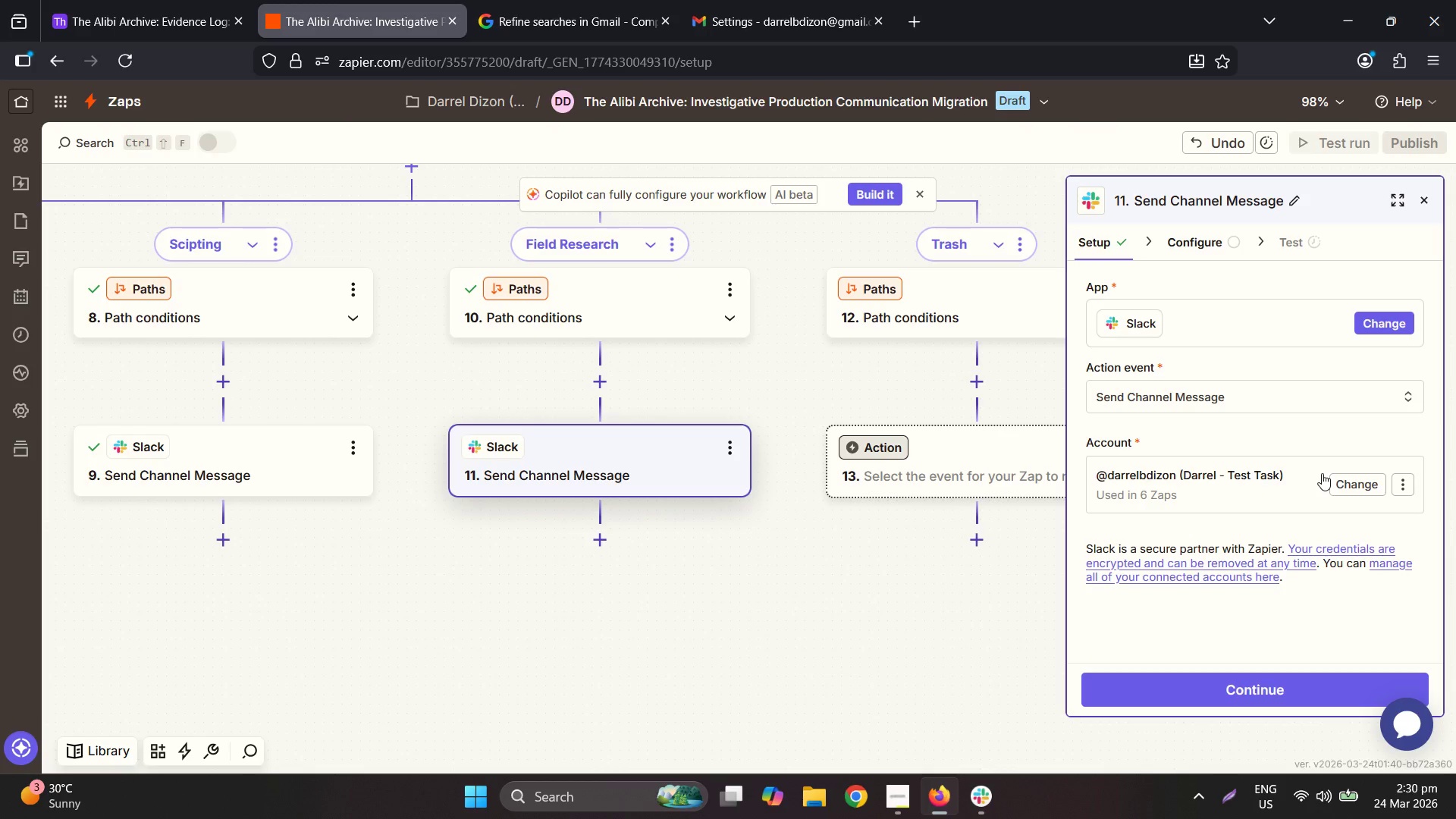 
left_click([1202, 315])
 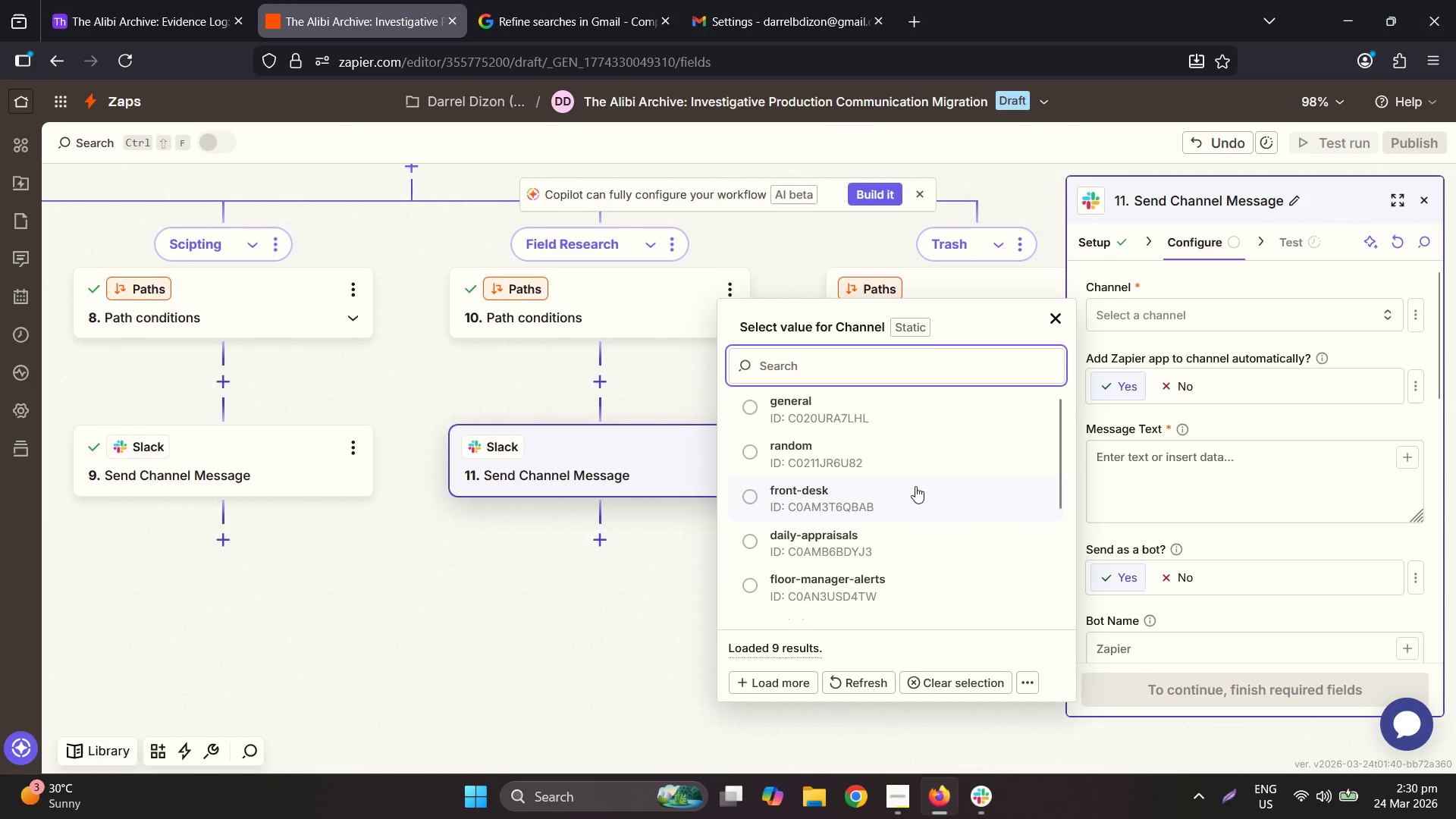 
scroll: coordinate [915, 486], scroll_direction: down, amount: 2.0
 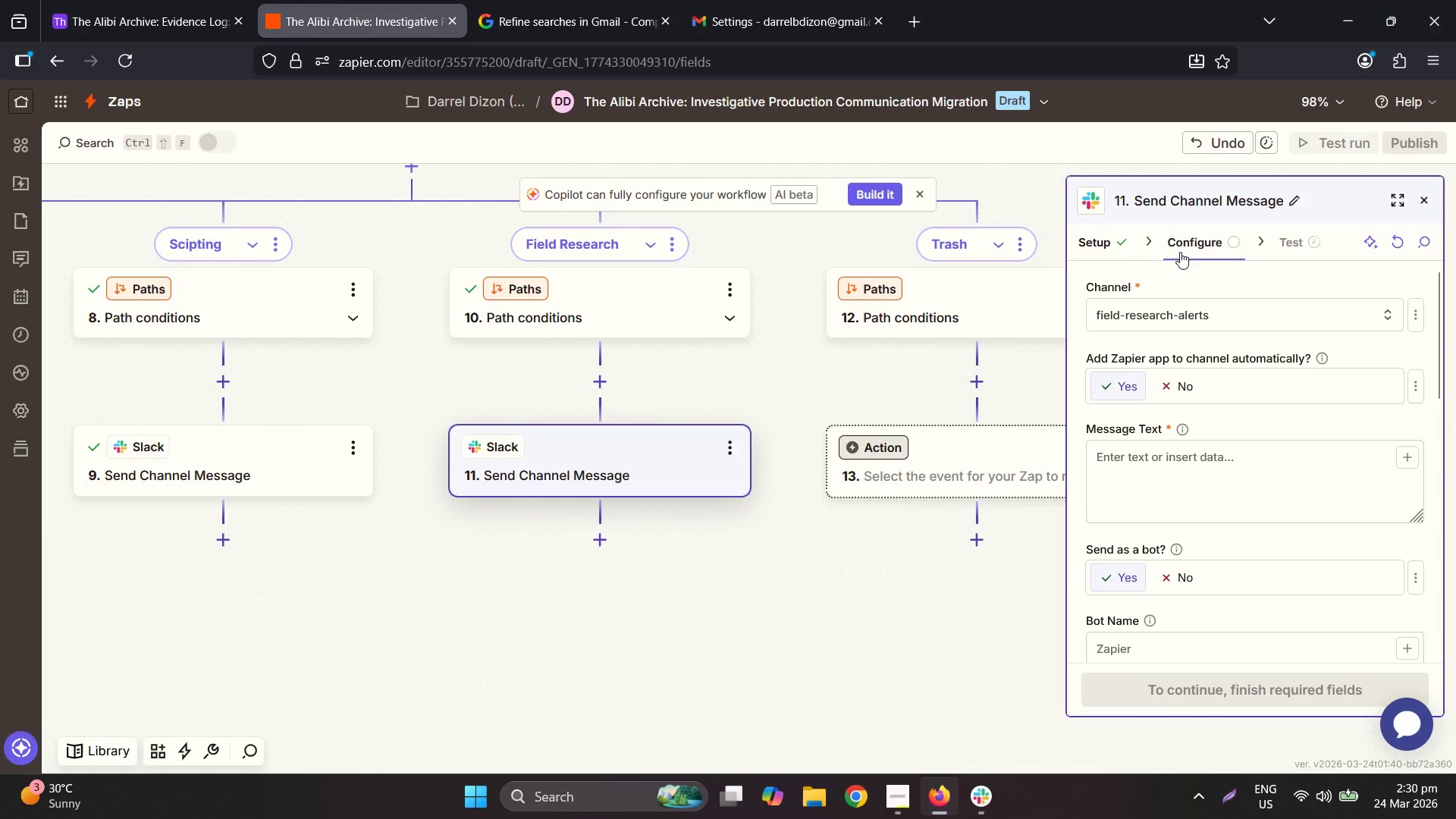 
wait(5.45)
 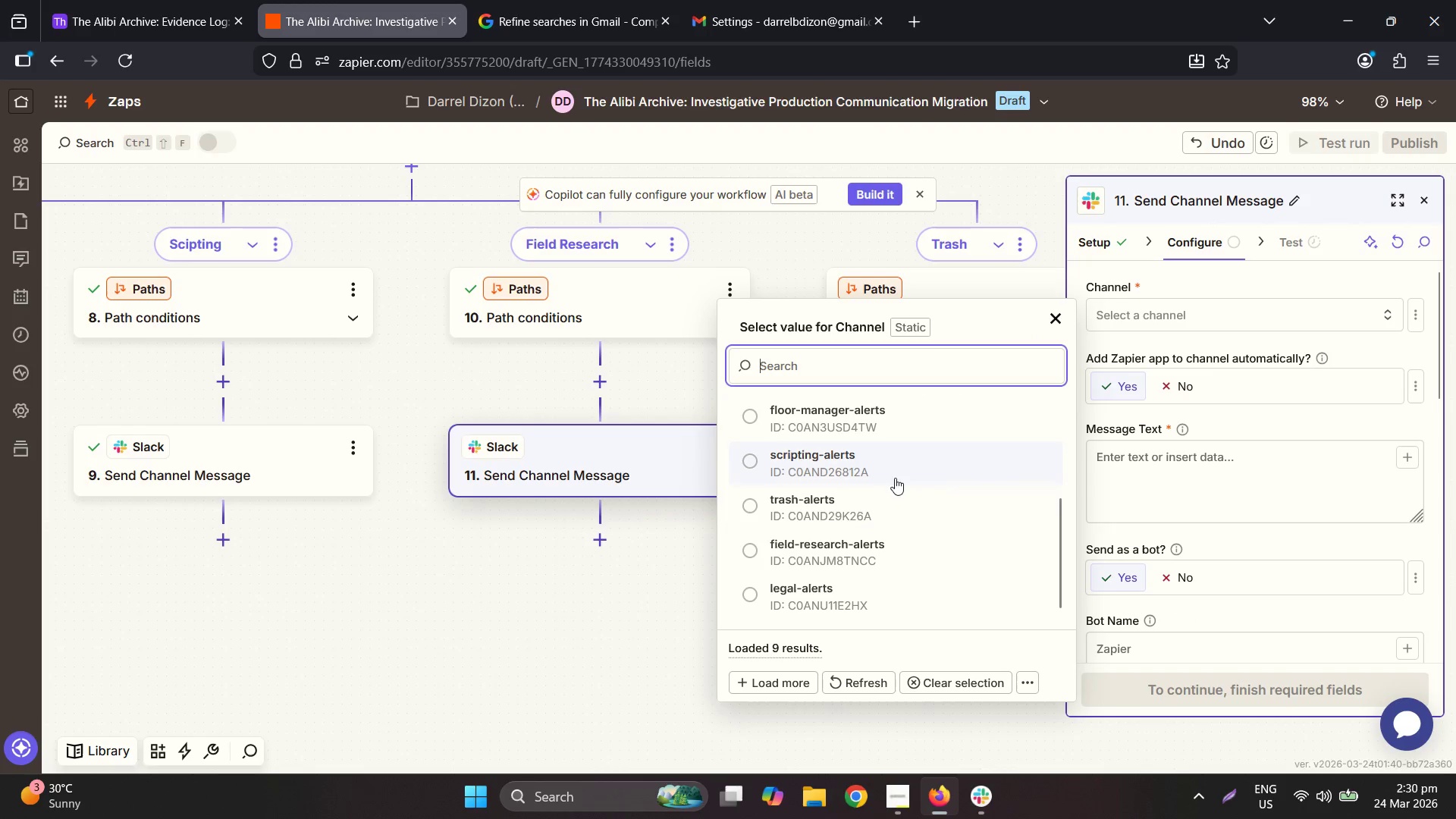 
left_click([1194, 482])
 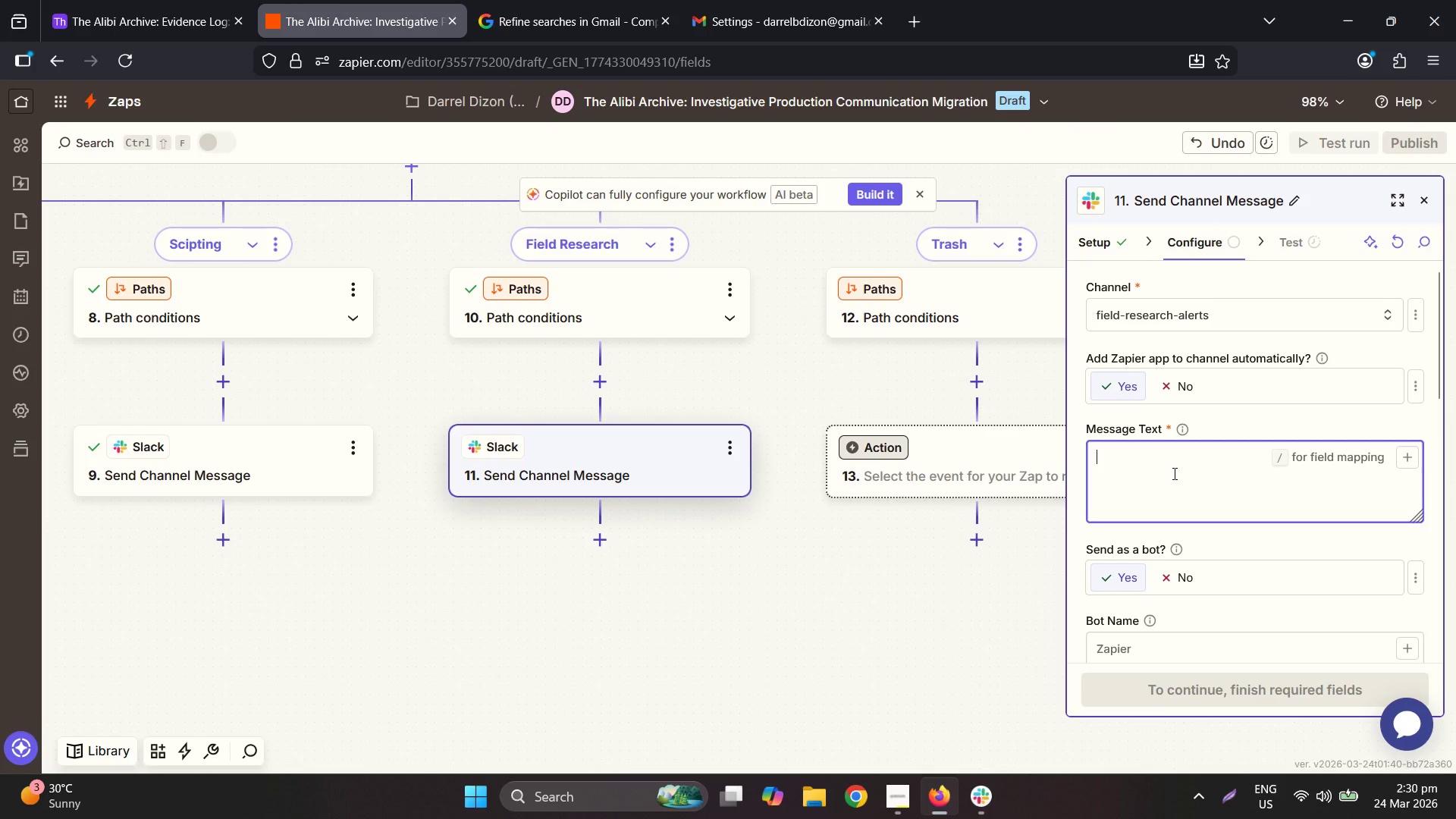 
key(Control+ControlLeft)
 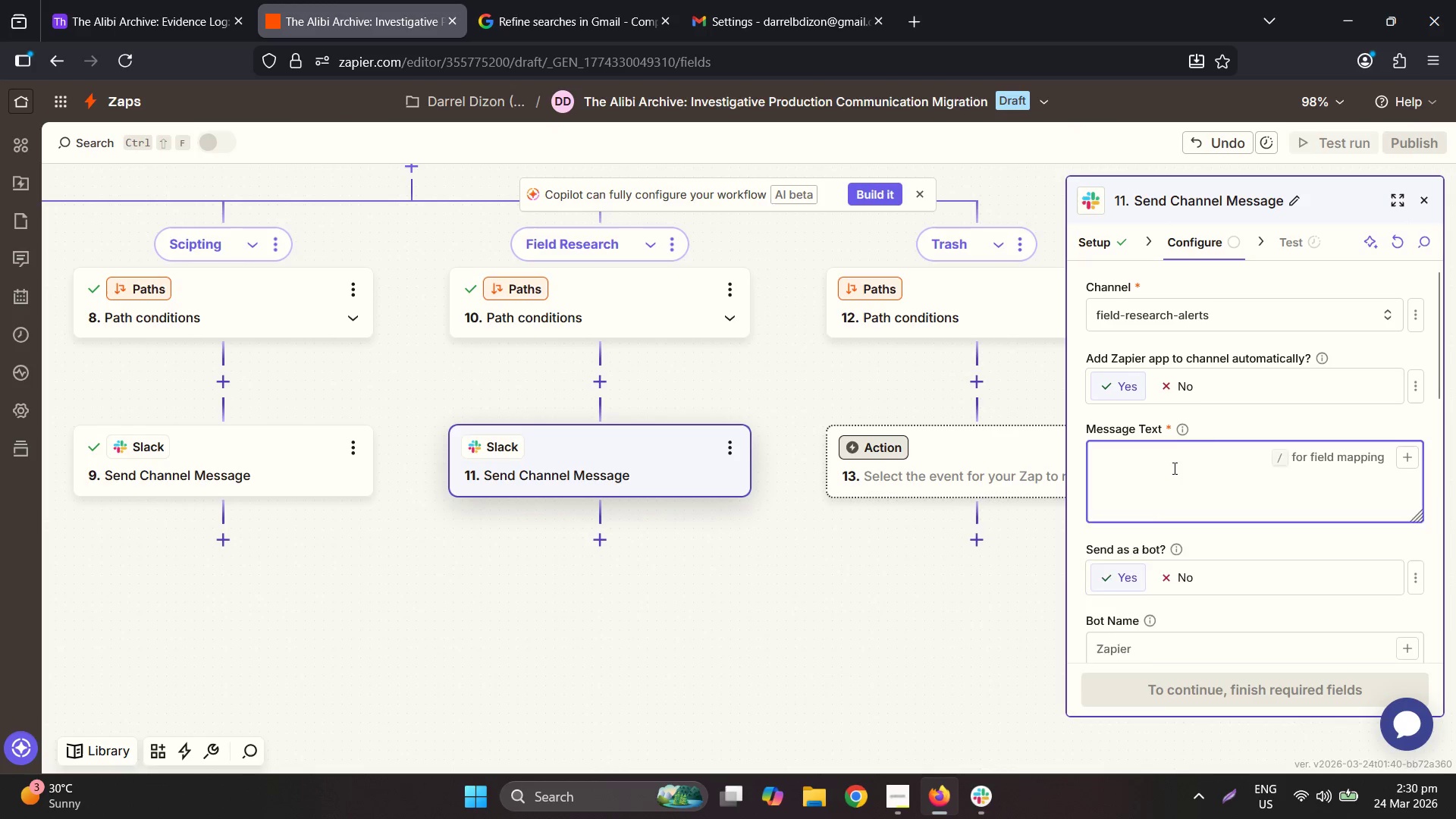 
key(Control+V)
 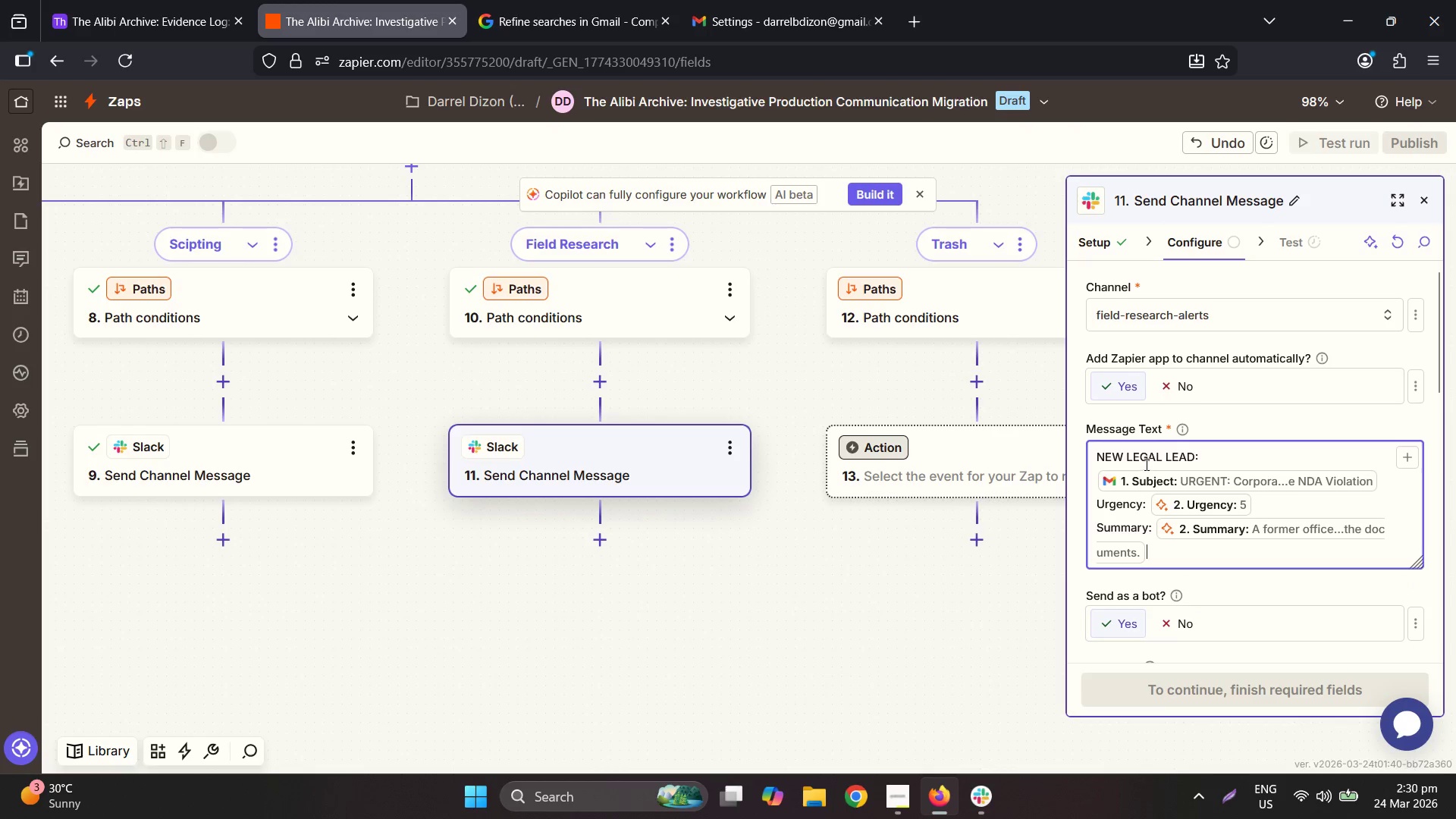 
double_click([1143, 460])
 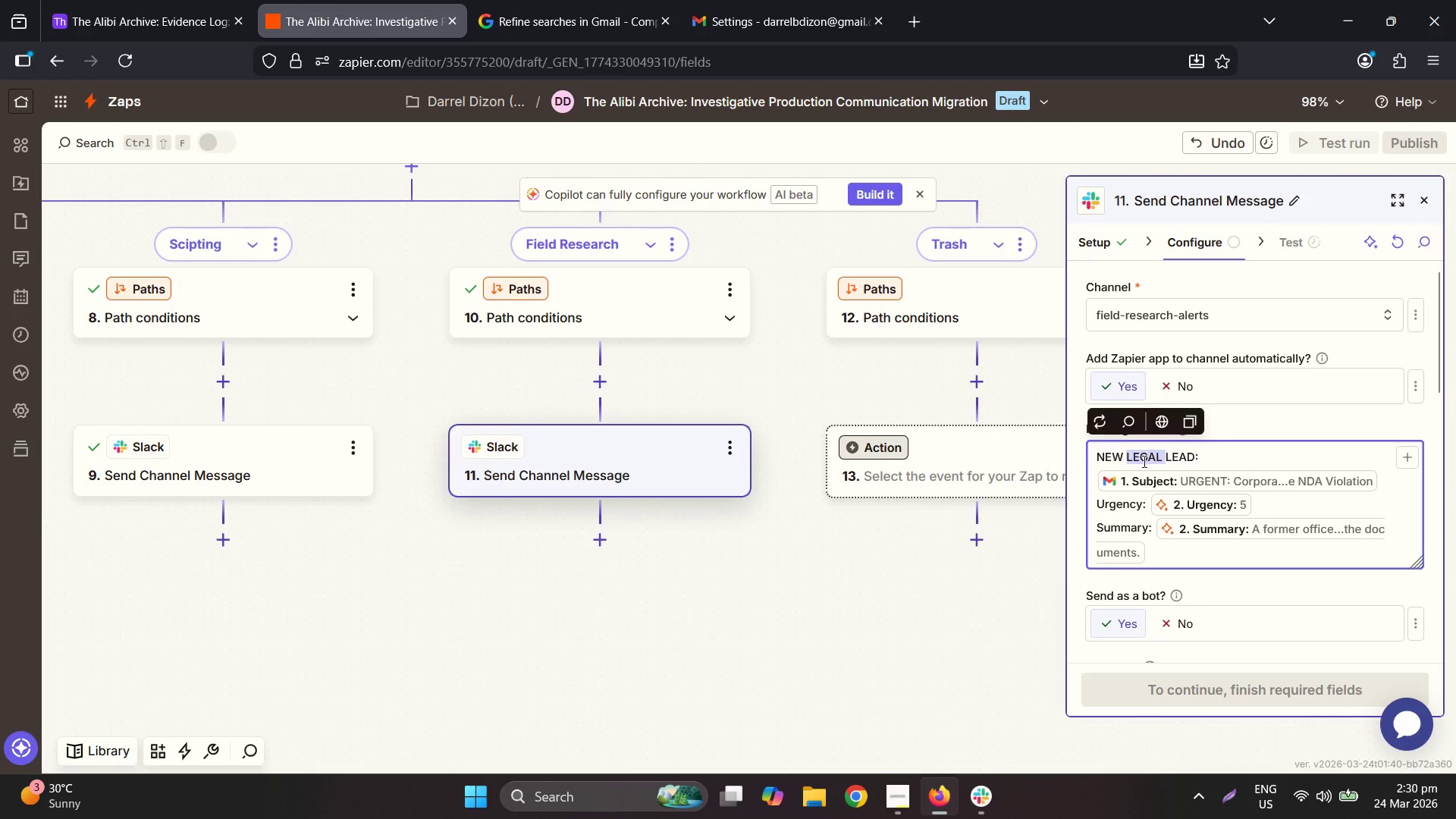 
type(FKIE)
key(Backspace)
type(I)
key(Backspace)
key(Backspace)
type(I)
key(Backspace)
key(Backspace)
type(E)
key(Backspace)
type(IELD RESEARCH )
 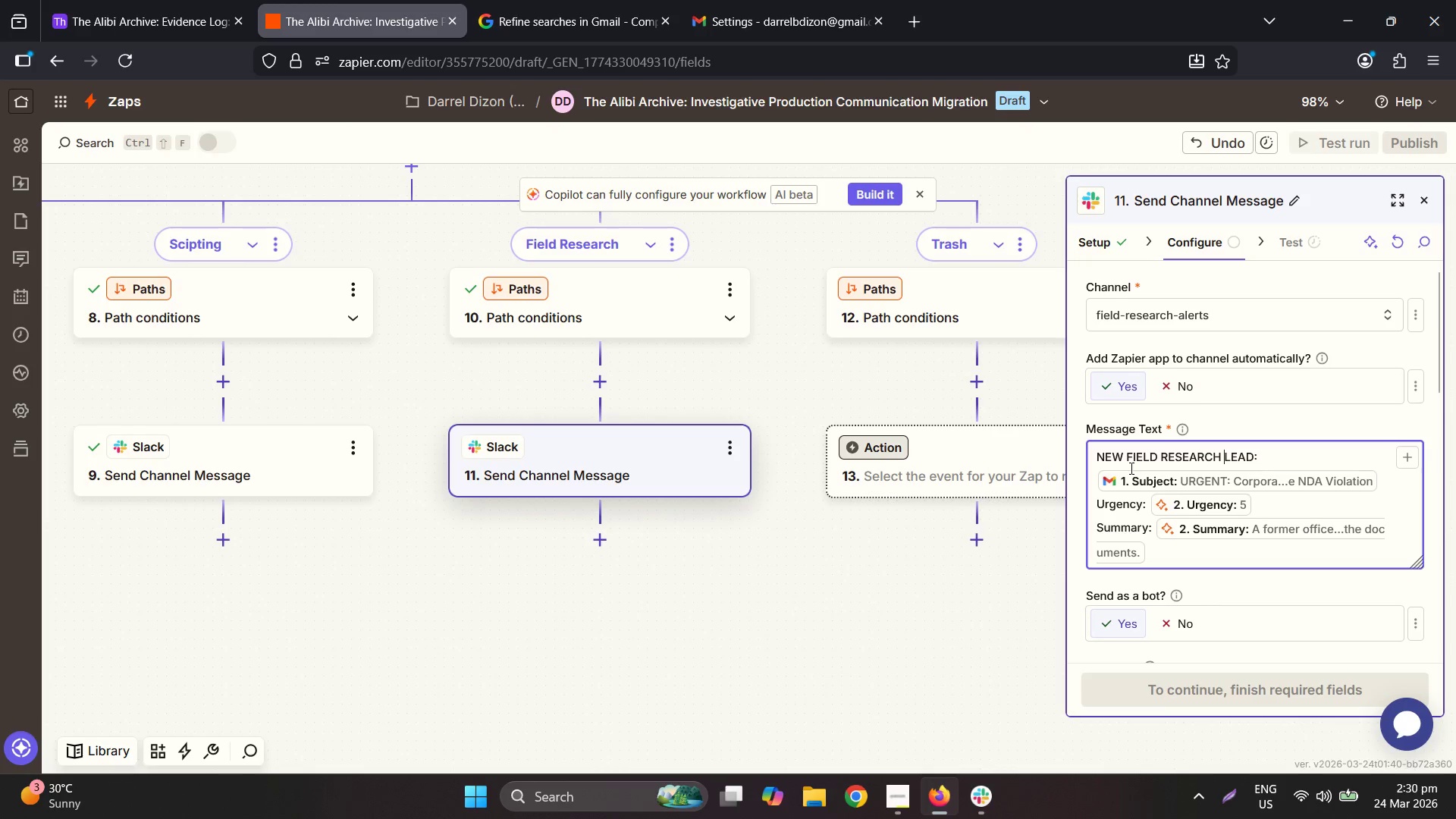 
scroll: coordinate [1188, 505], scroll_direction: down, amount: 2.0
 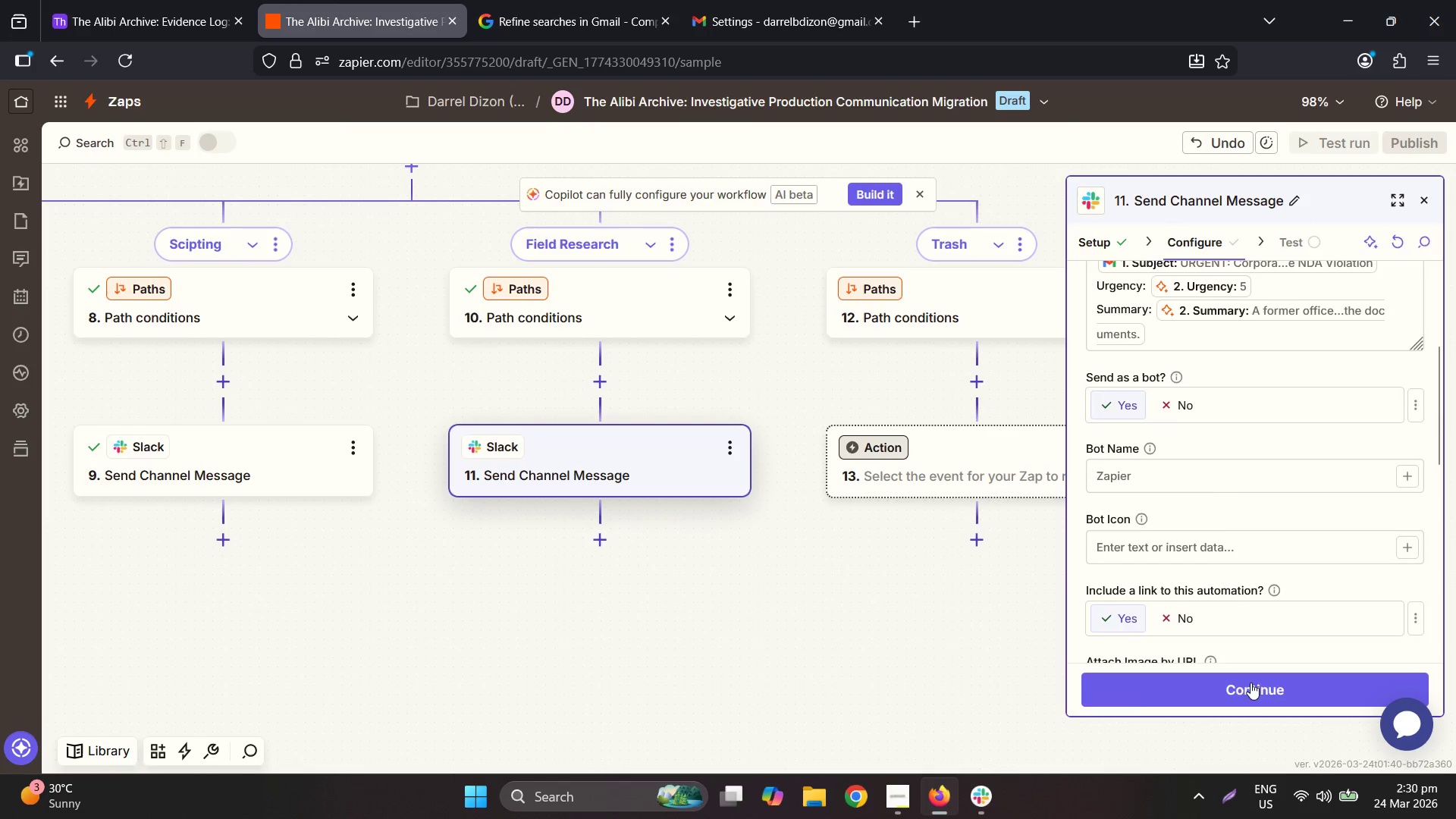 
double_click([1257, 687])
 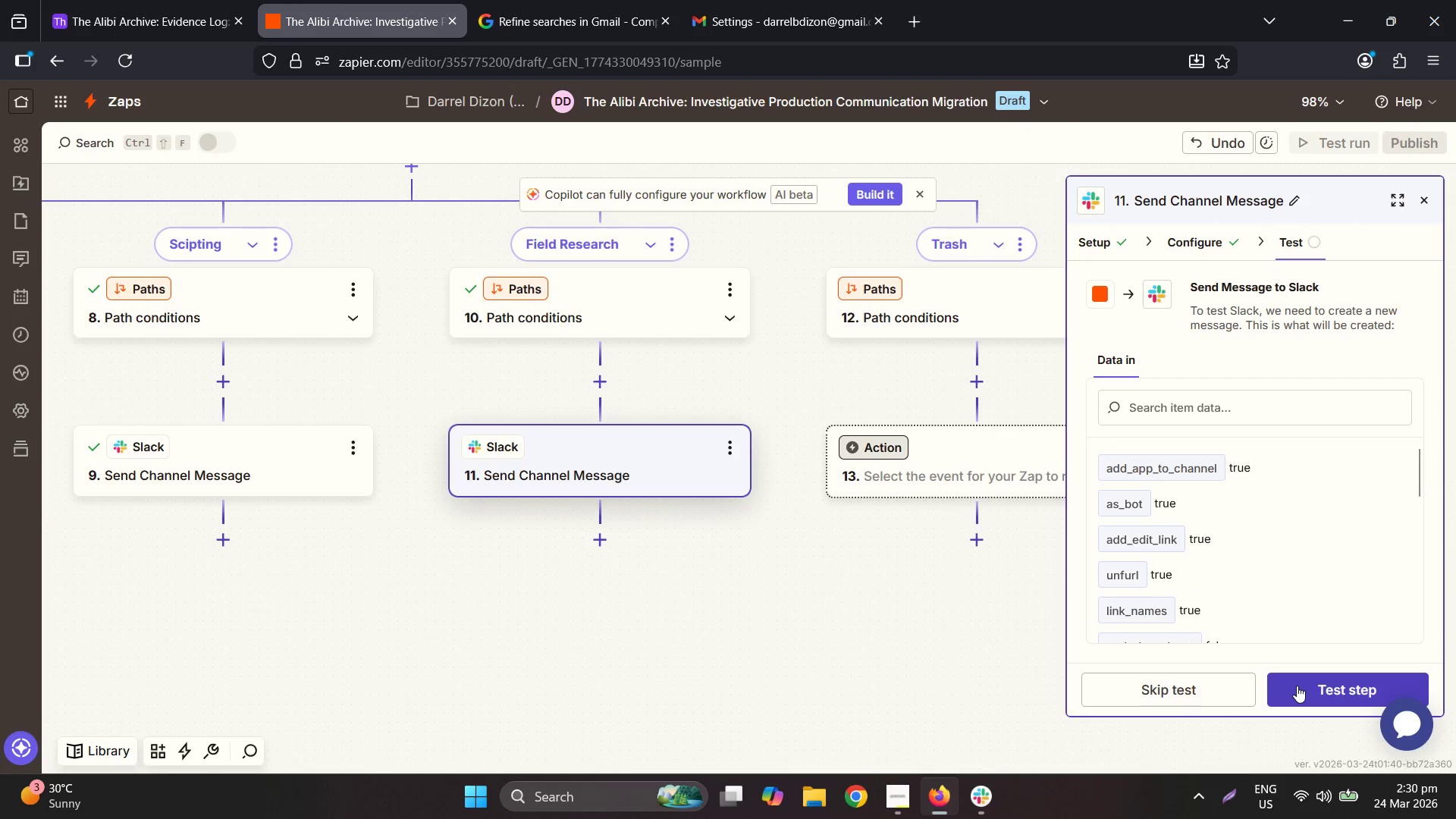 
left_click([1238, 679])
 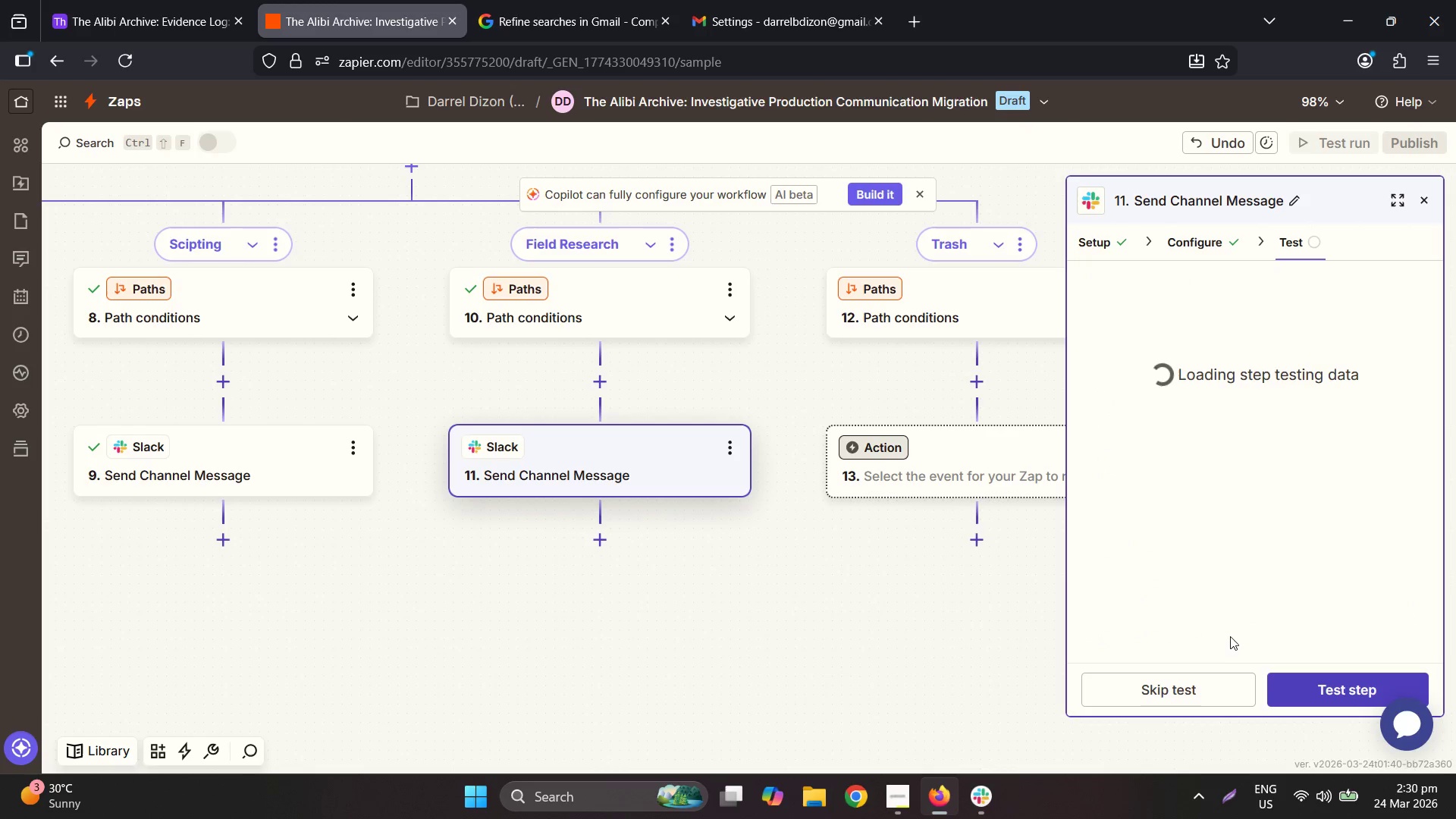 
mouse_move([1218, 631])
 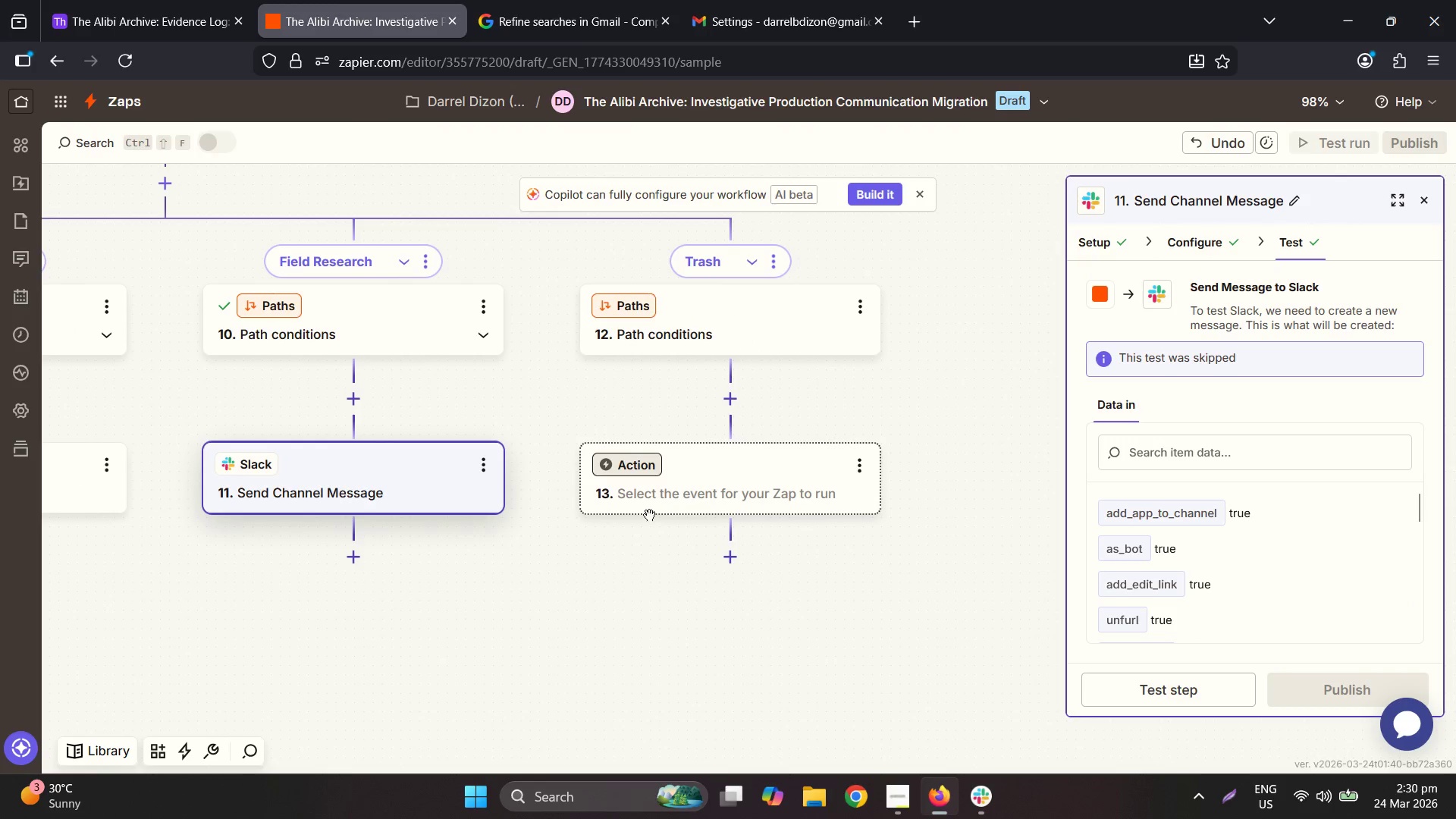 
left_click([711, 304])
 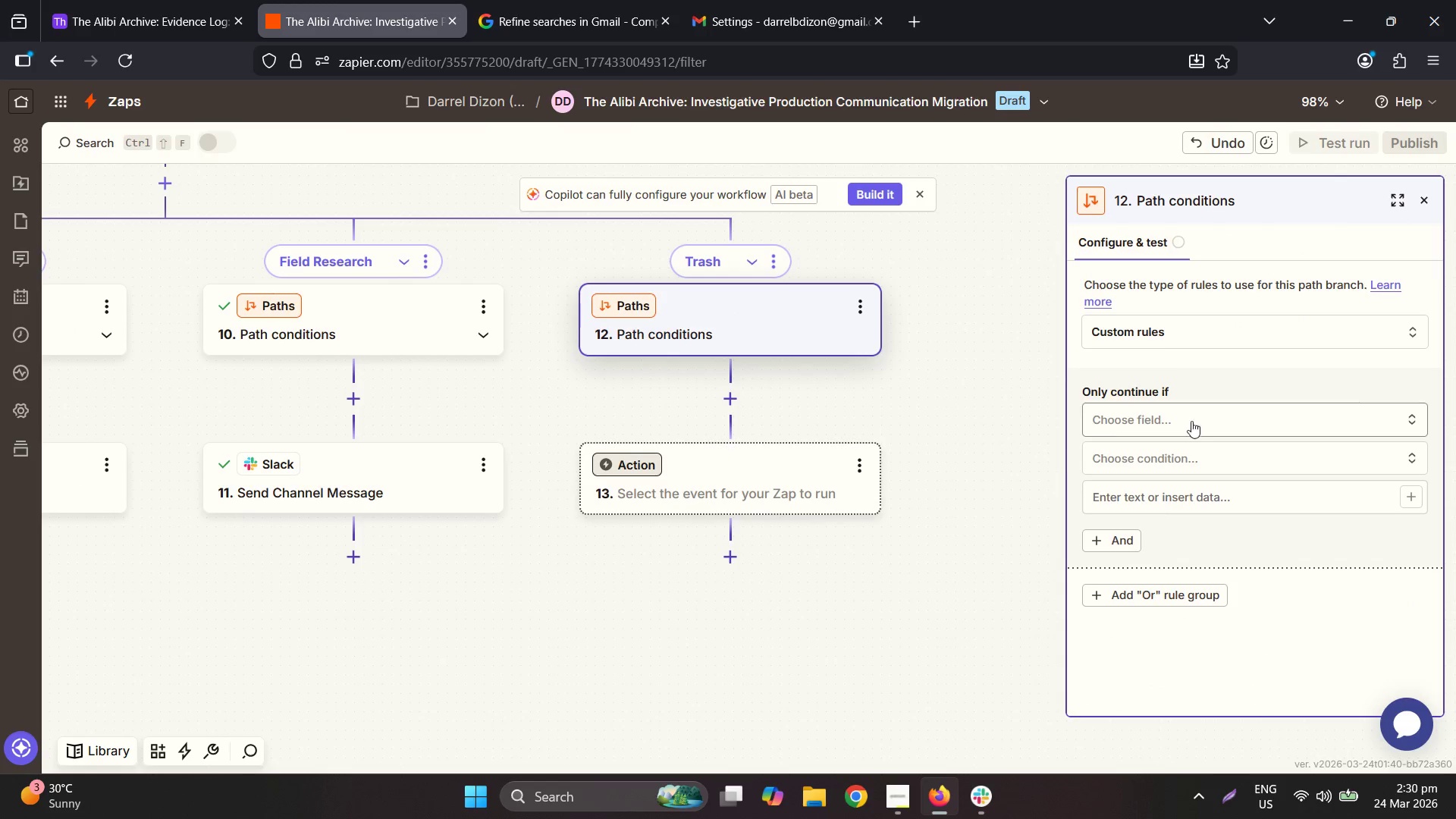 
left_click([1156, 335])
 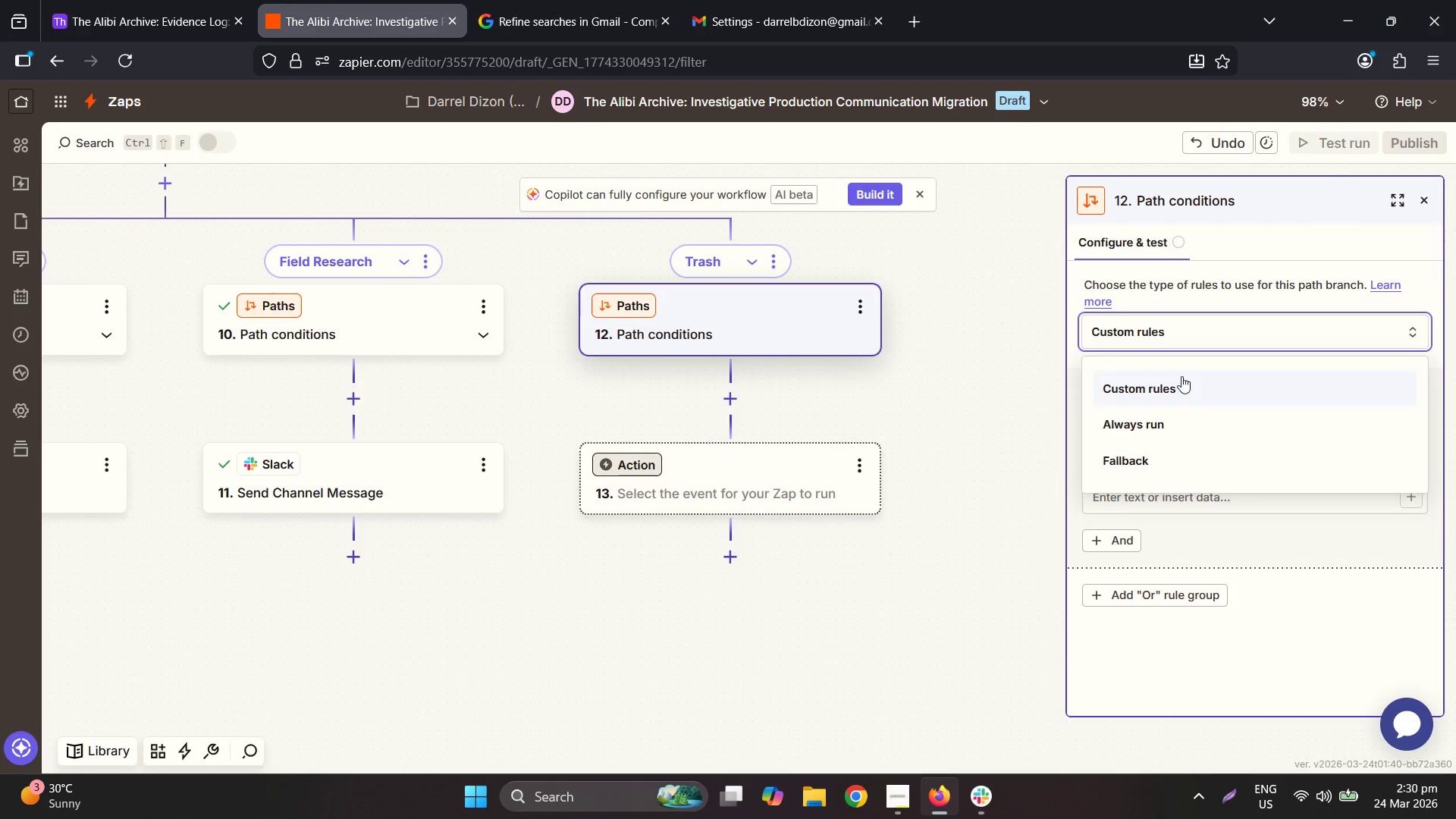 
left_click([1153, 323])
 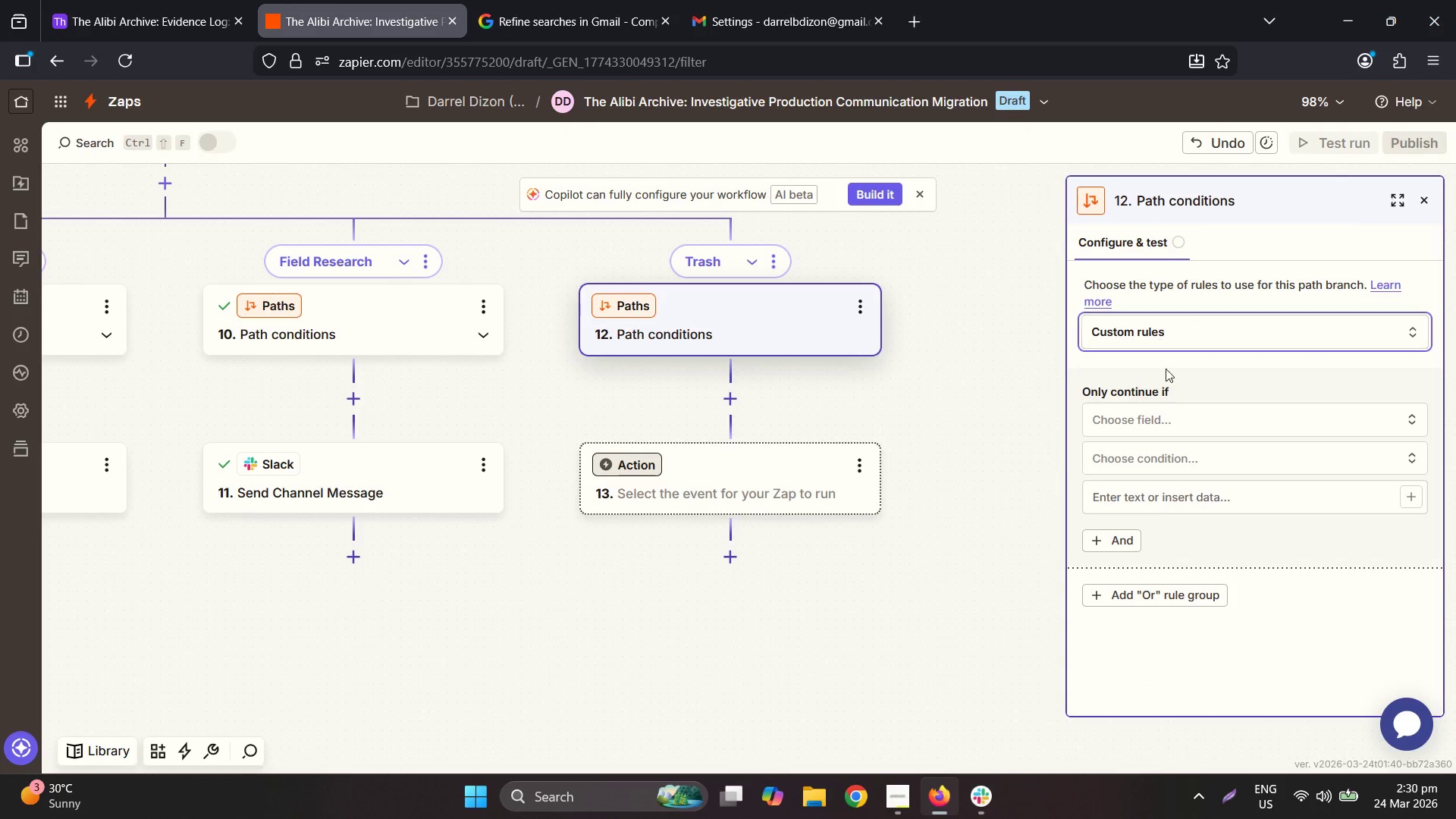 
left_click_drag(start_coordinate=[1157, 412], to_coordinate=[1153, 413])
 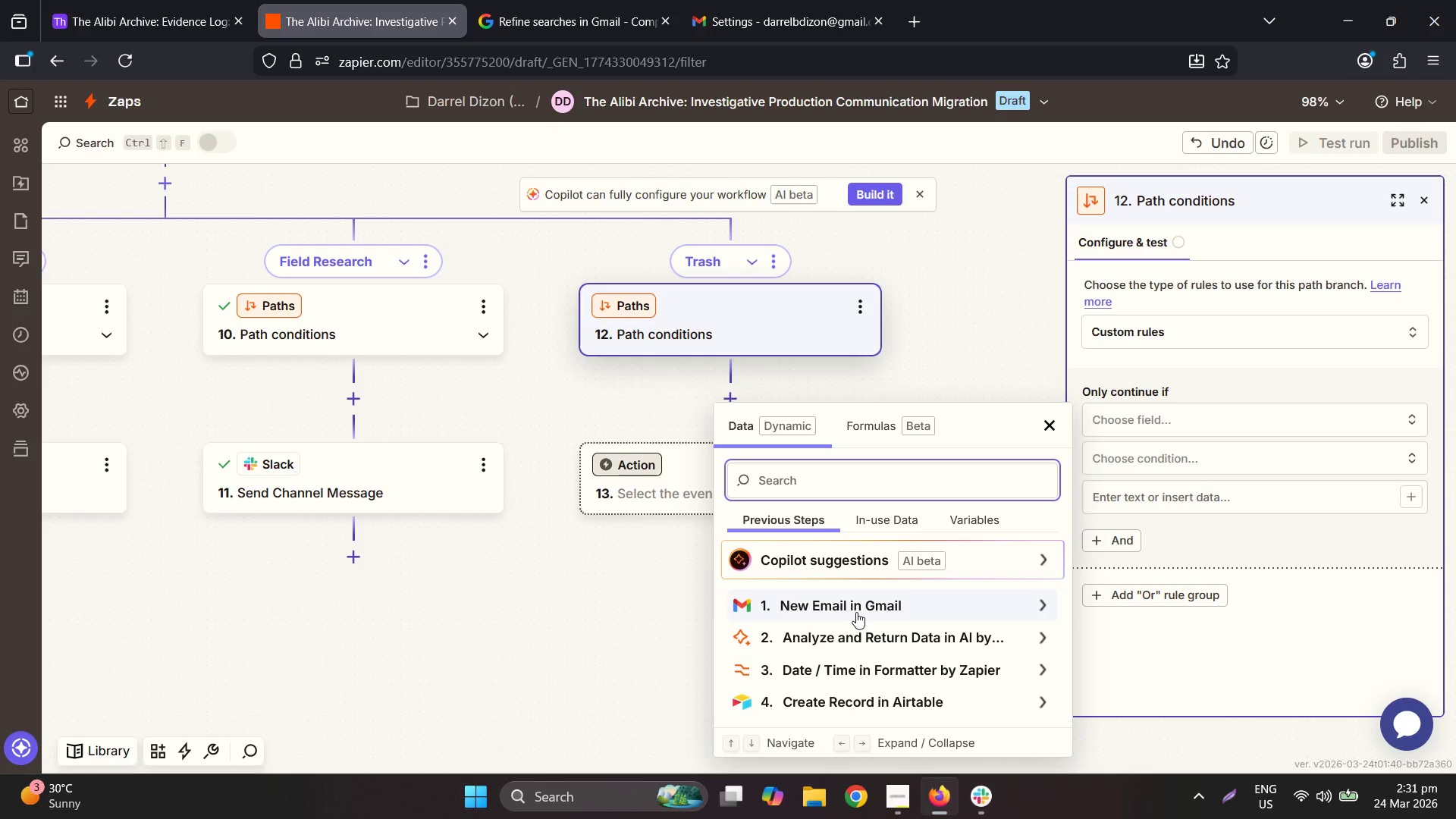 
left_click([841, 637])
 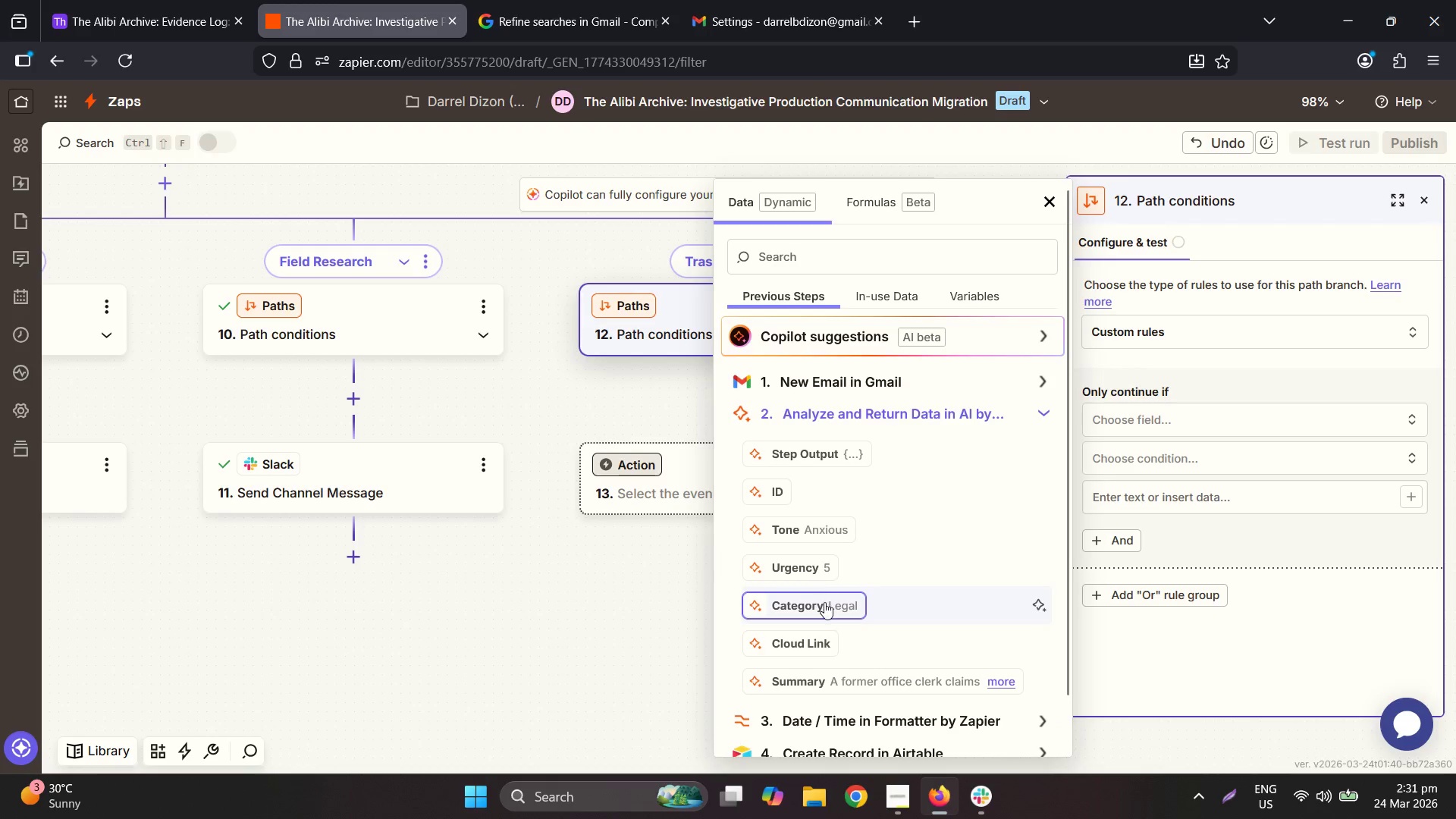 
double_click([1164, 470])
 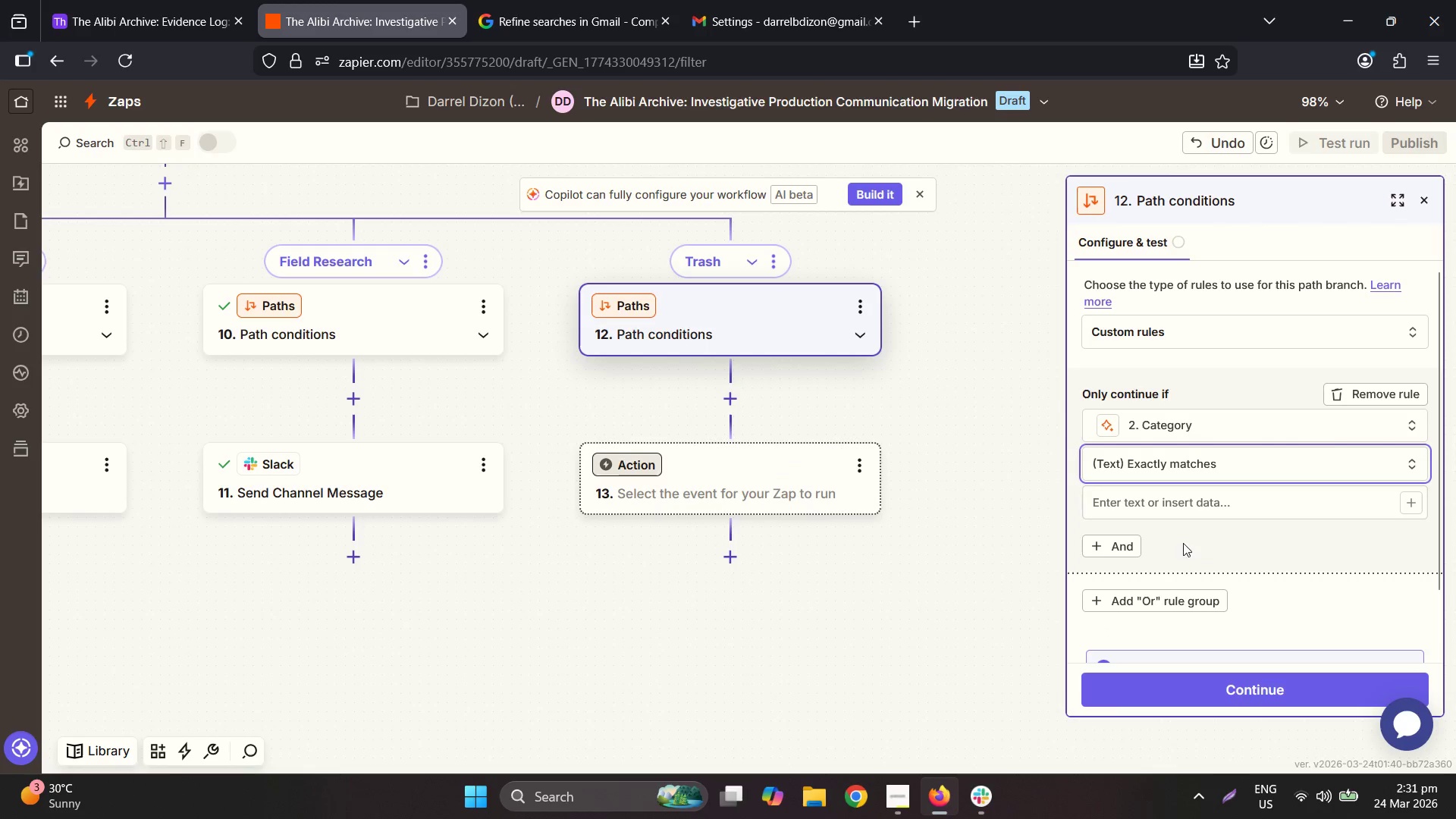 
left_click([1171, 510])
 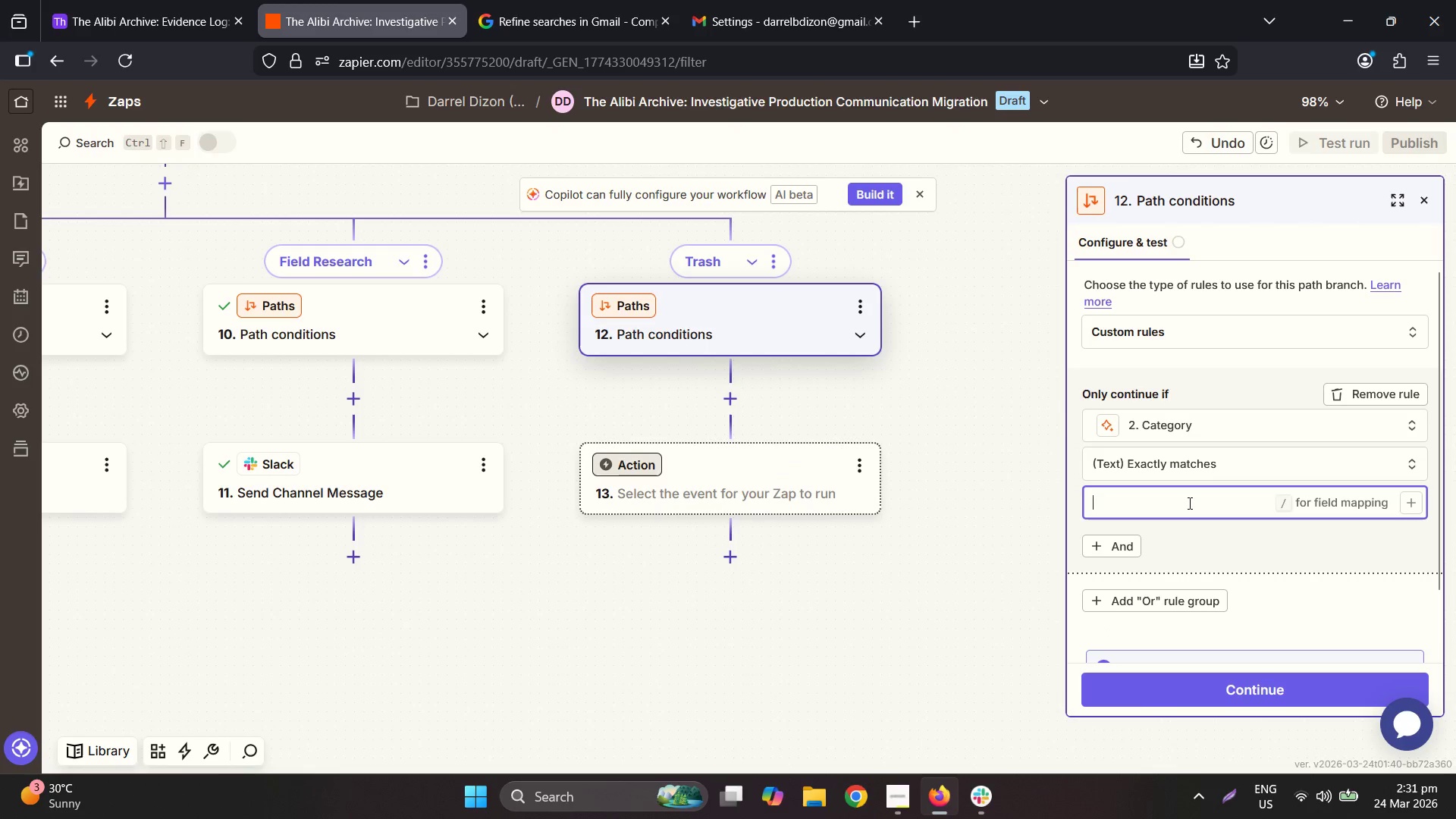 
type(Trask)
 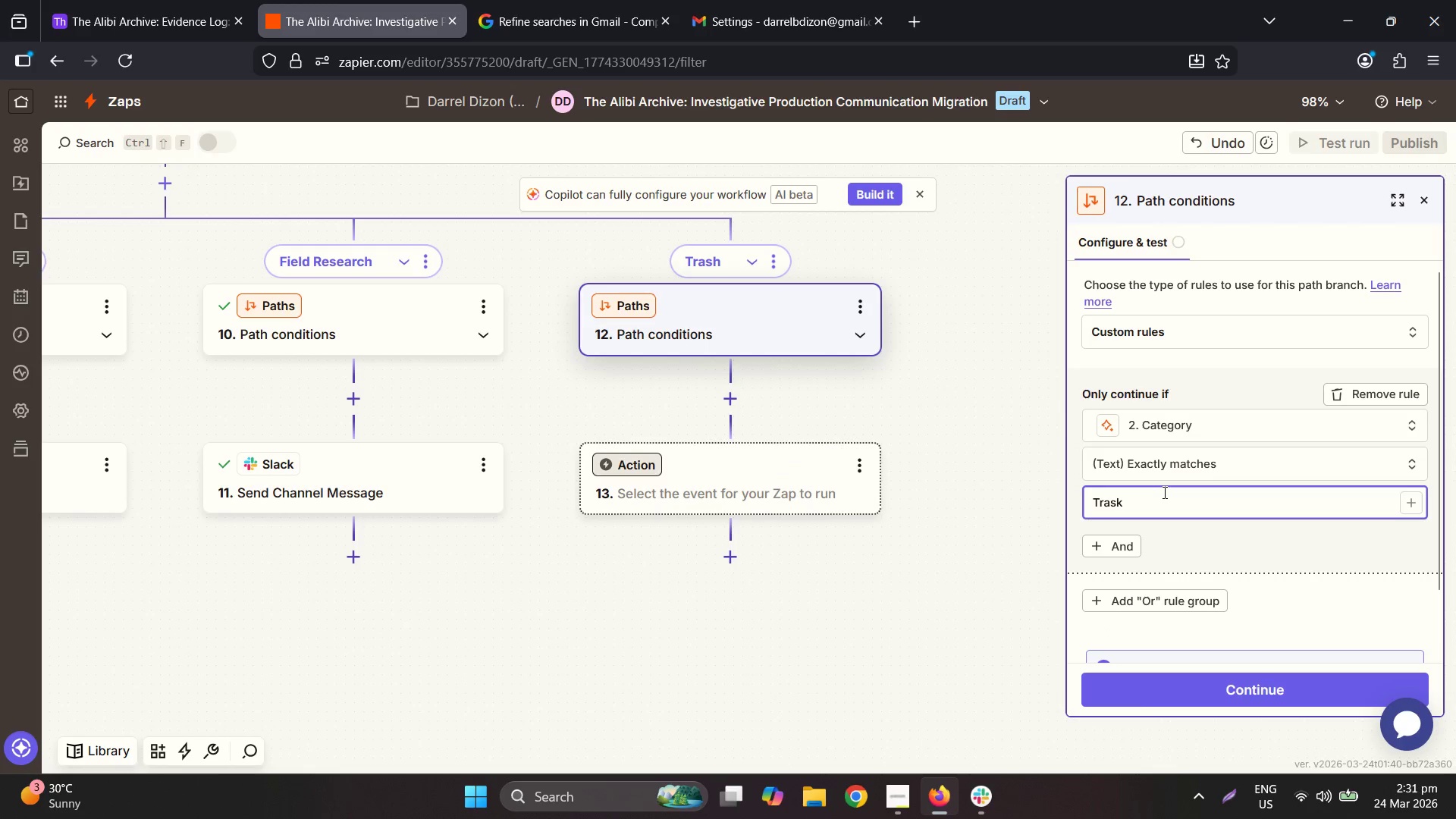 
key(Backspace)
 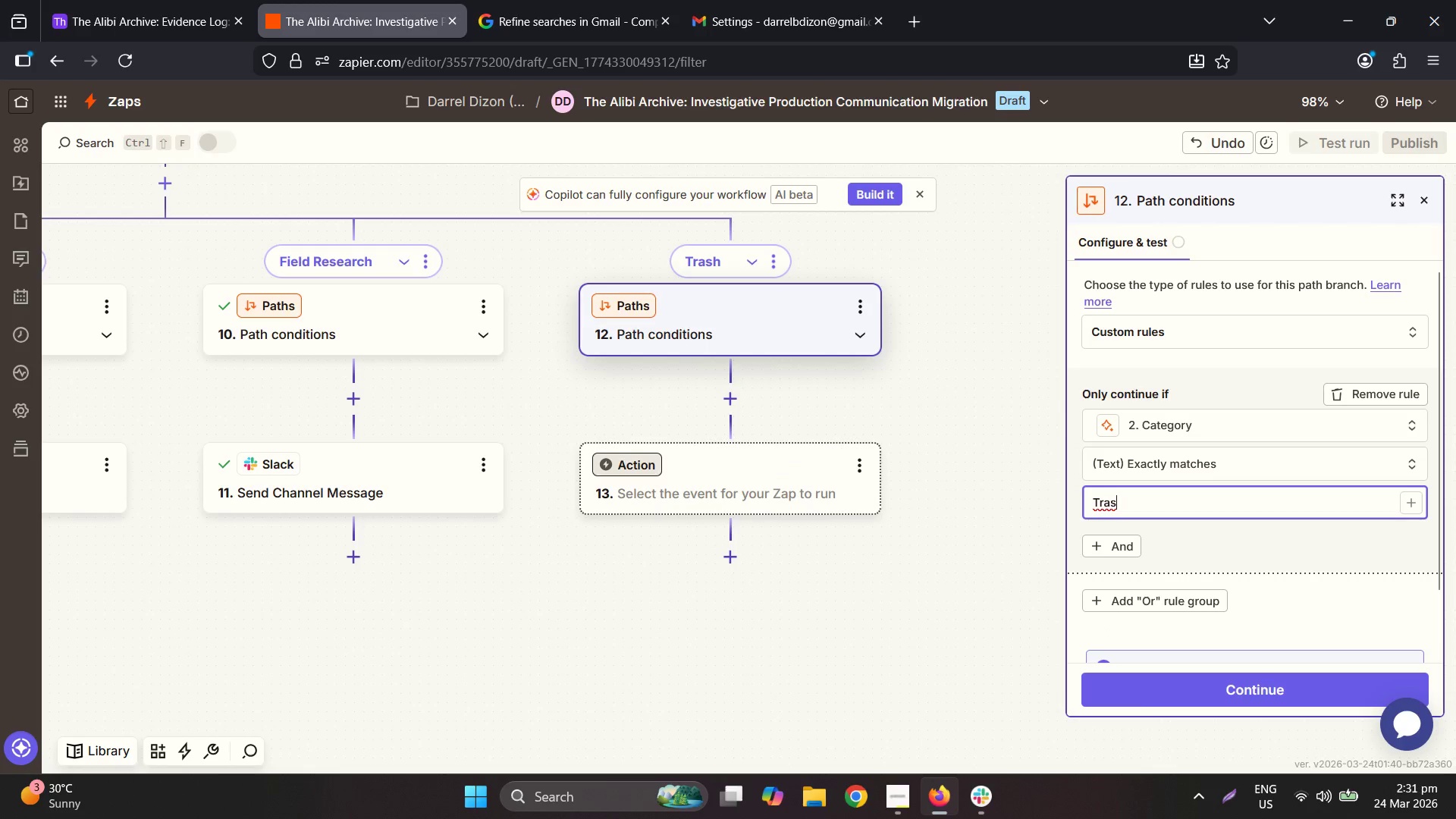 
key(H)
 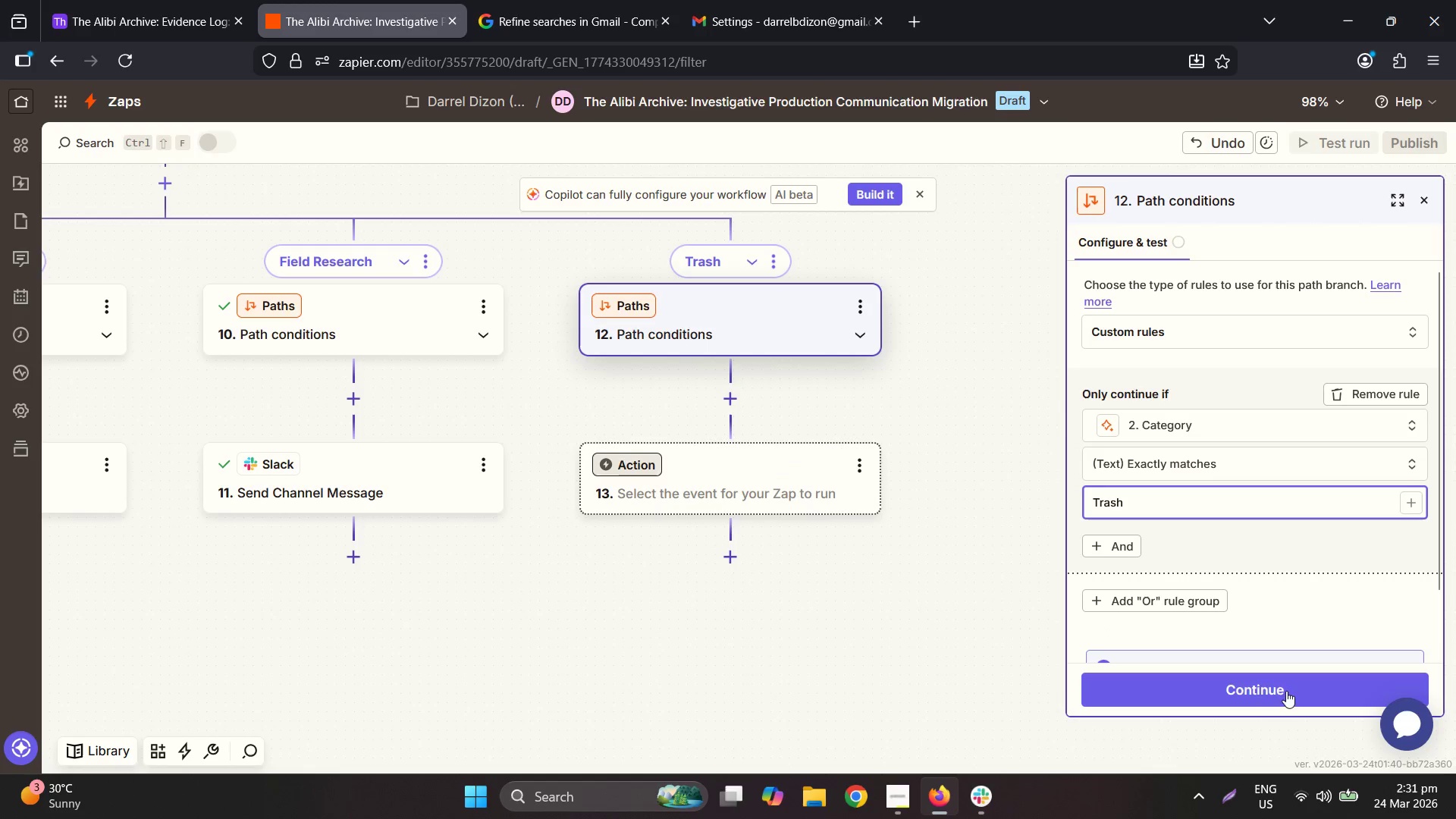 
left_click([1293, 705])
 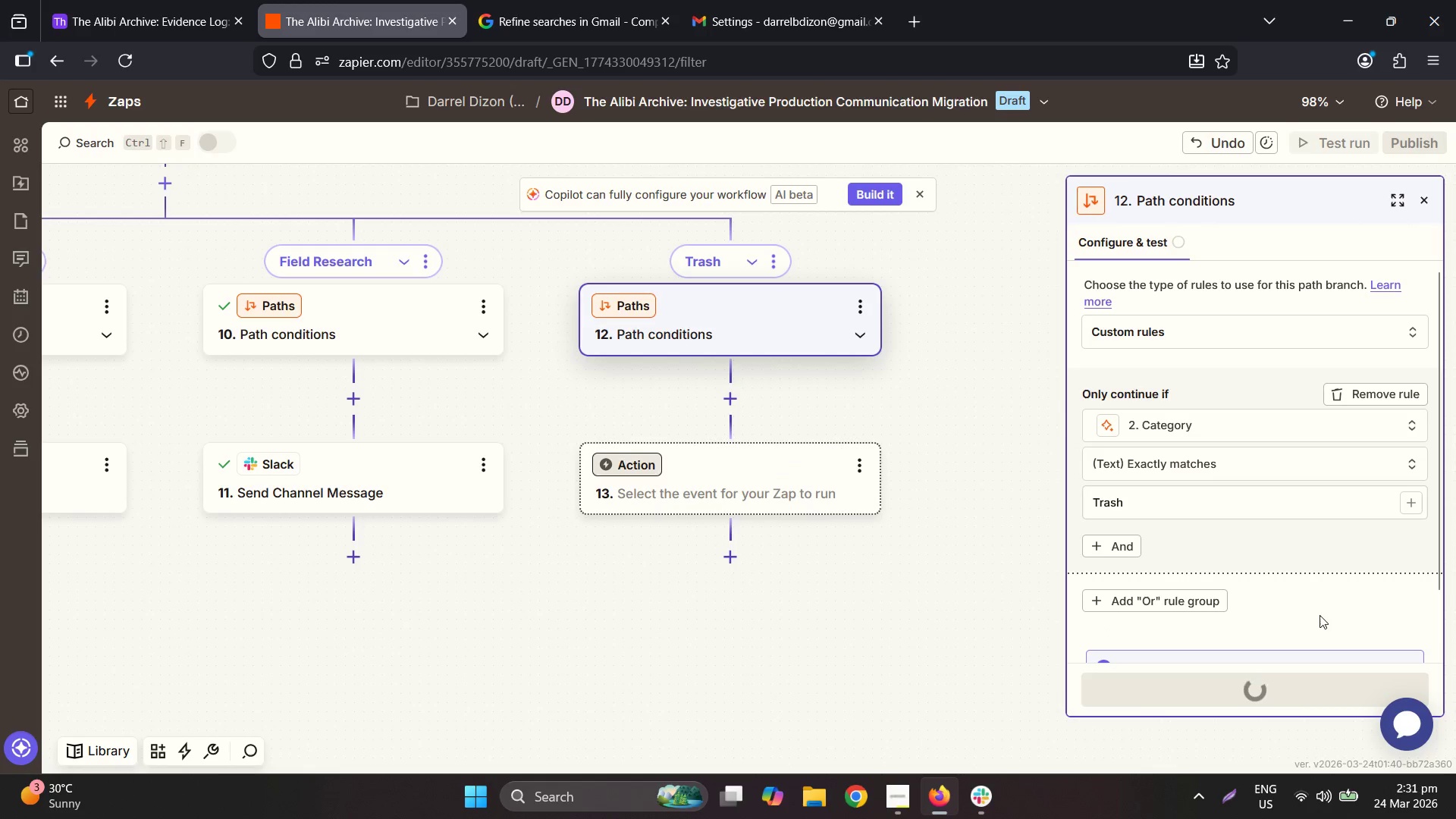 
scroll: coordinate [1318, 601], scroll_direction: down, amount: 3.0
 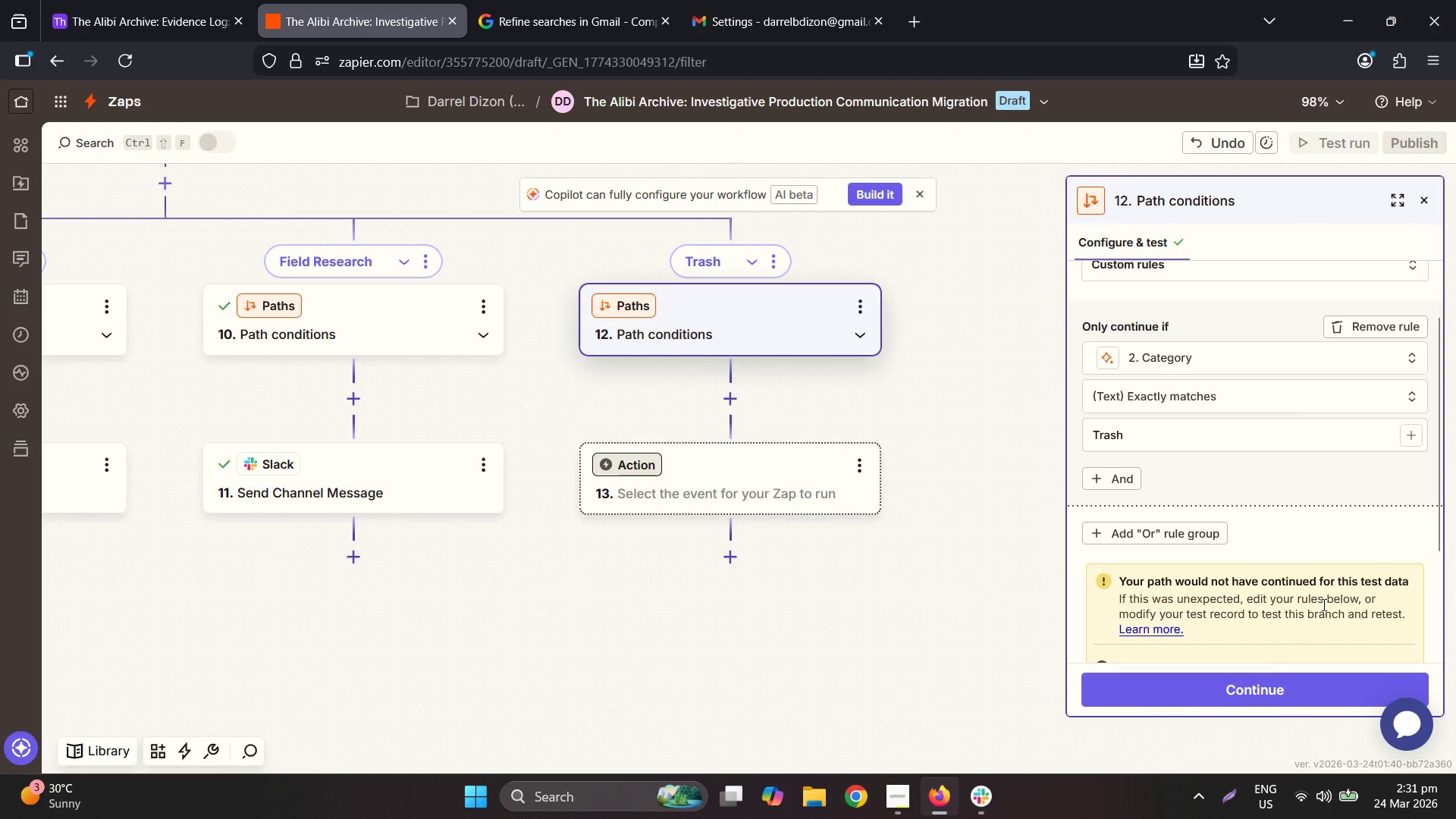 
left_click([1263, 692])
 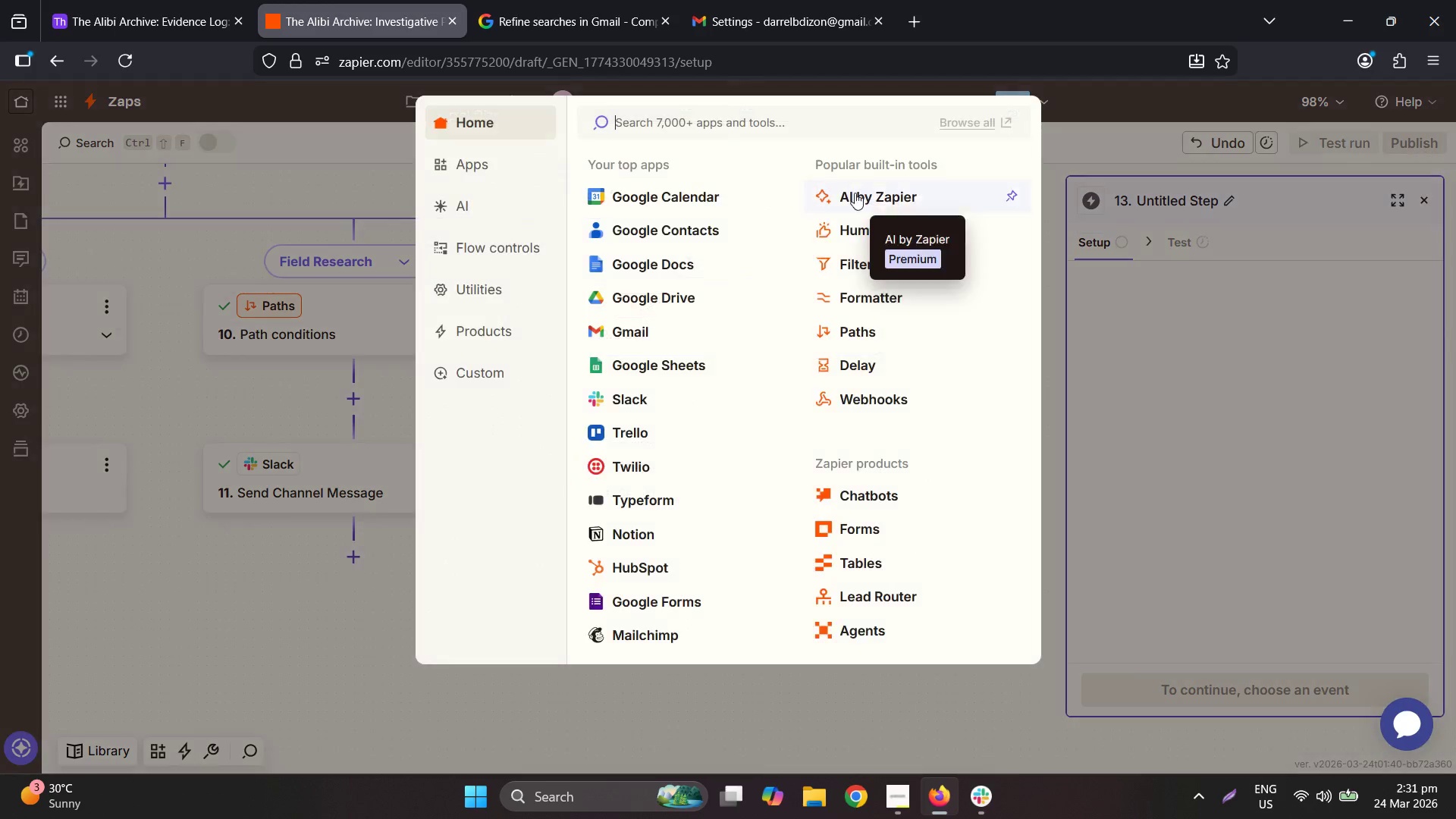 
scroll: coordinate [1266, 678], scroll_direction: down, amount: 1.0
 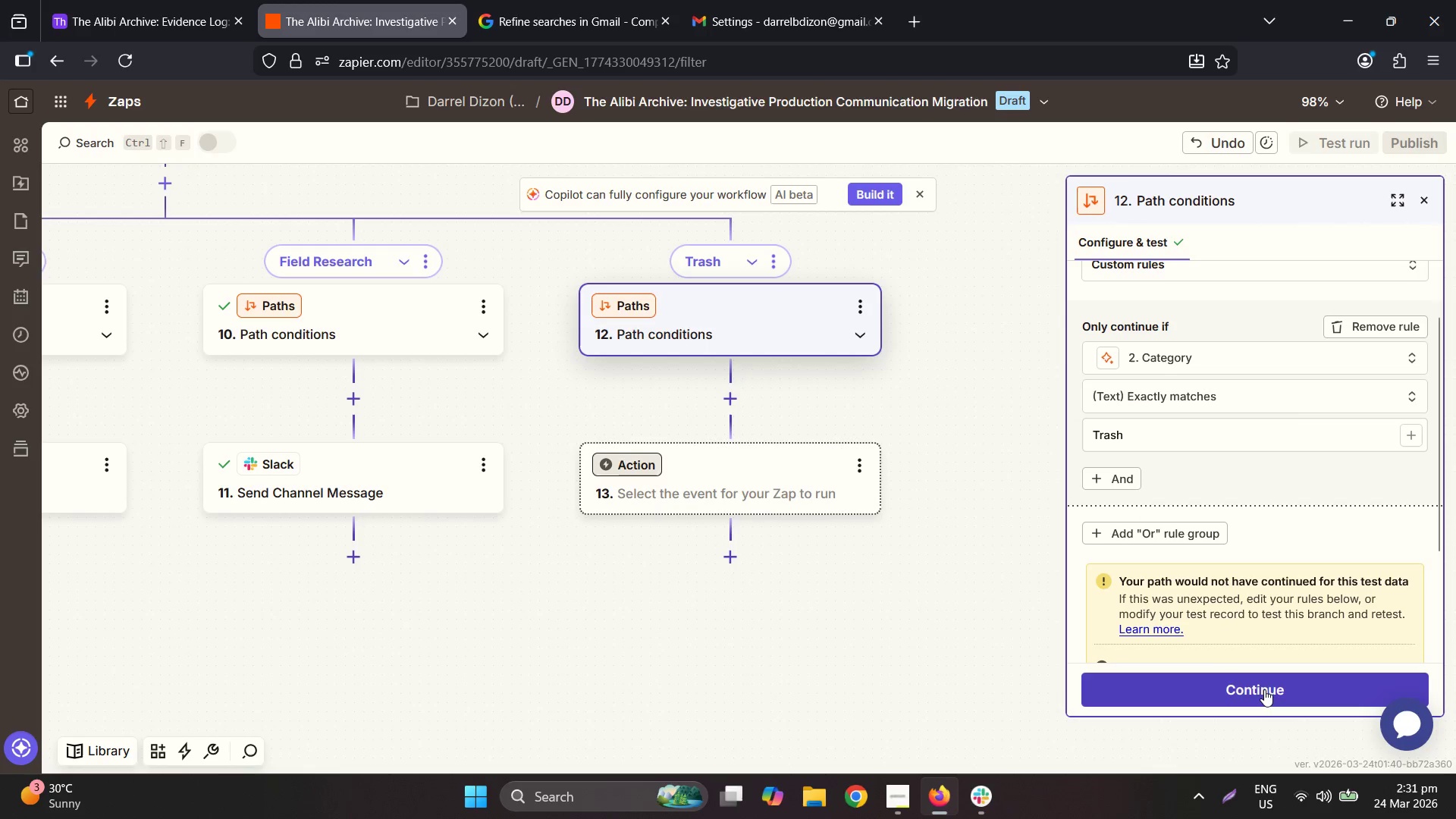 
type(slack)
 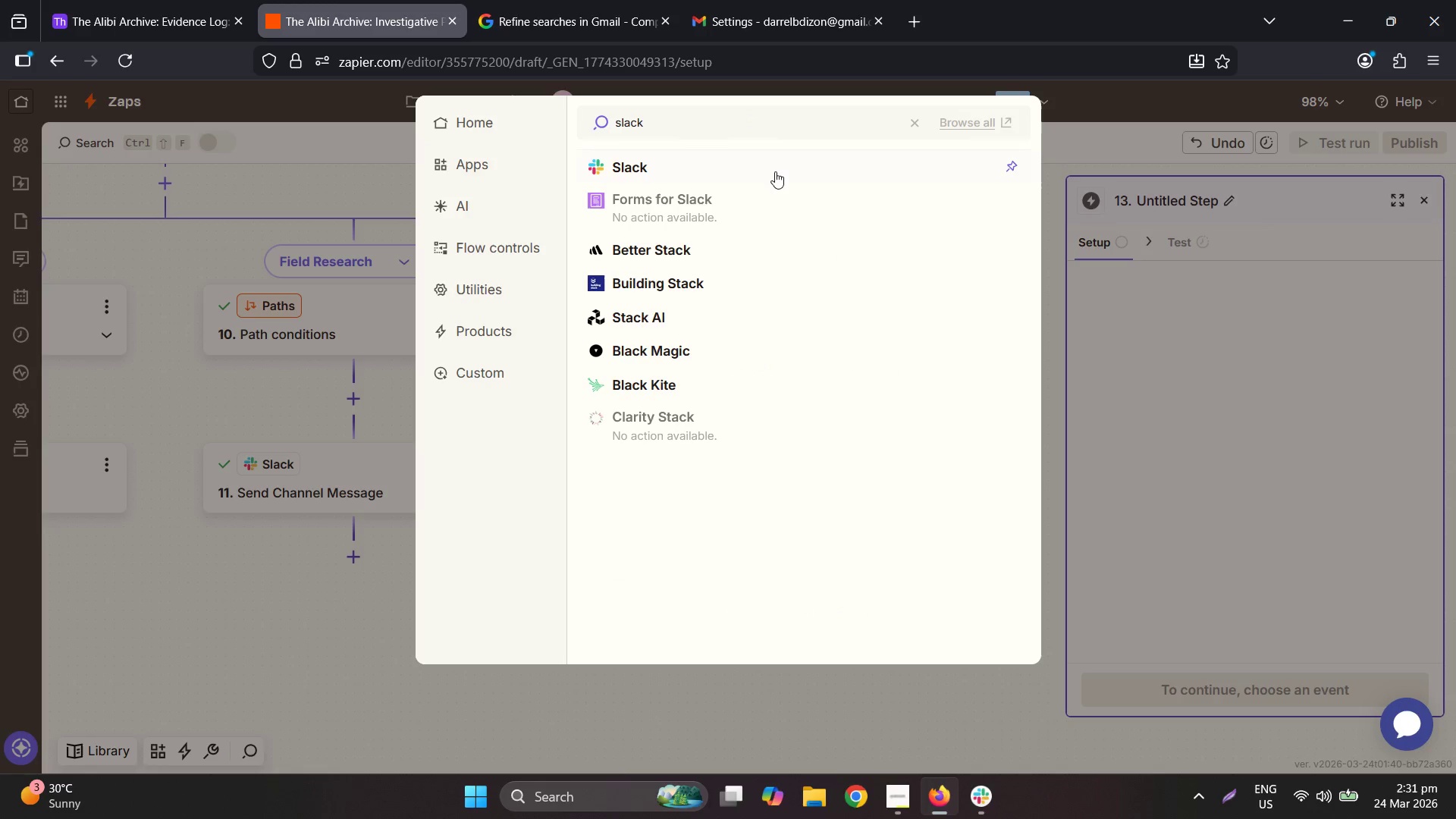 
left_click([773, 175])
 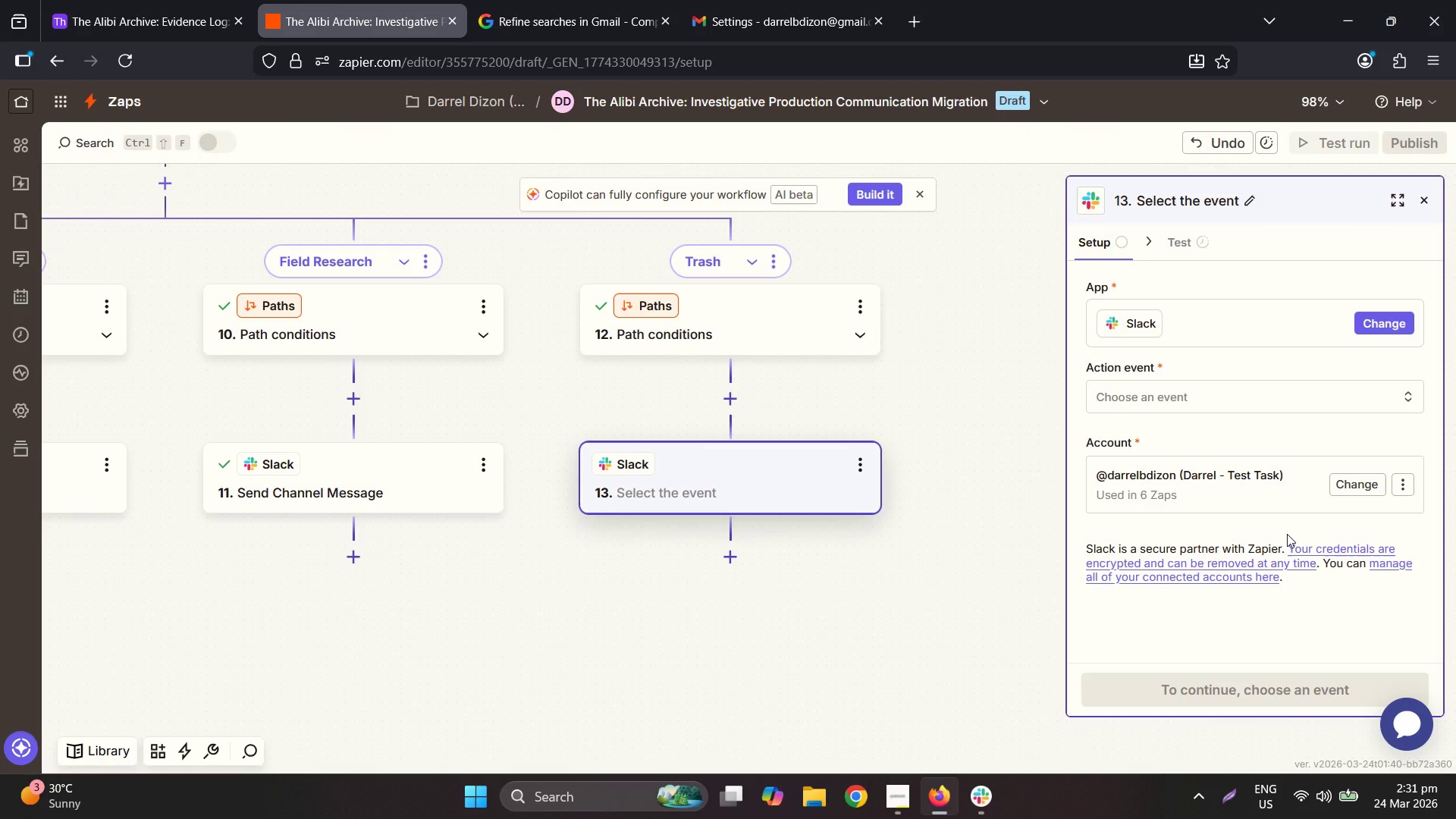 
scroll: coordinate [1243, 544], scroll_direction: down, amount: 6.0
 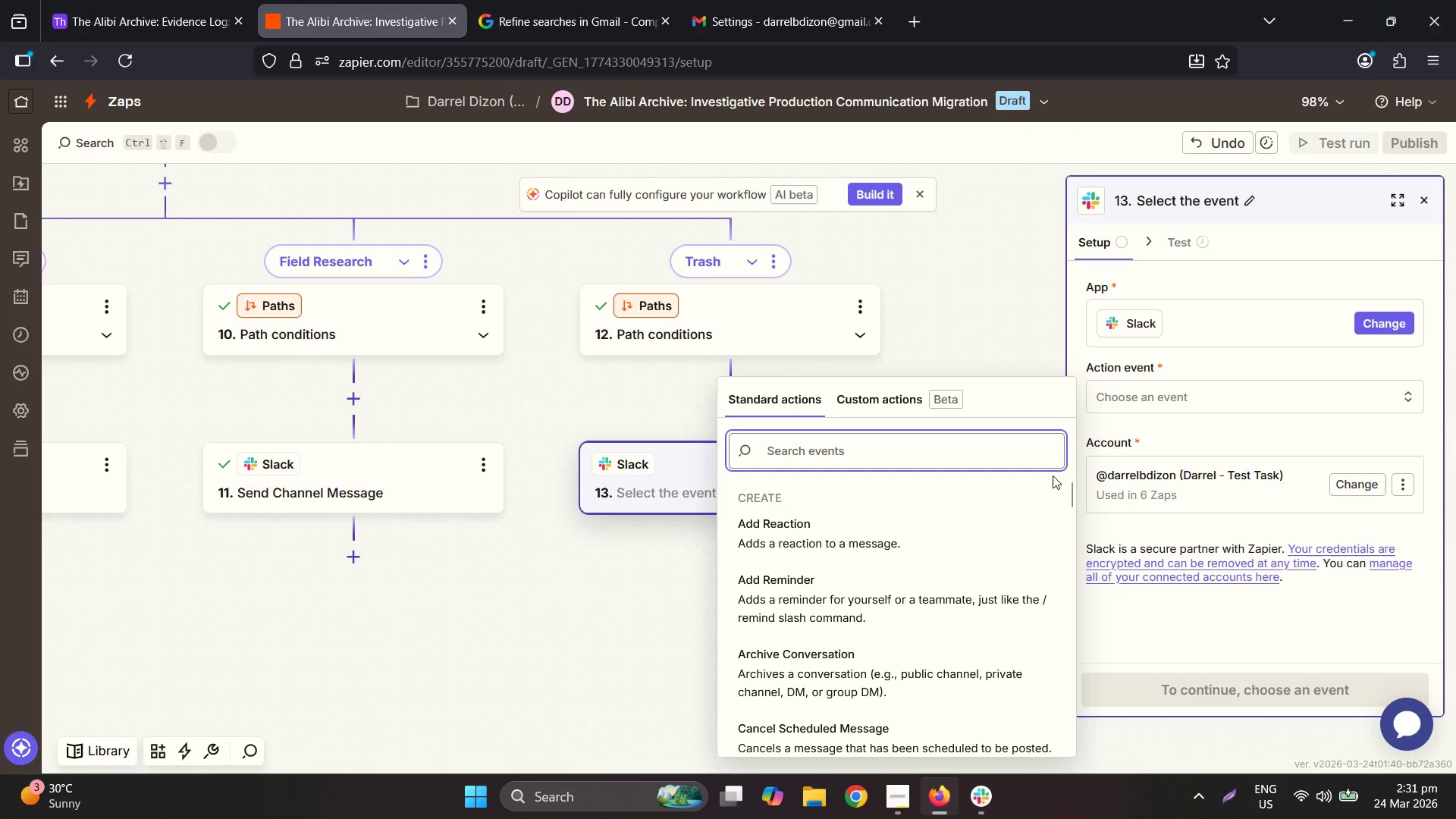 
type(send)
 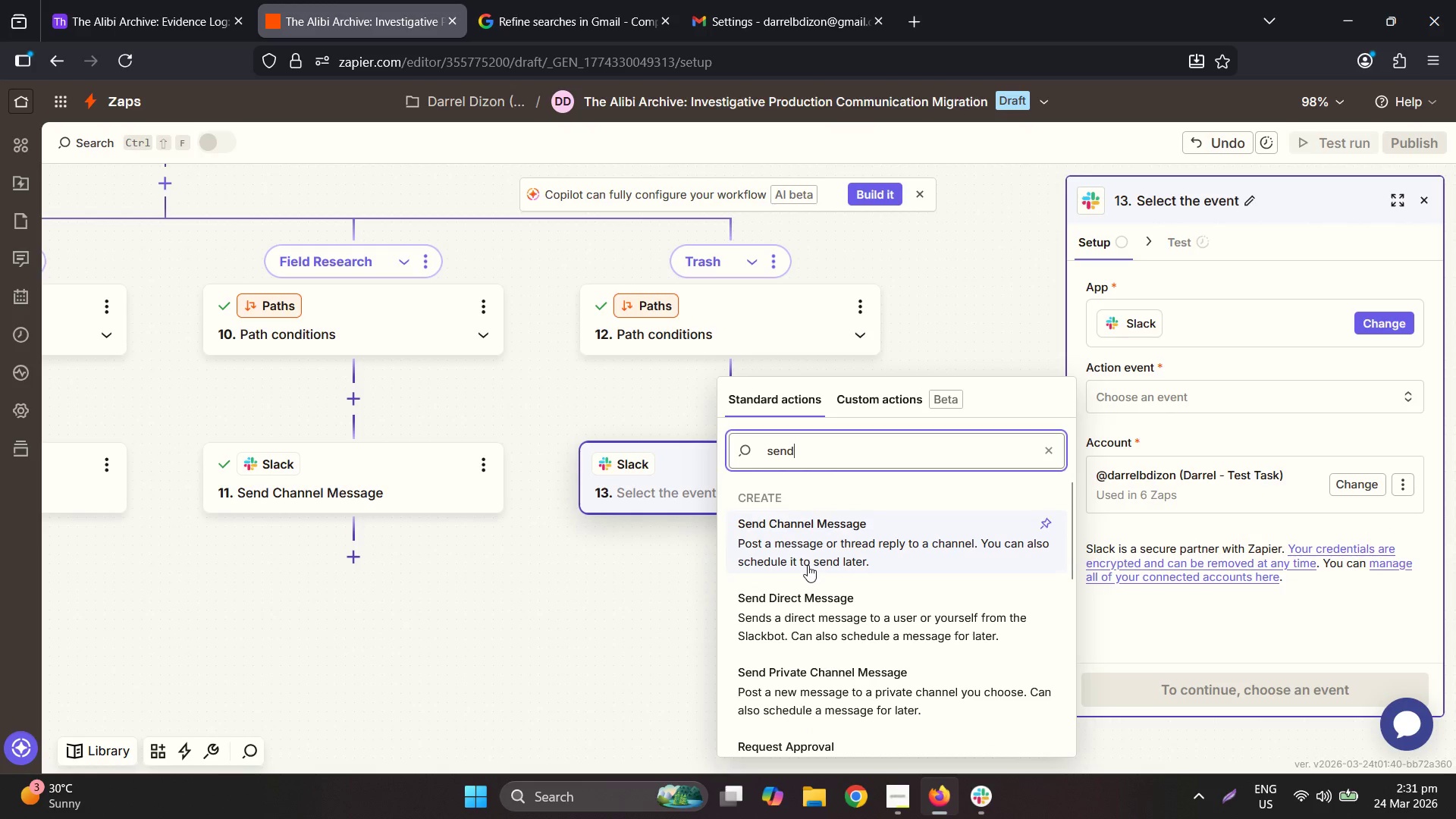 
left_click([827, 554])
 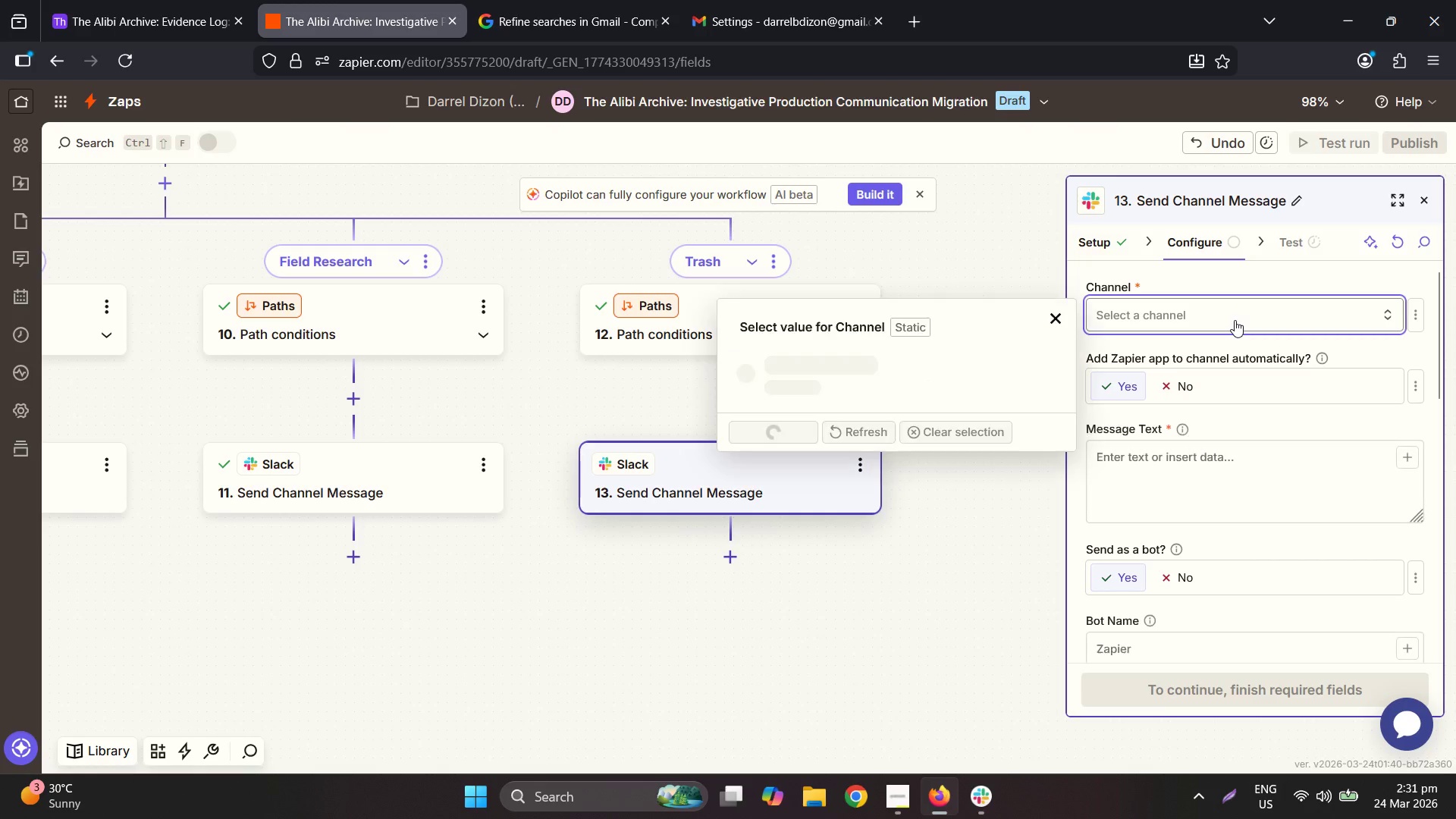 
left_click([783, 645])
 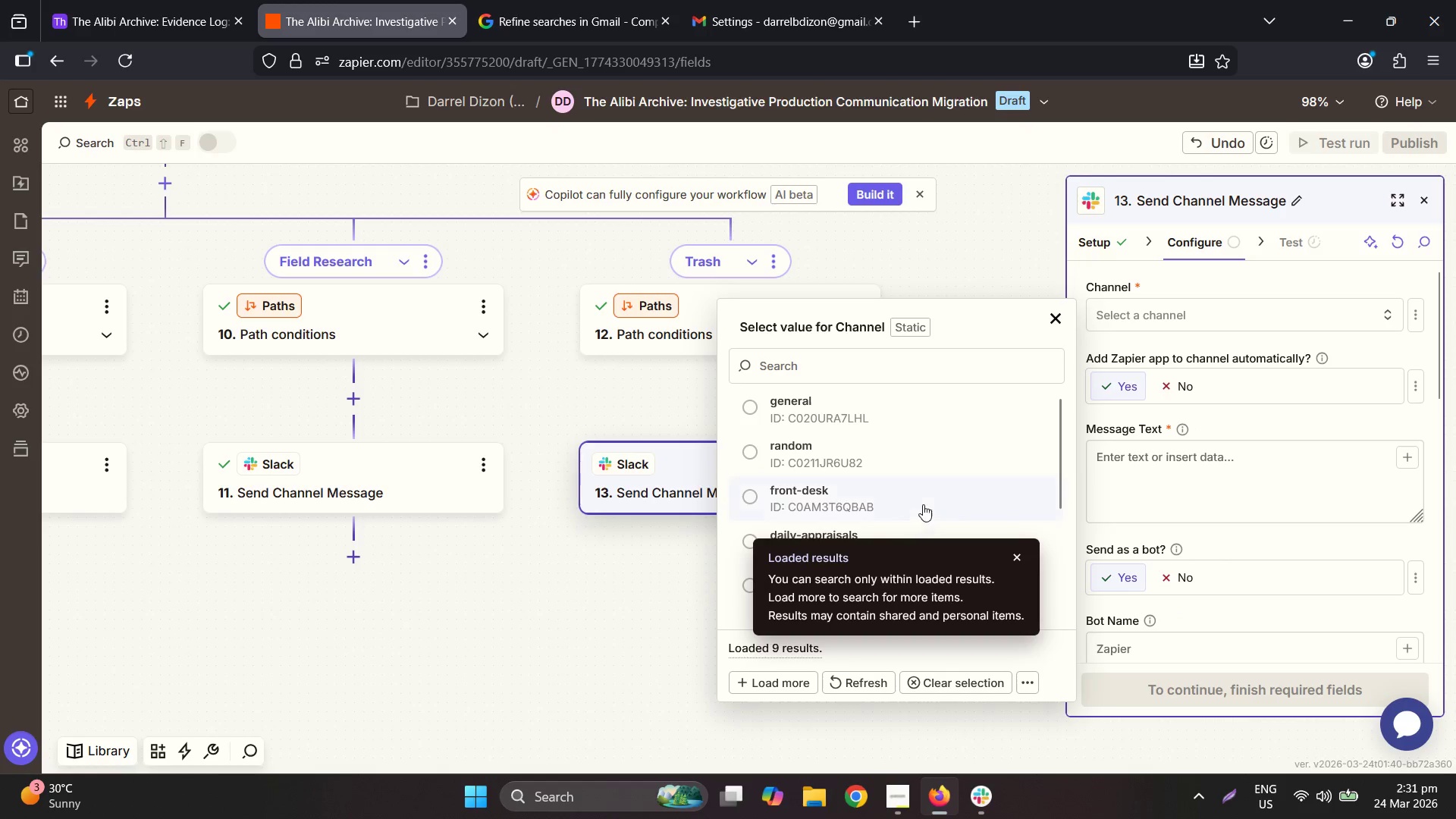 
scroll: coordinate [998, 441], scroll_direction: down, amount: 5.0
 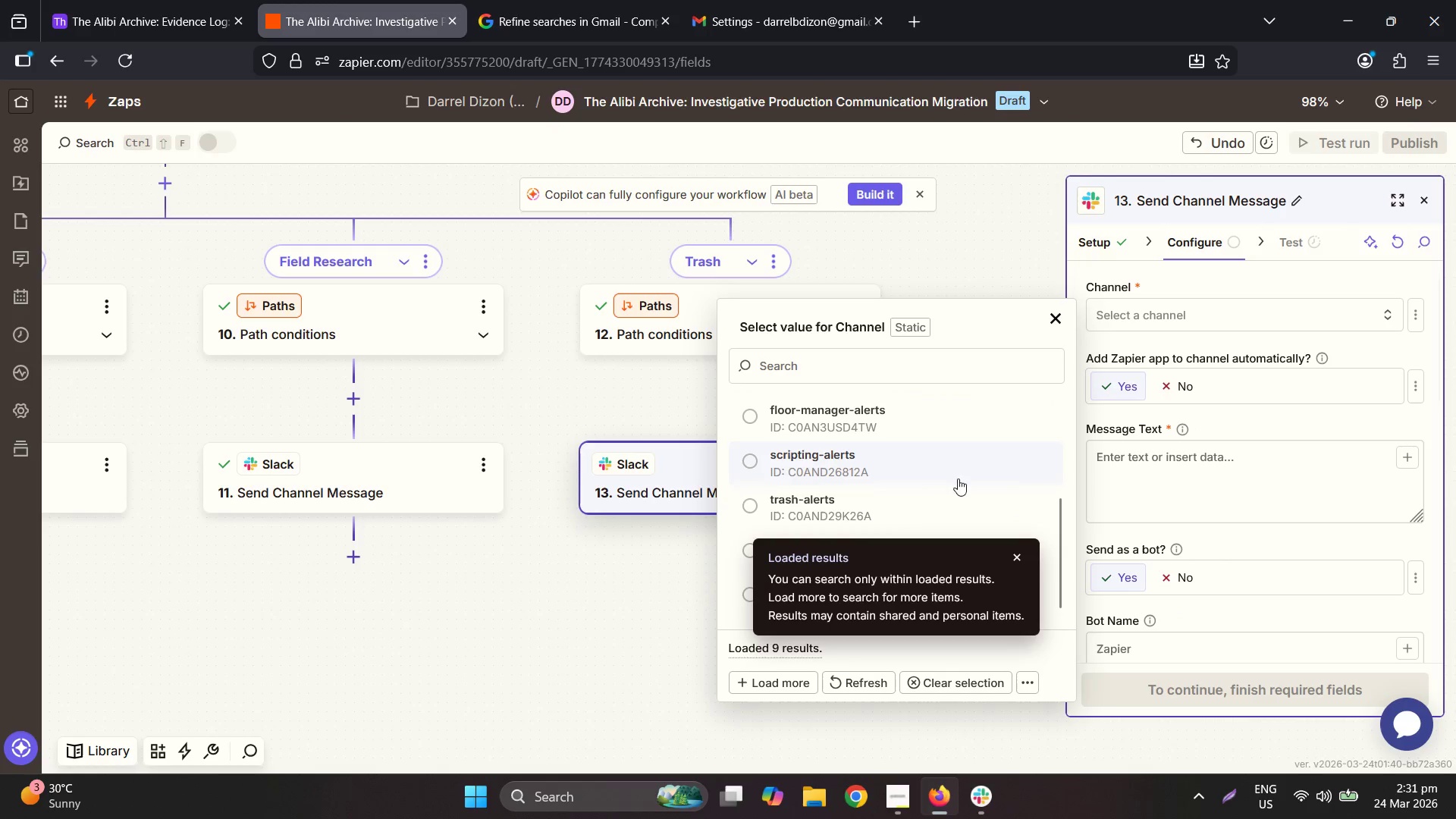 
left_click([899, 491])
 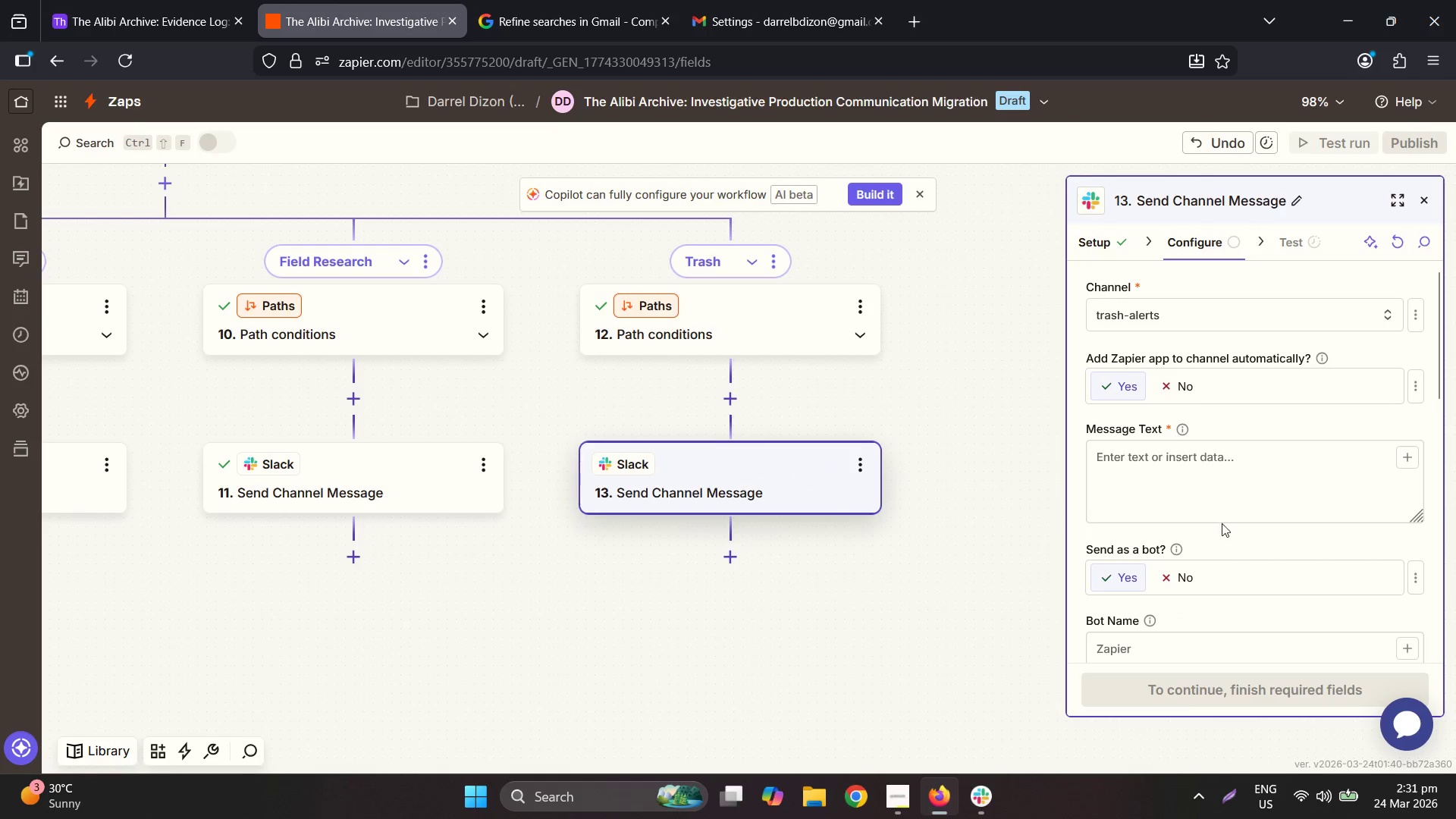 
key(Control+ControlLeft)
 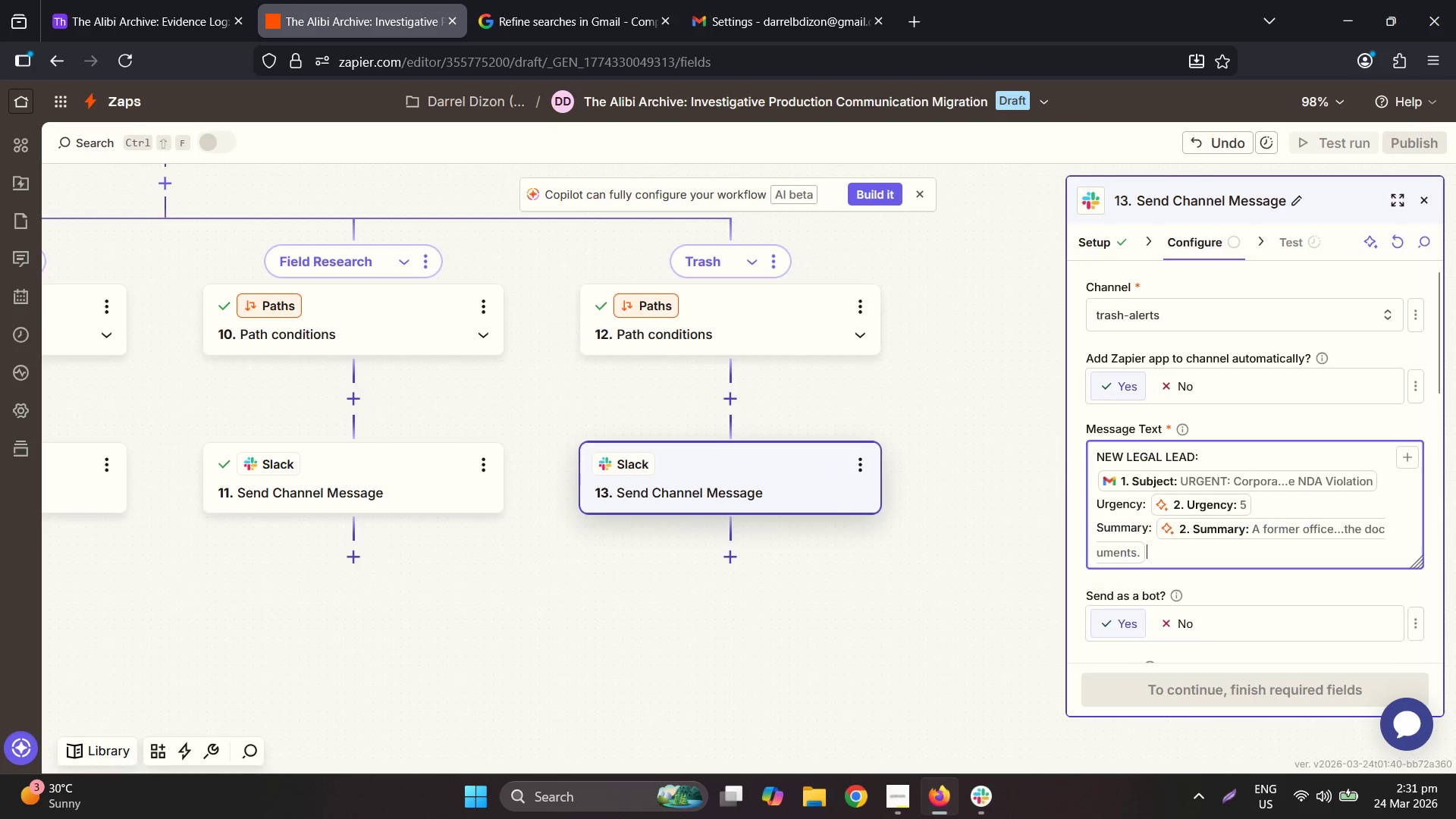 
key(Control+V)
 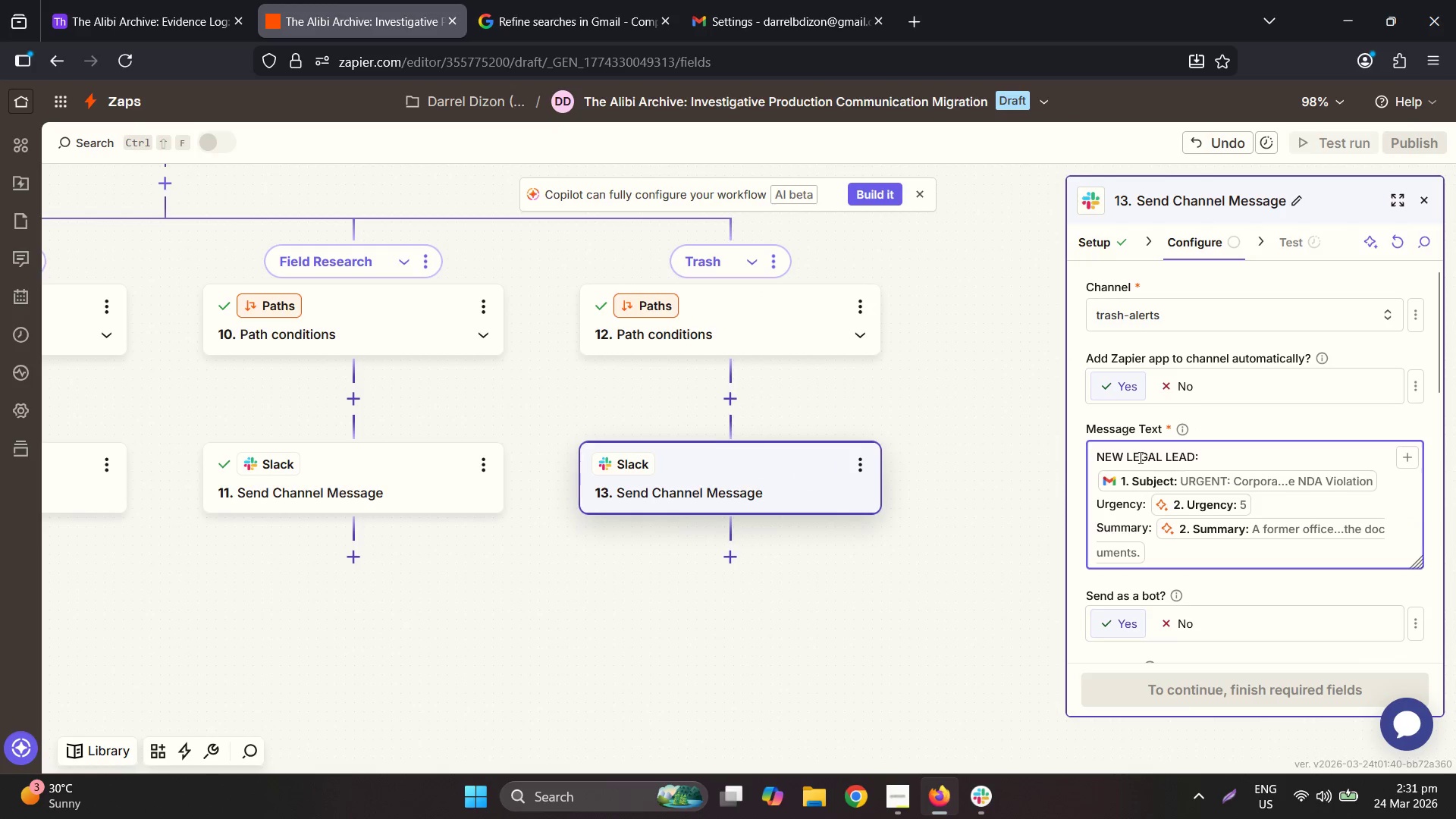 
double_click([1137, 456])
 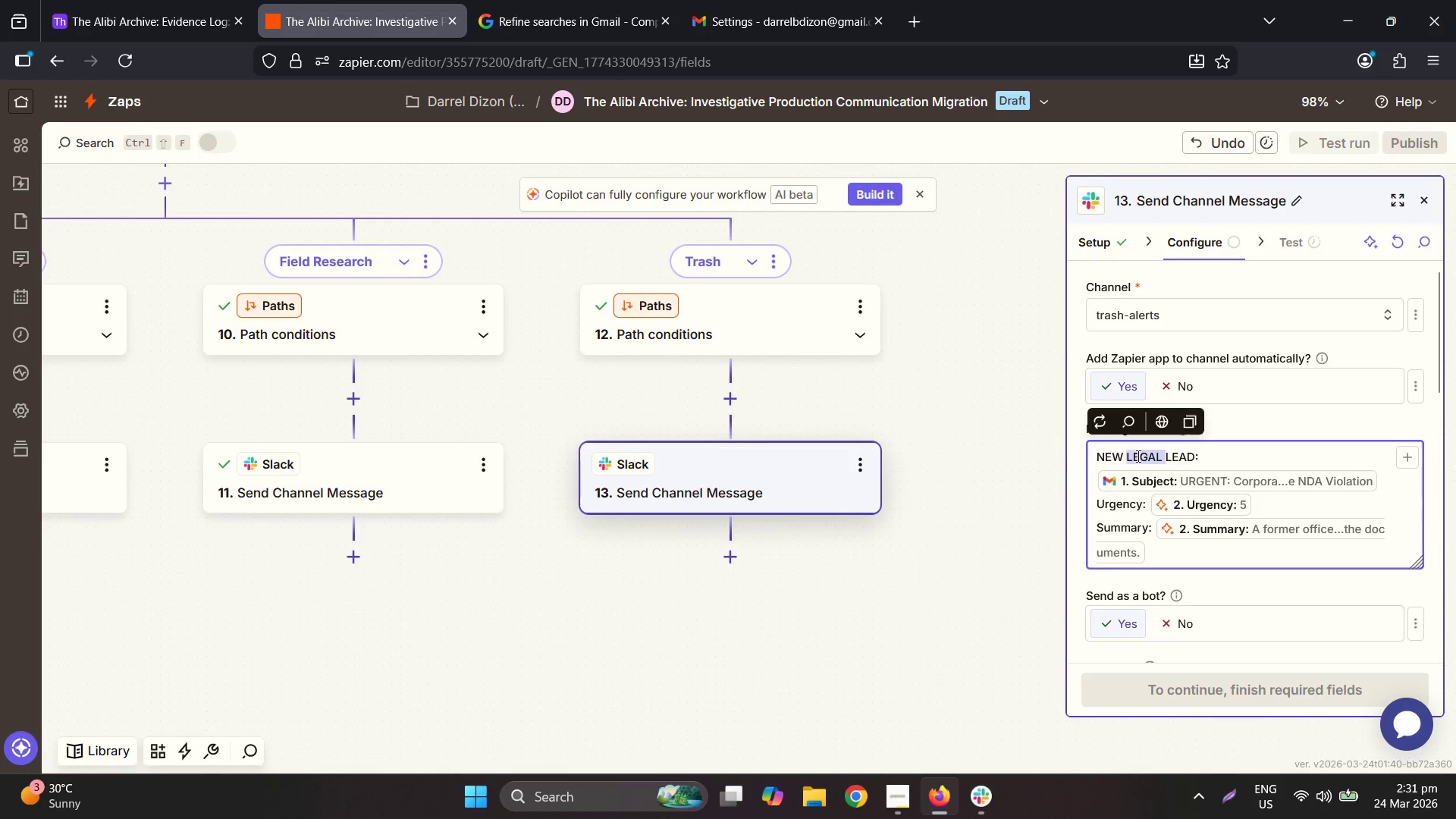 
type(TRASH )
 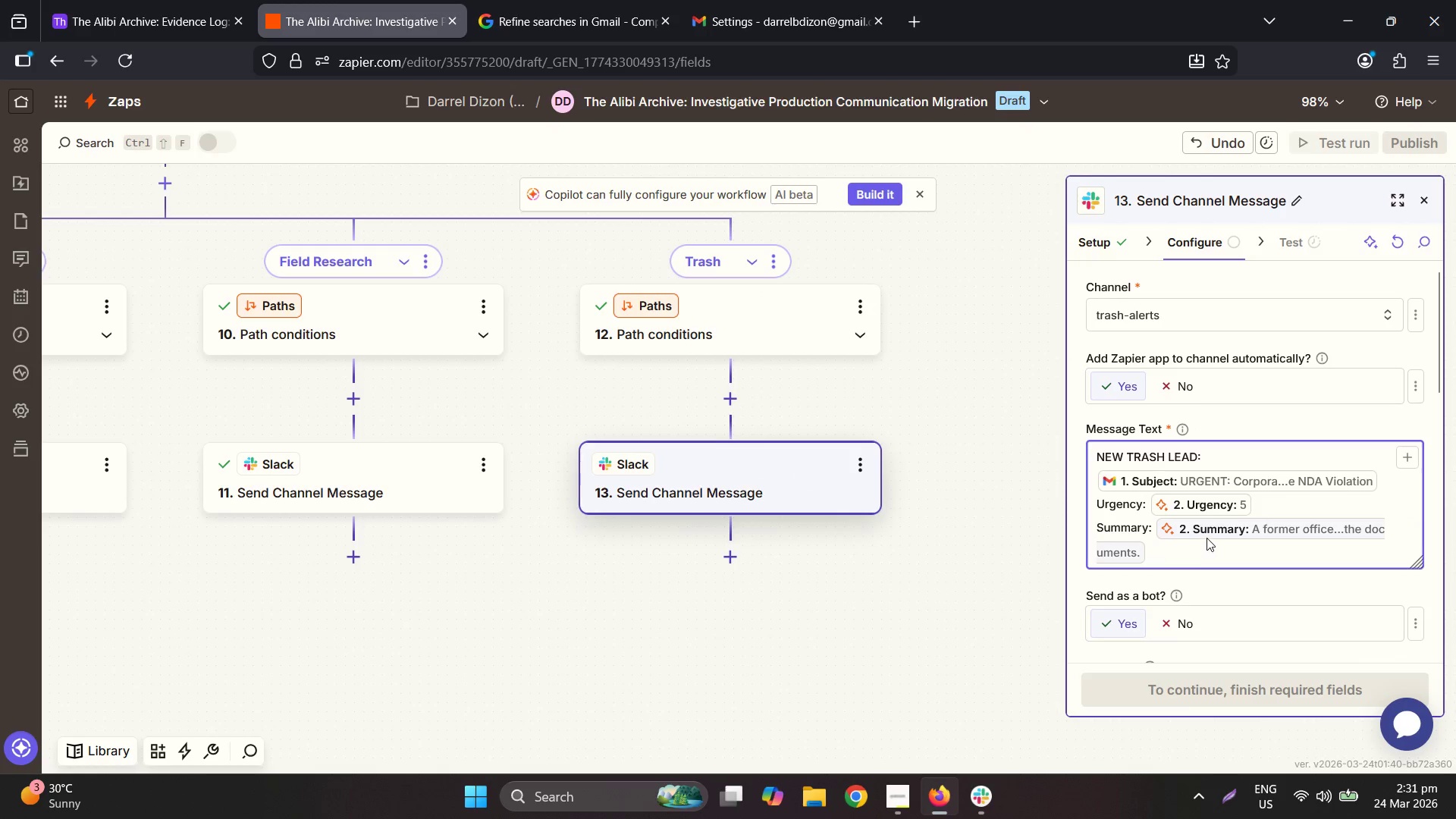 
scroll: coordinate [1209, 531], scroll_direction: down, amount: 2.0
 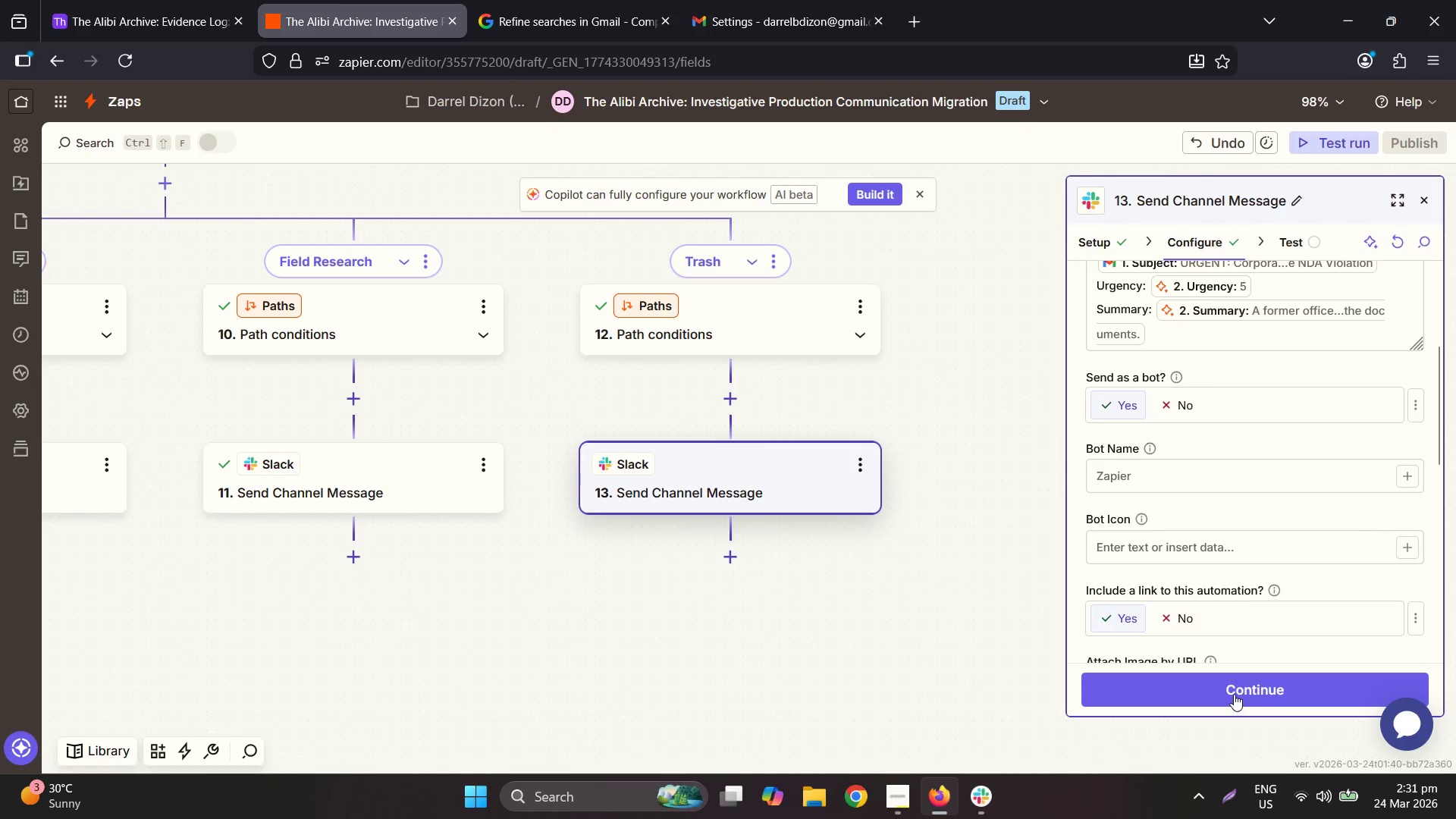 
left_click([1206, 683])
 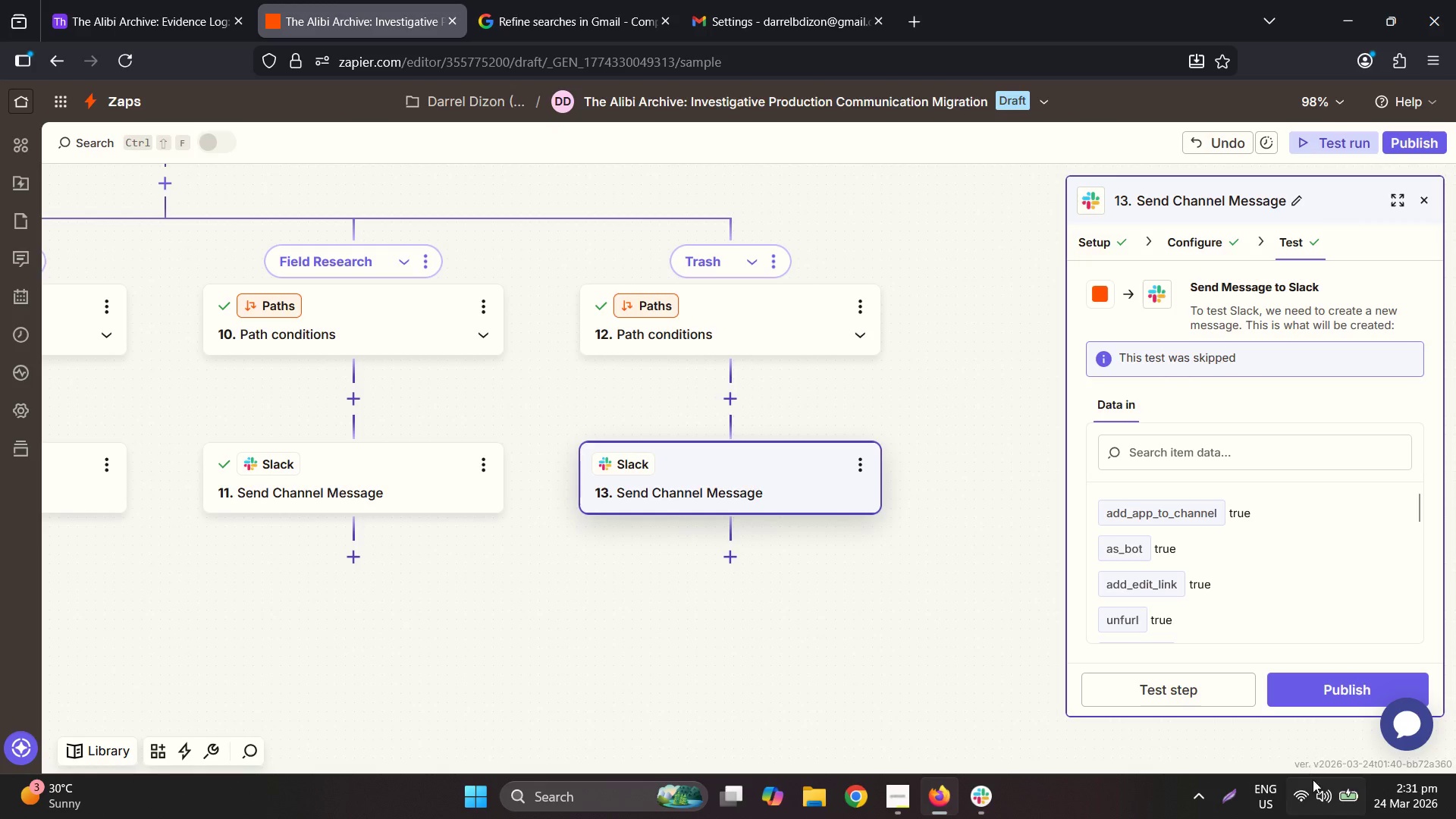 
wait(27.34)
 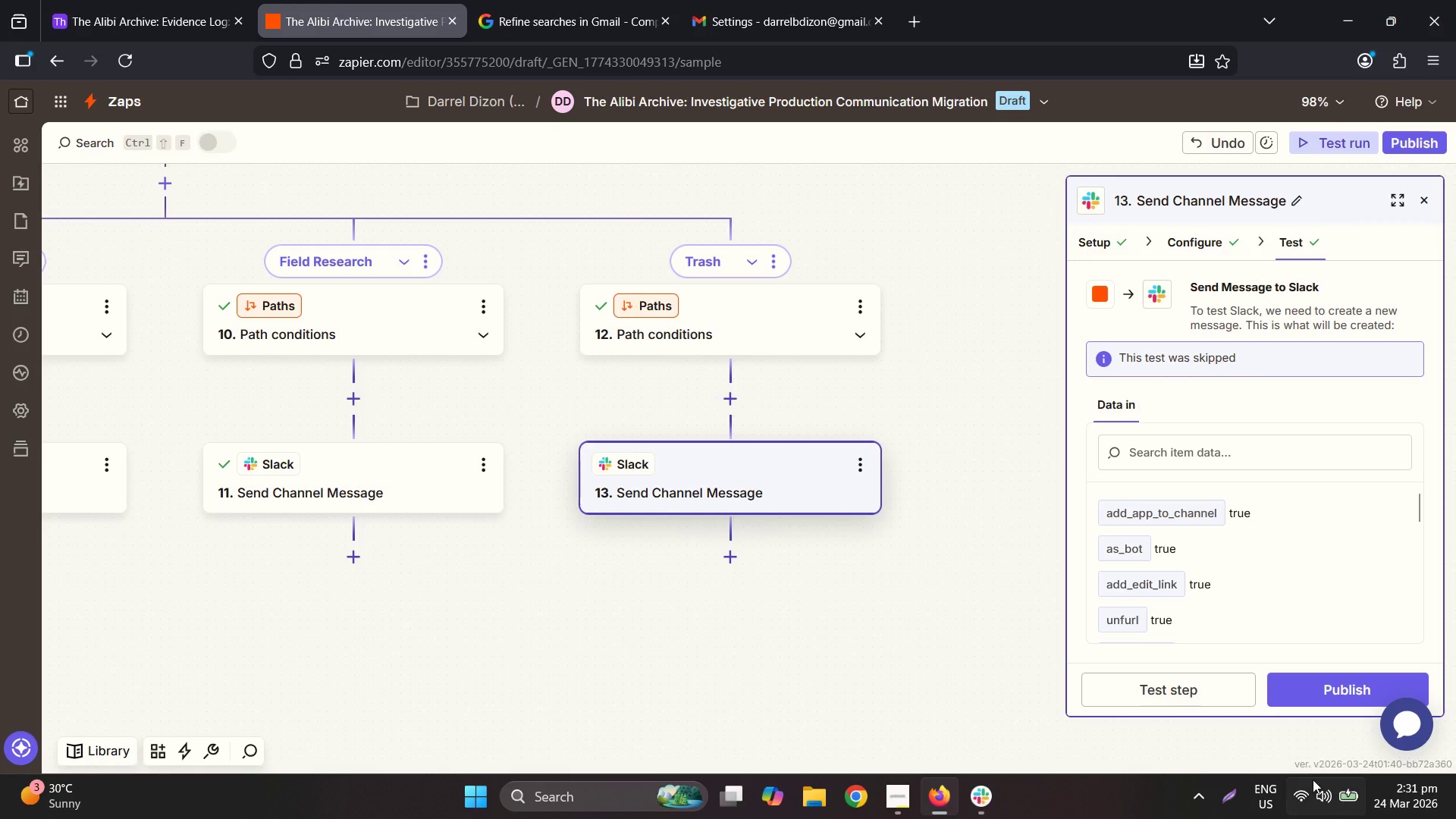 
left_click([557, 472])
 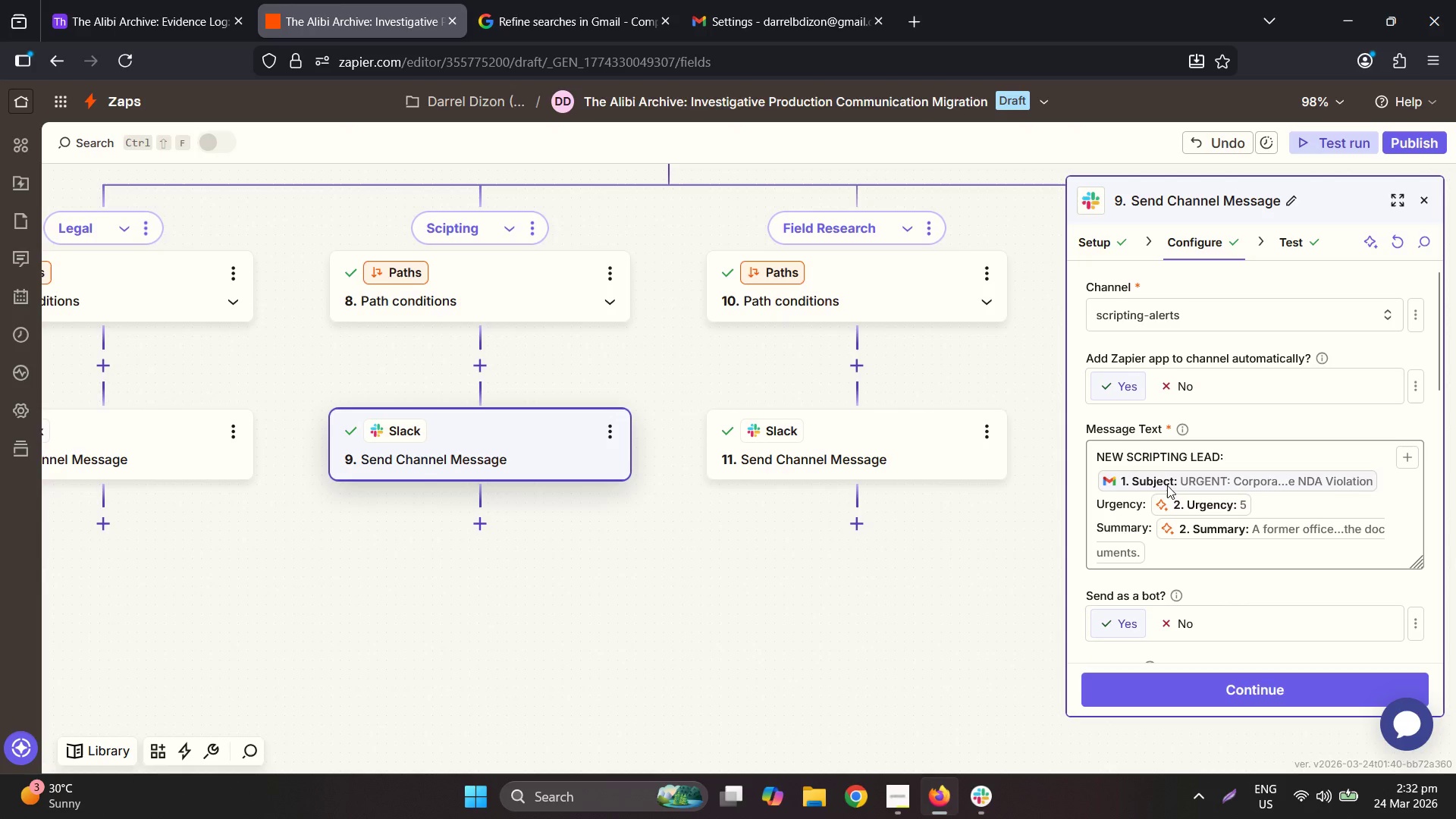 
wait(5.47)
 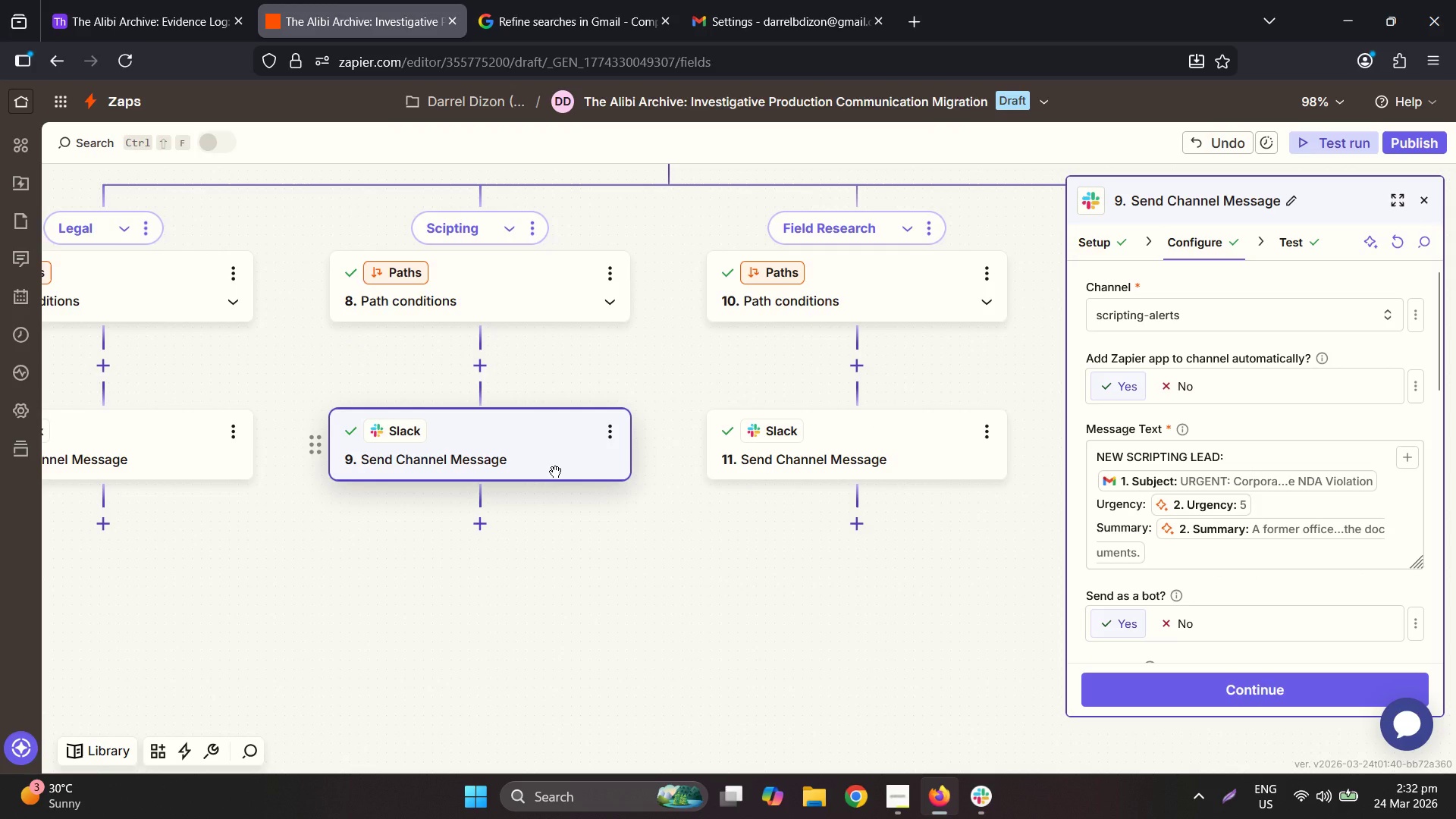 
type(STORY )
 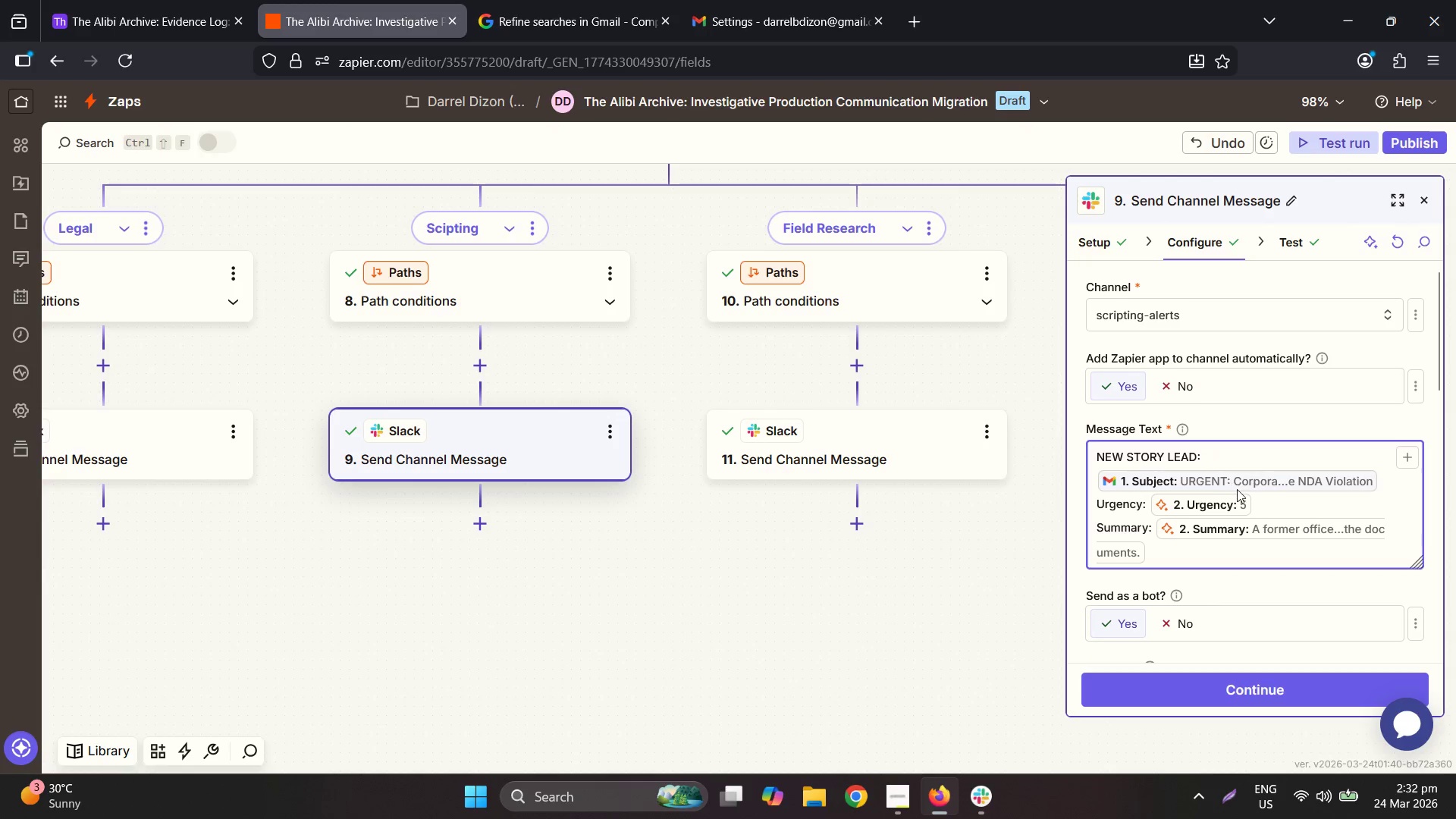 
wait(5.75)
 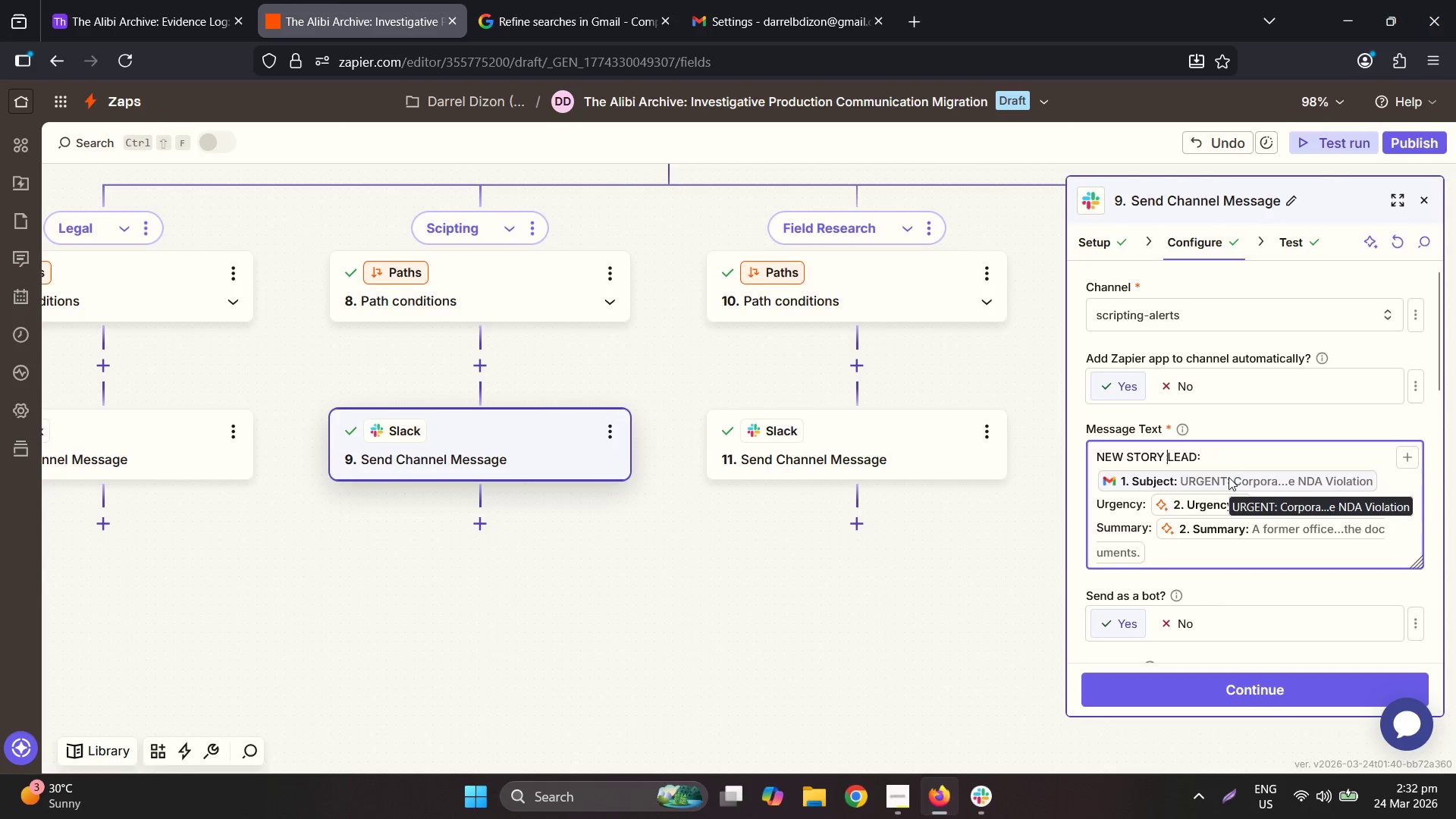 
left_click([1198, 502])
 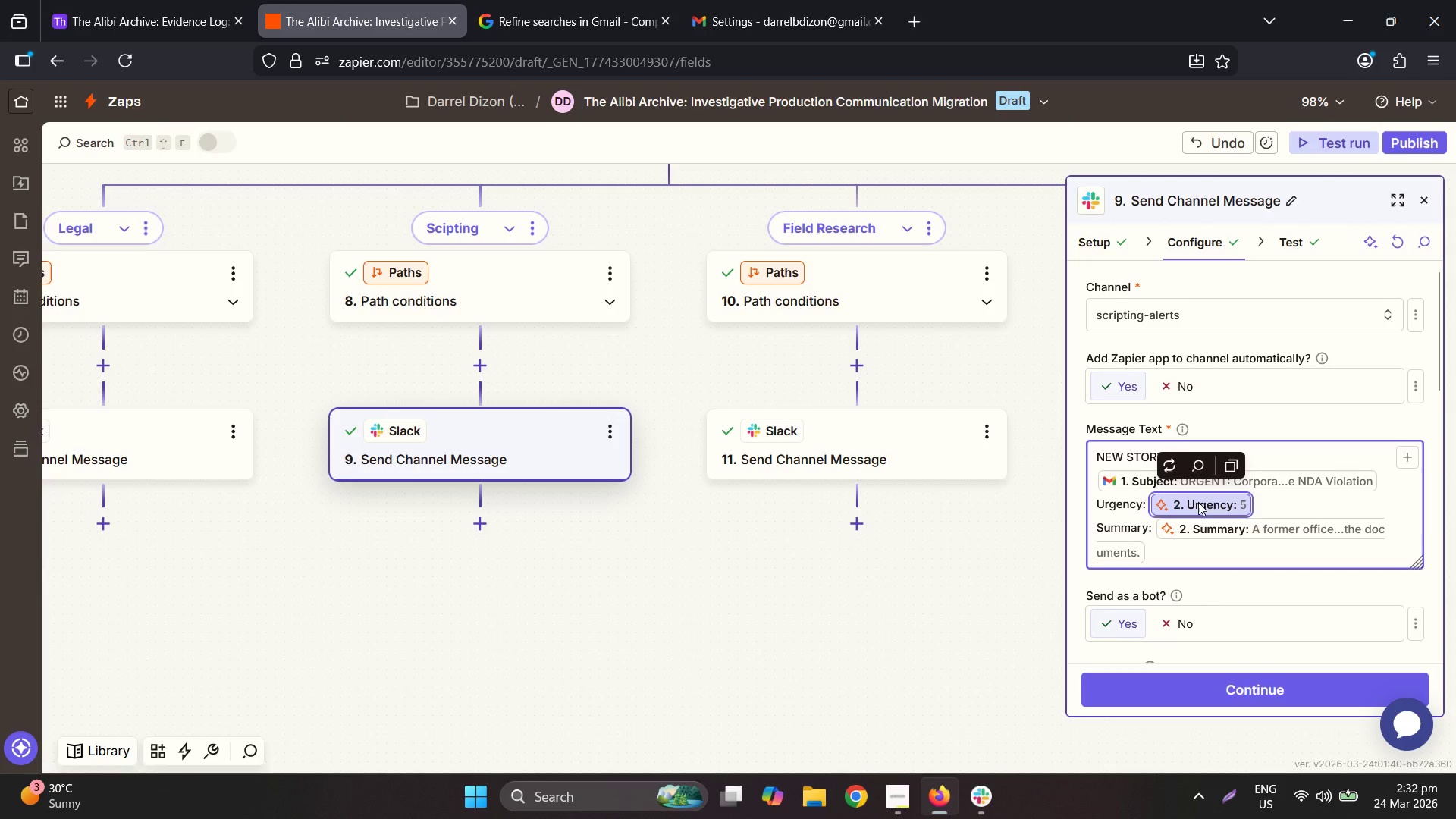 
key(Backspace)
 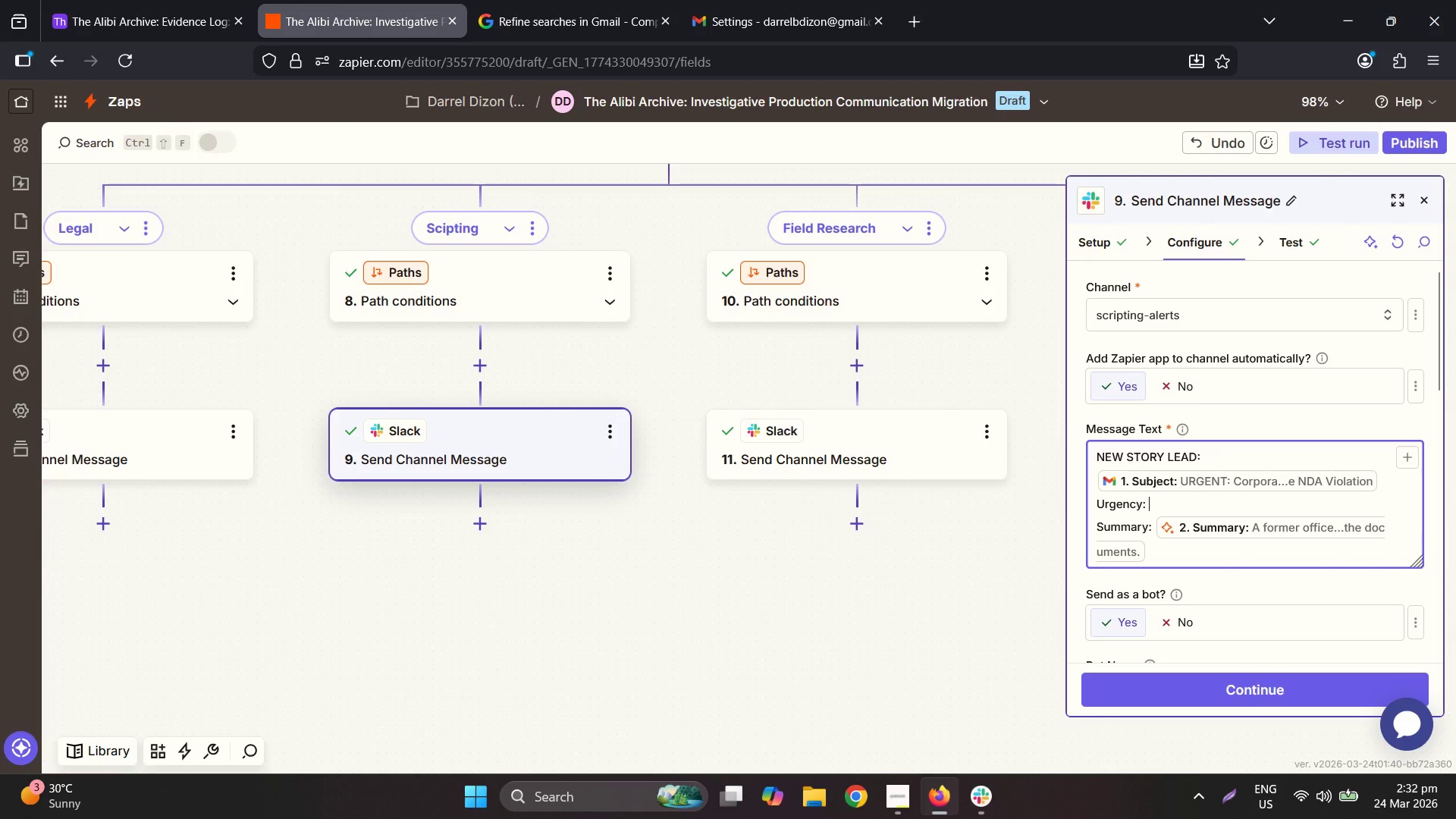 
key(Backspace)
 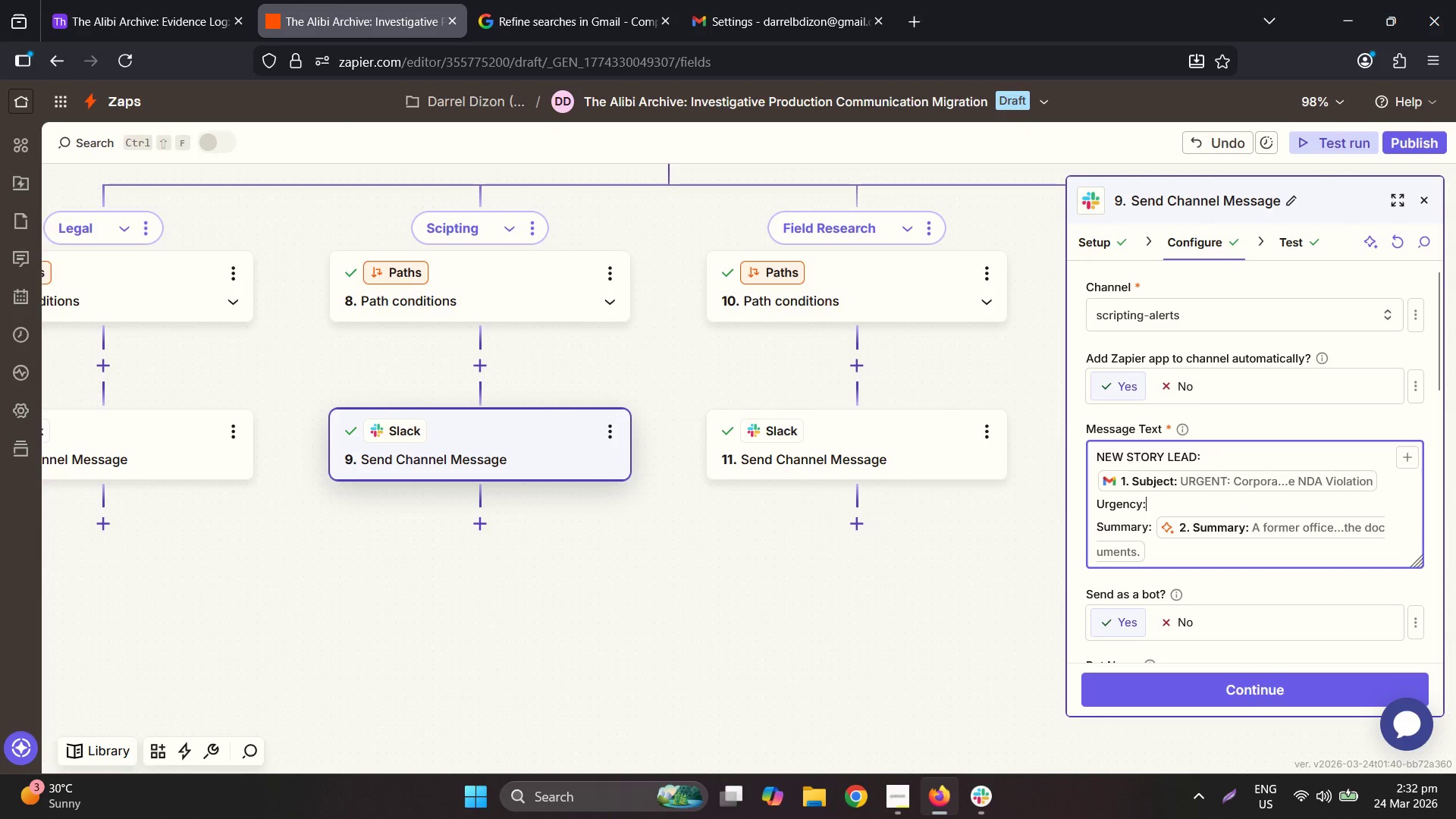 
key(Backspace)
 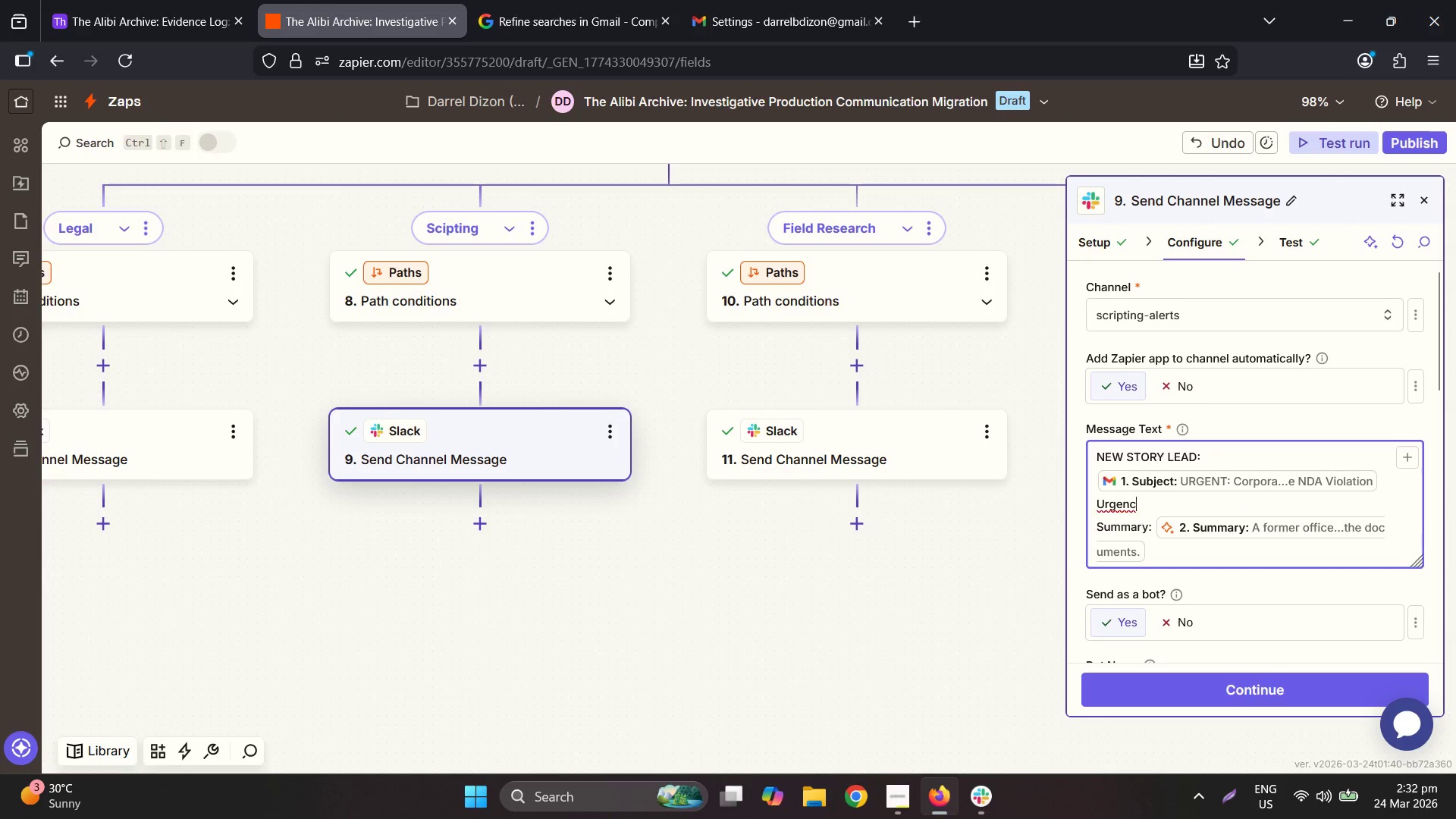 
hold_key(key=Backspace, duration=0.66)
 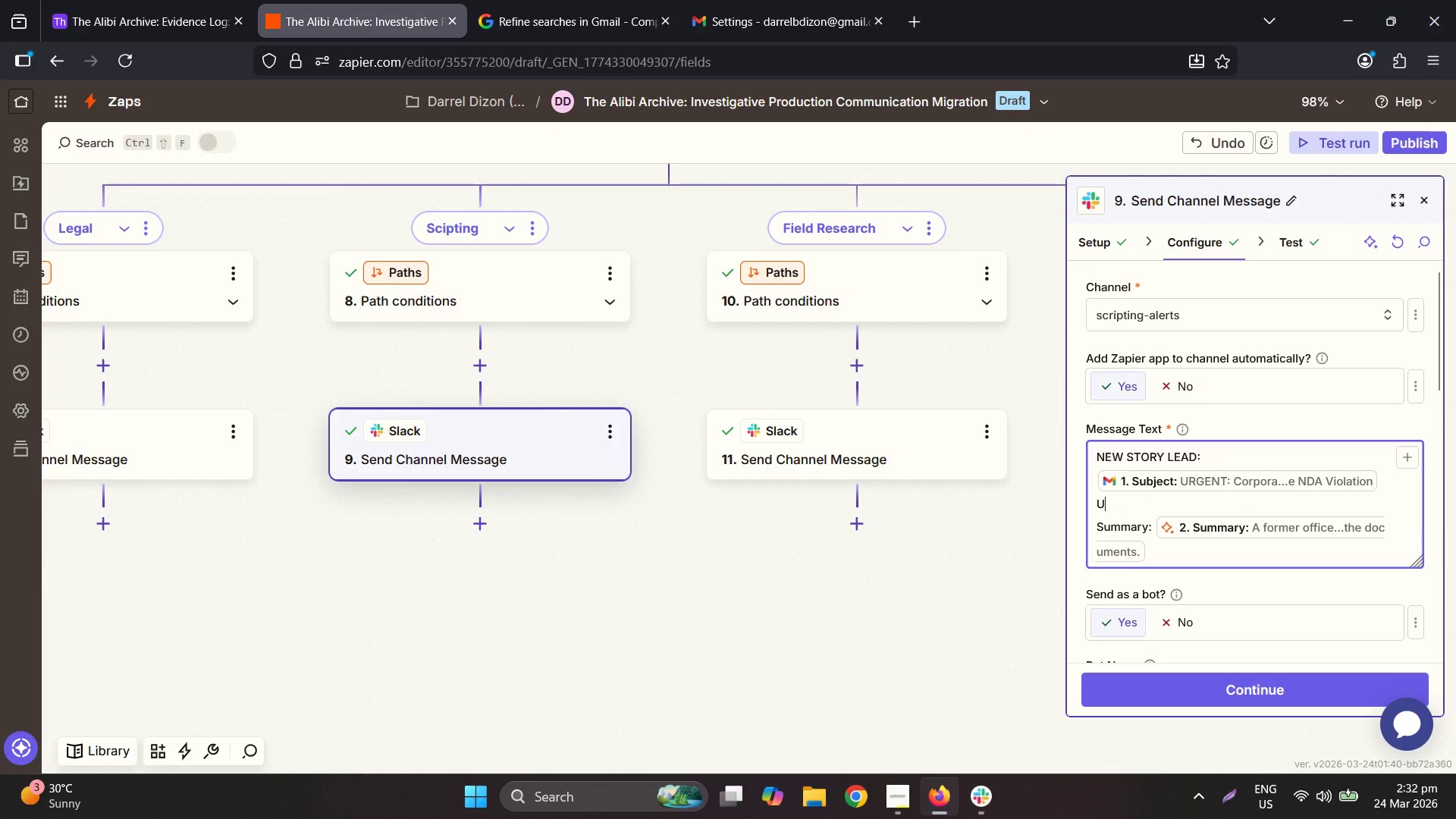 
key(Backspace)
 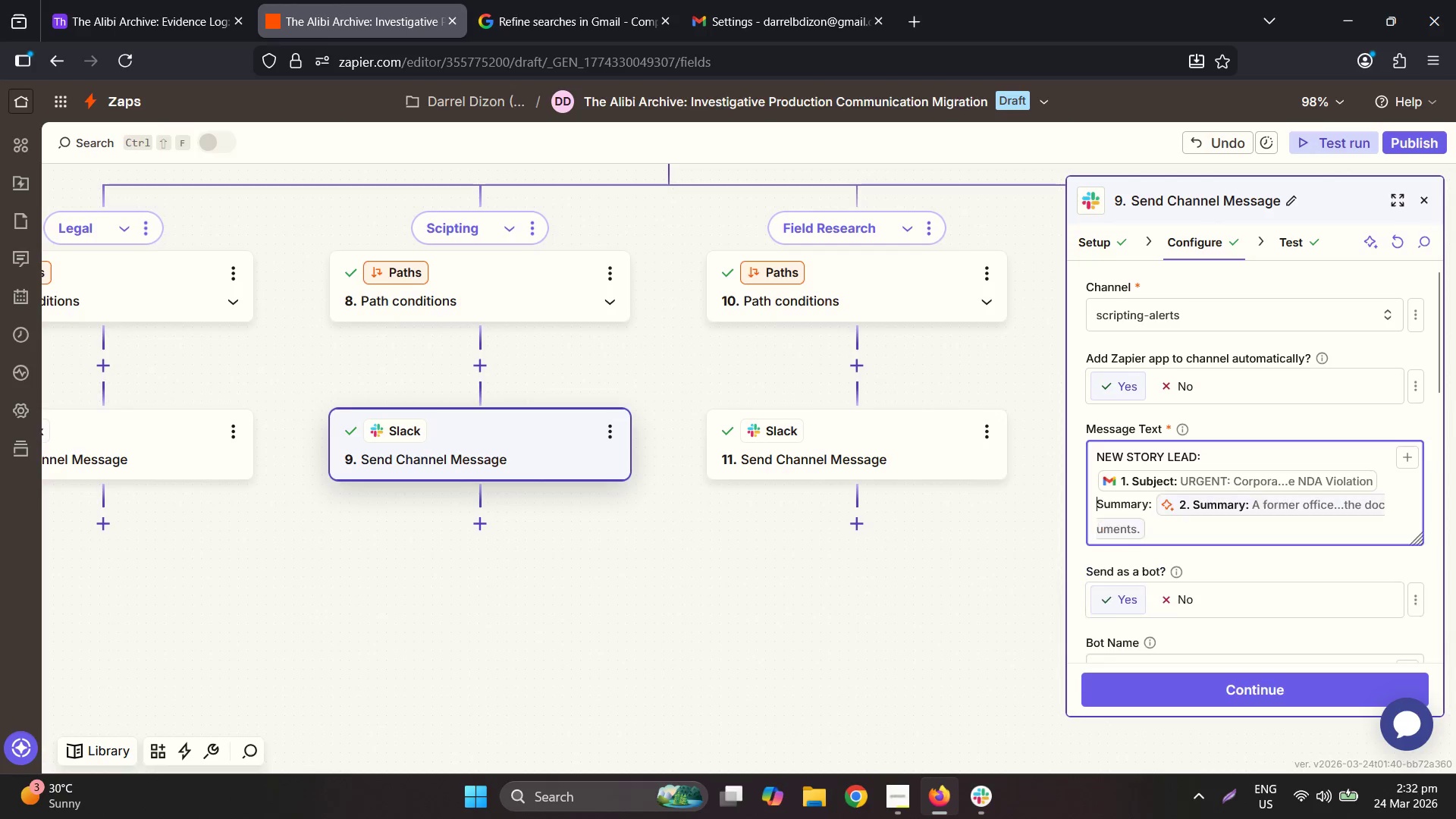 
key(Delete)
 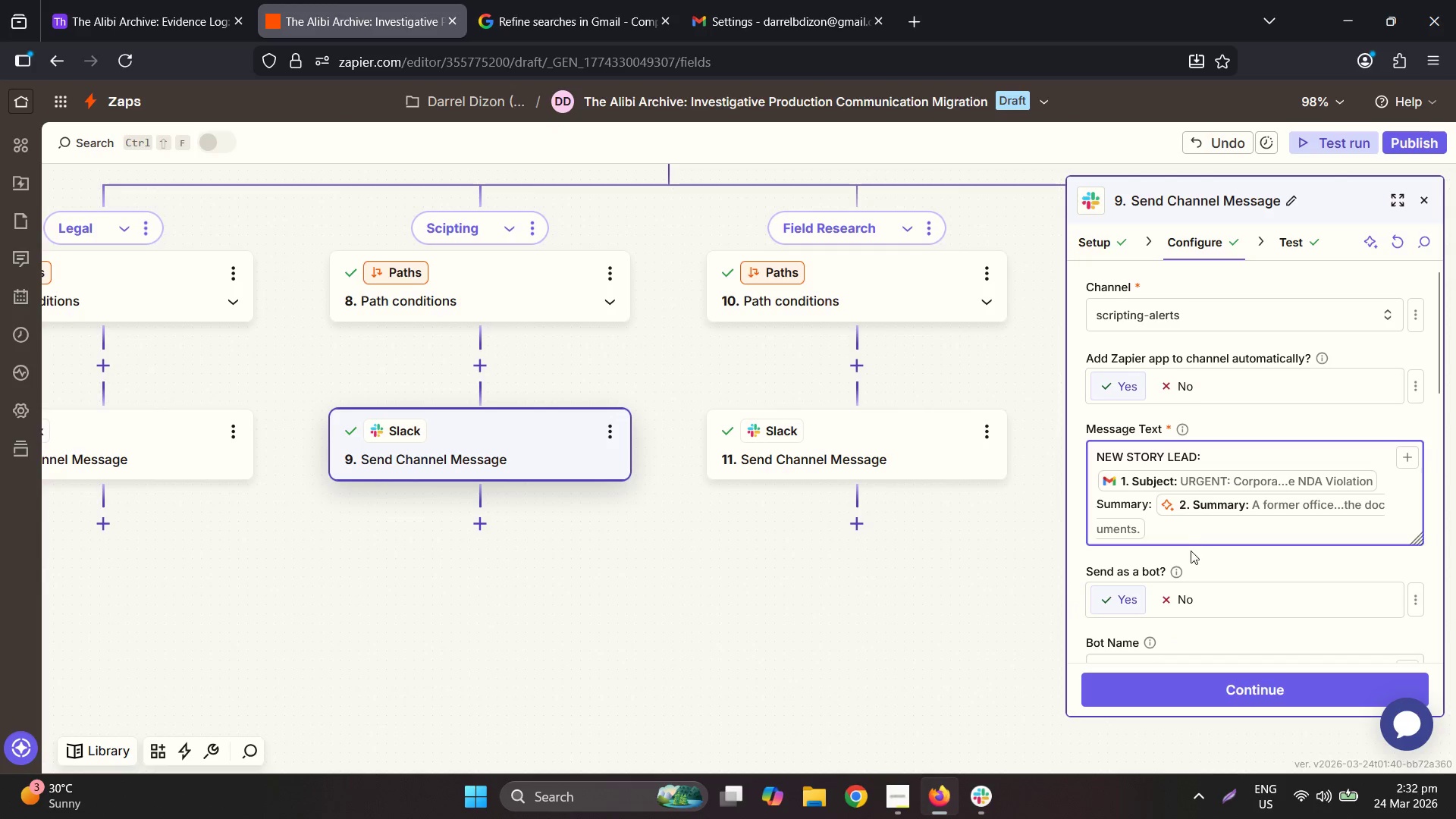 
left_click([1182, 539])
 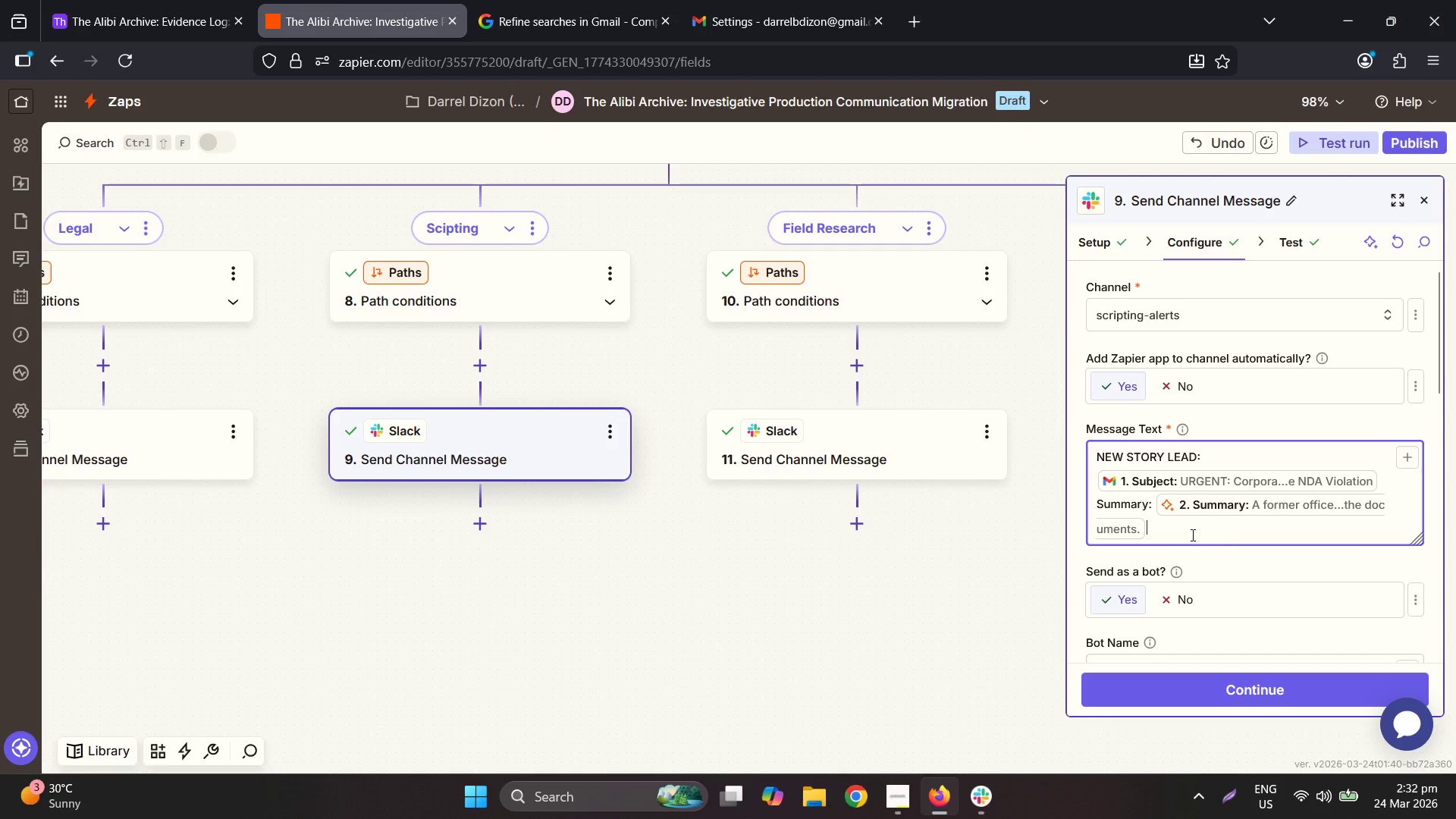 
key(Shift+Enter)
 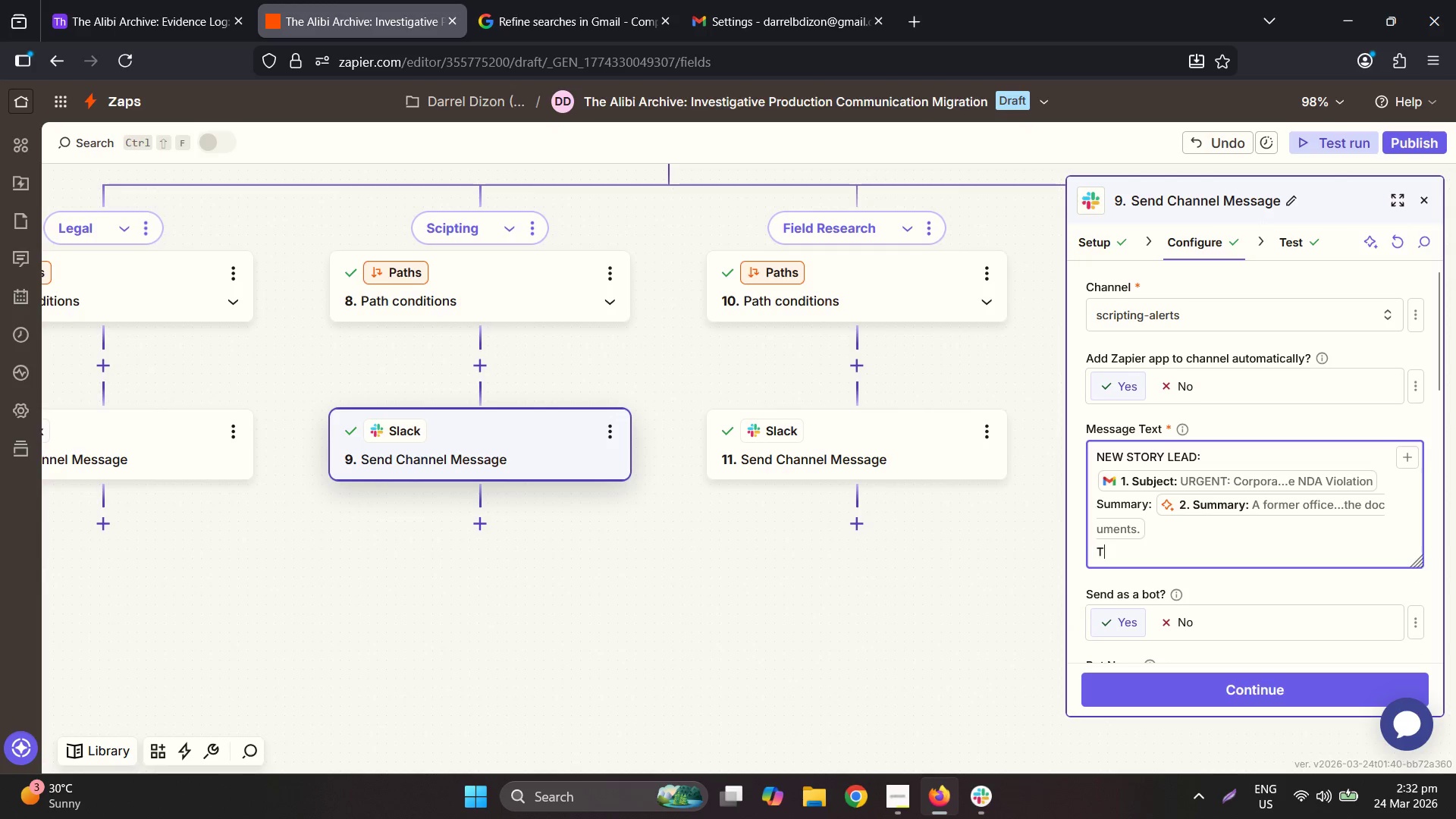 
type(Tone: )
 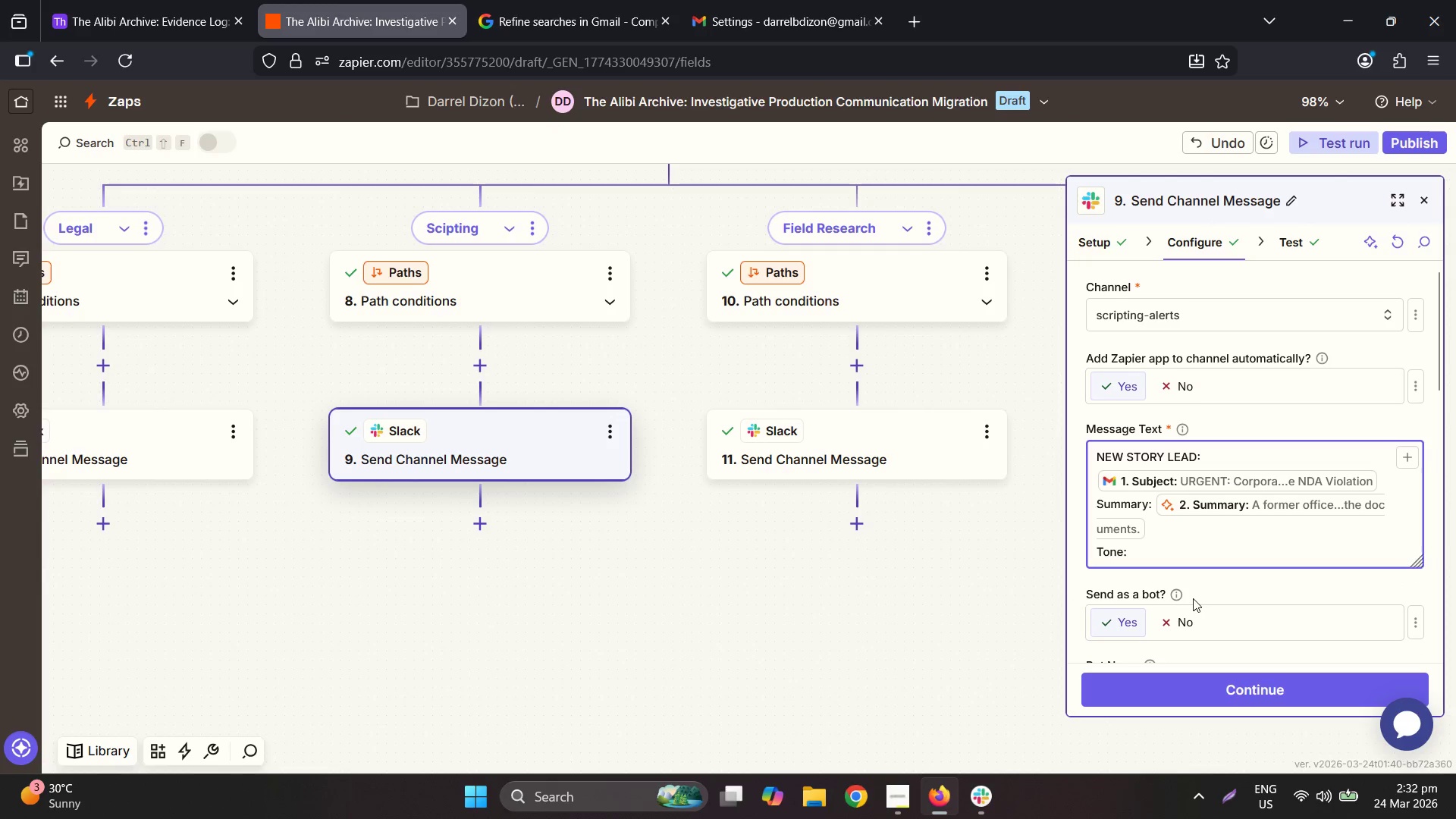 
scroll: coordinate [1250, 528], scroll_direction: none, amount: 0.0
 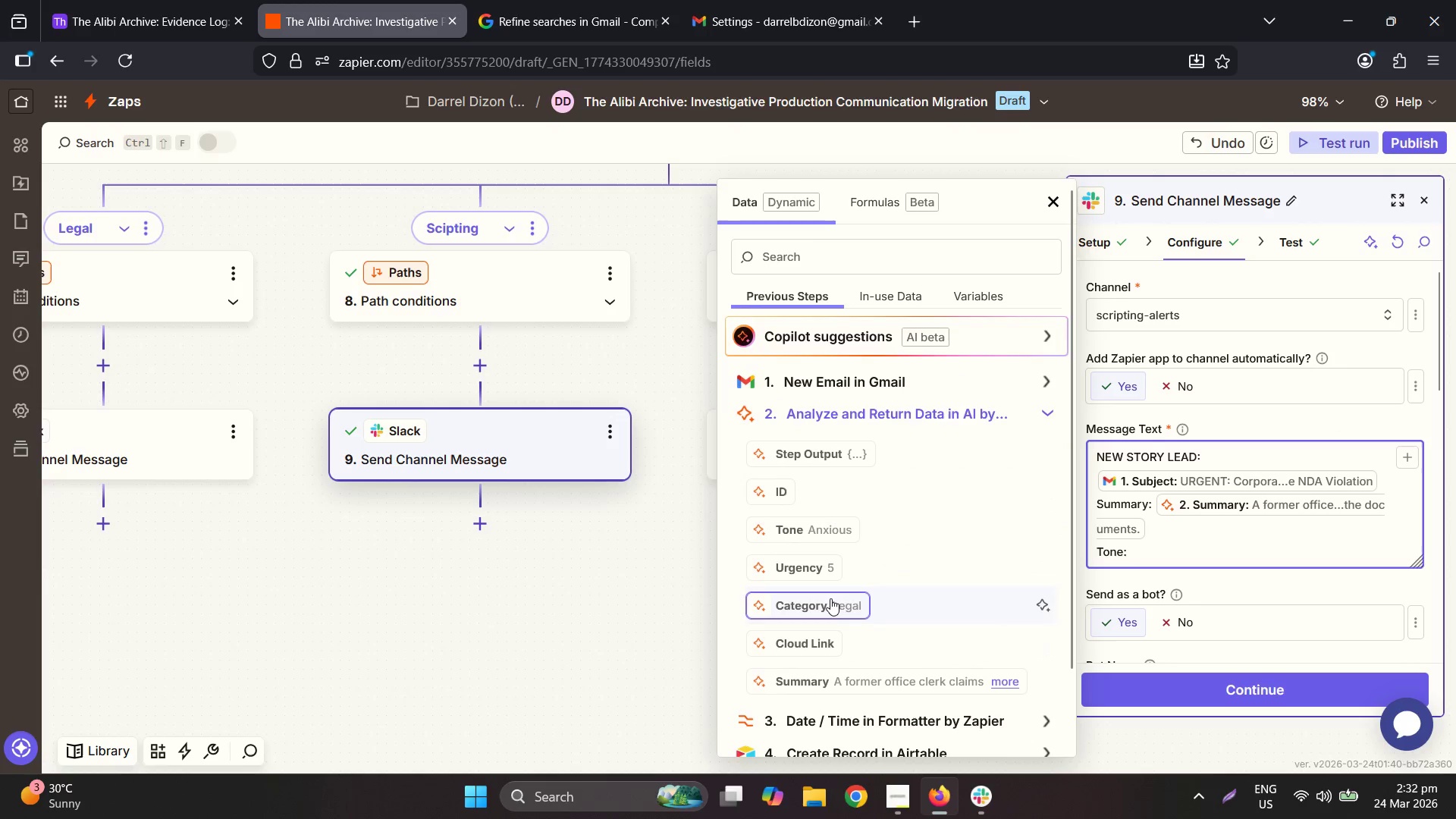 
left_click([811, 535])
 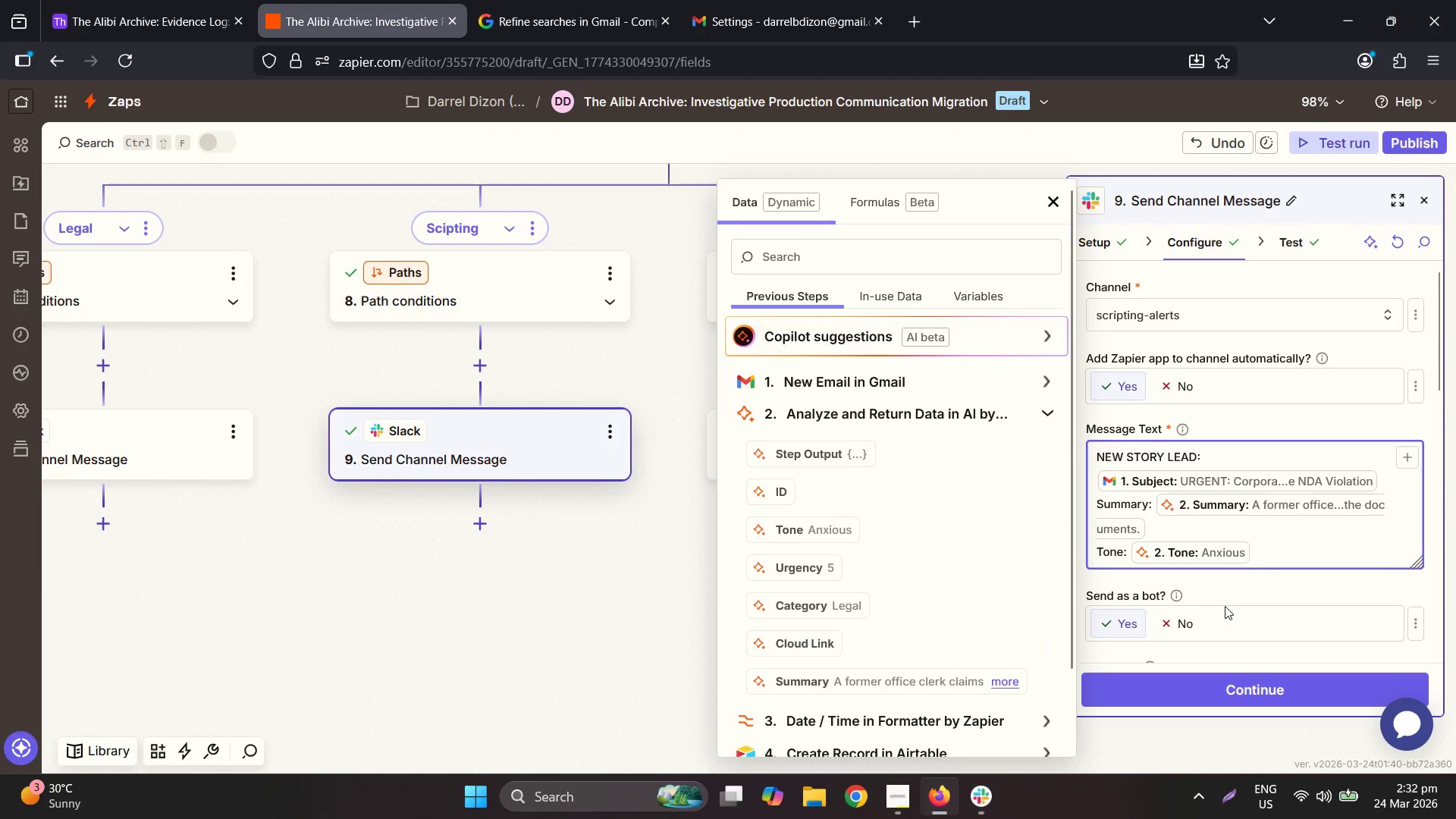 
left_click([1238, 582])
 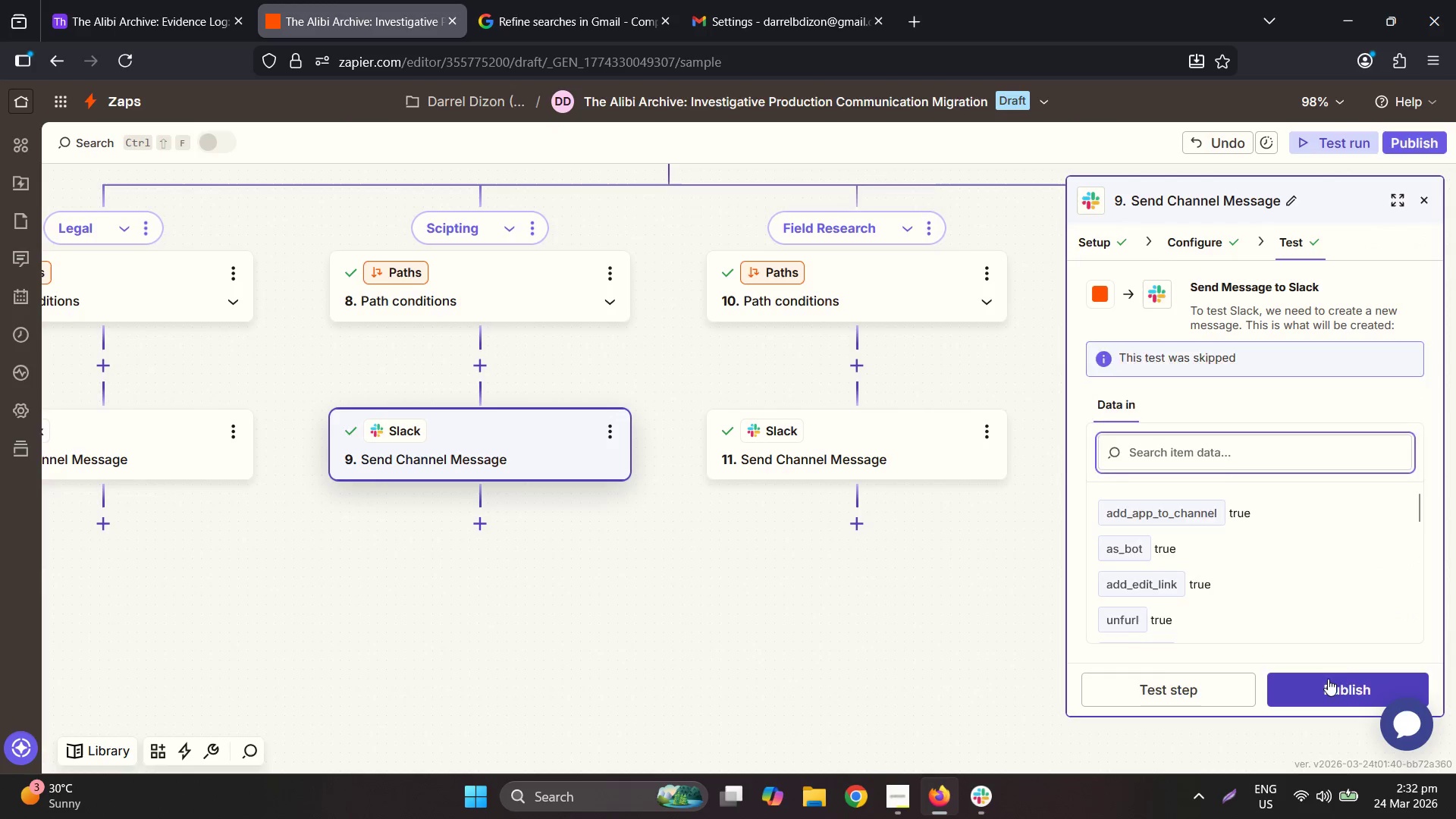 
left_click([1215, 699])
 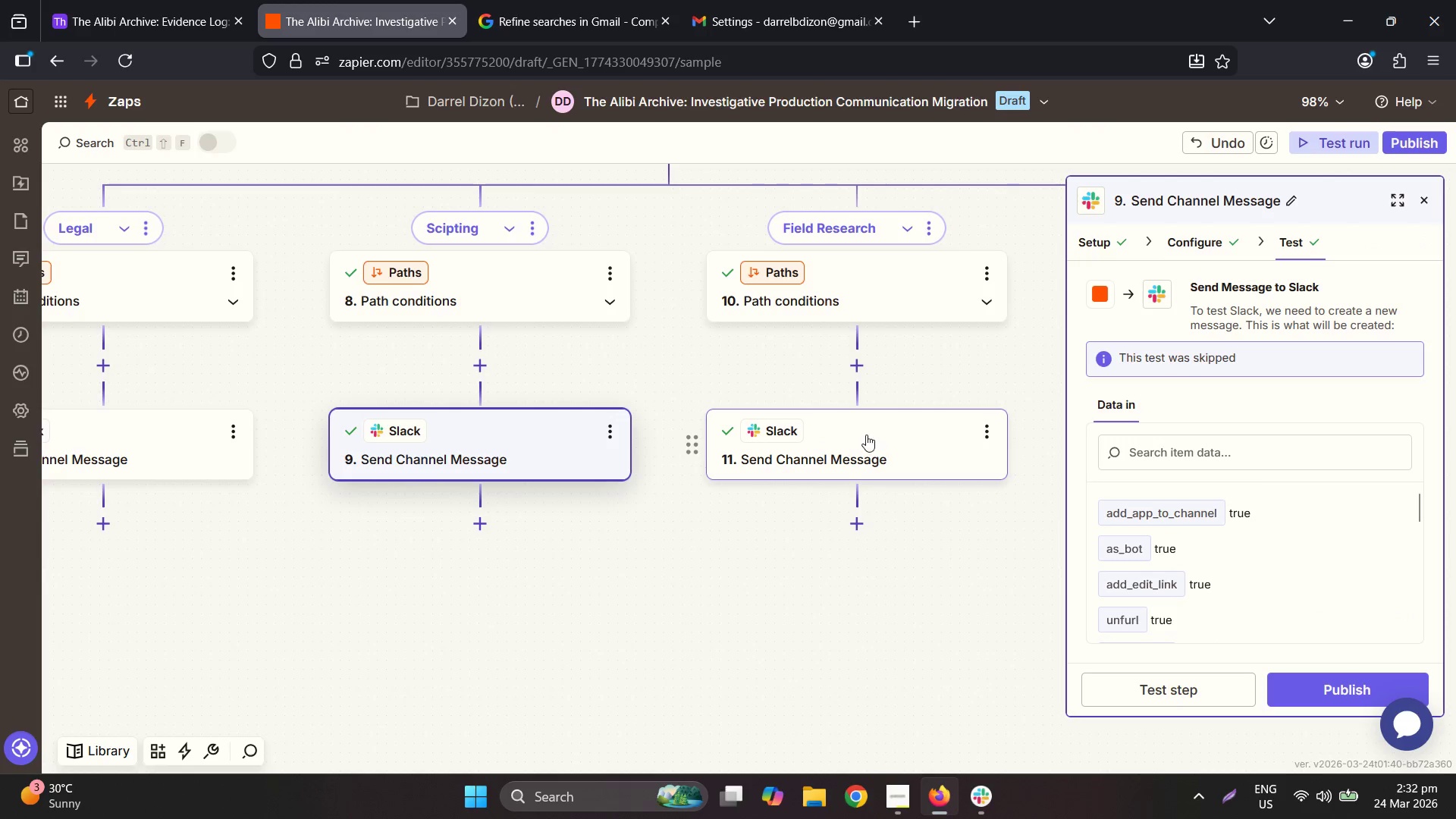 
left_click([868, 435])
 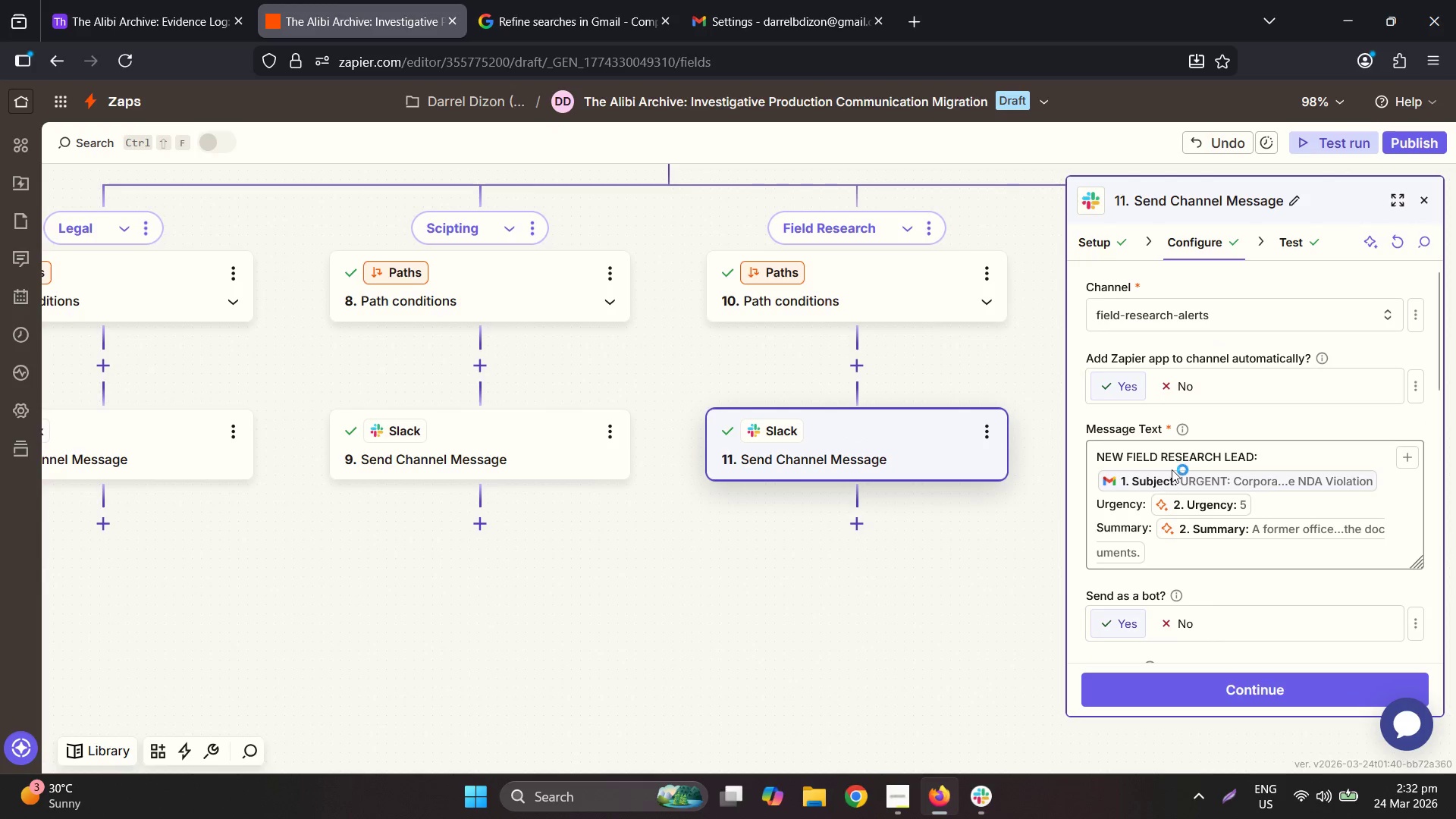 
wait(5.95)
 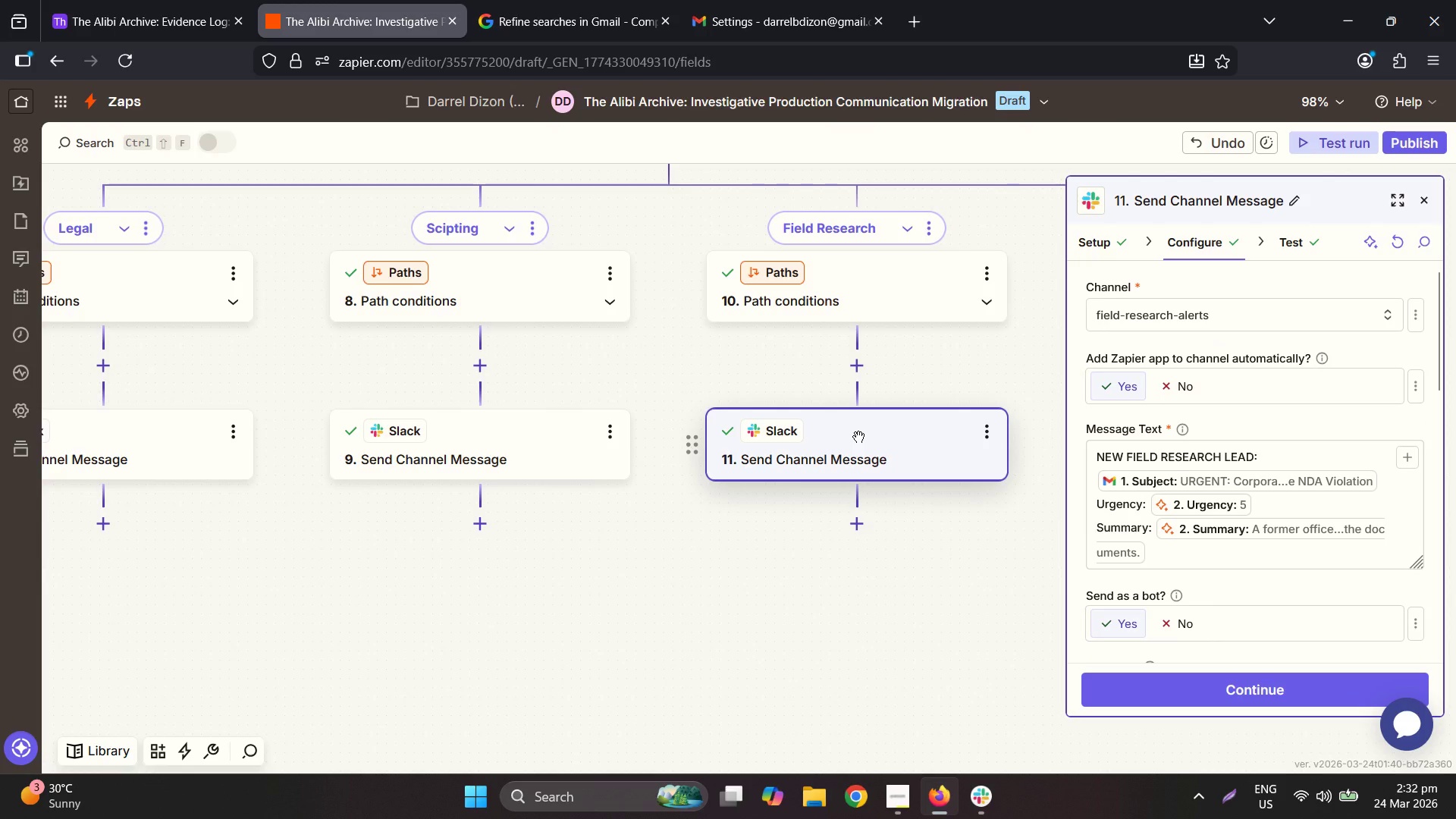 
left_click([1178, 456])
 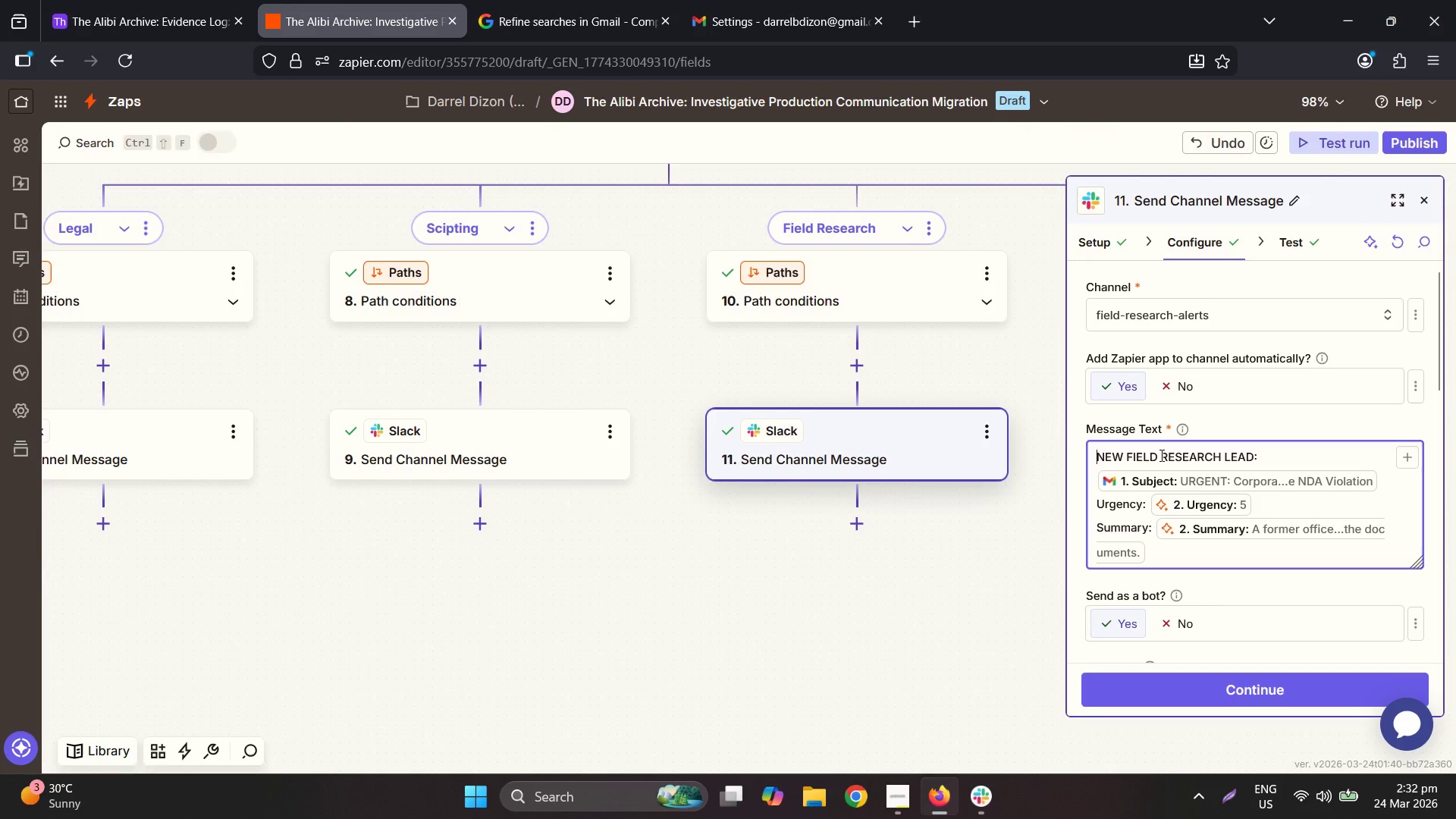 
left_click_drag(start_coordinate=[1160, 455], to_coordinate=[1250, 455])
 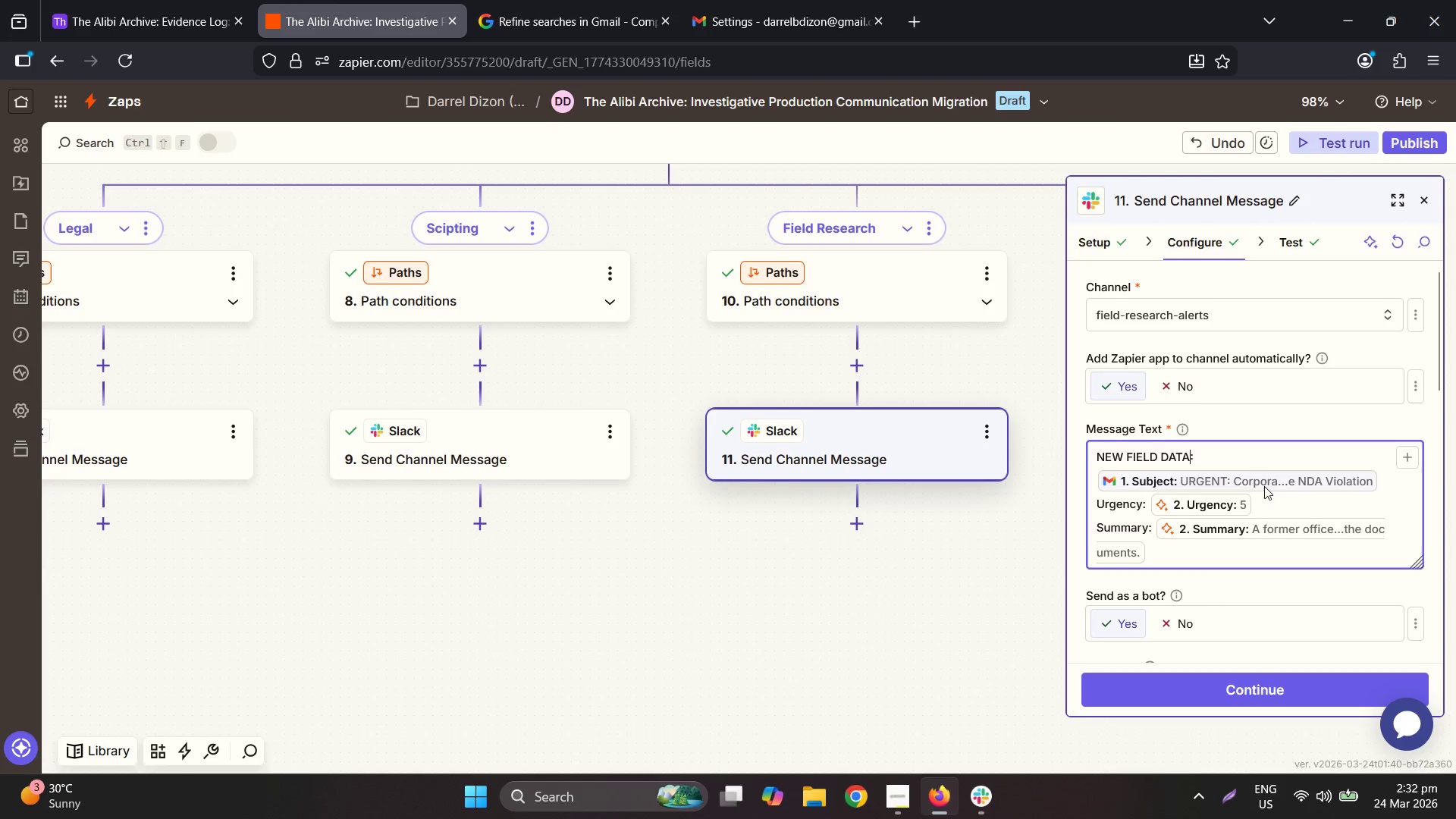 
type(DATA)
 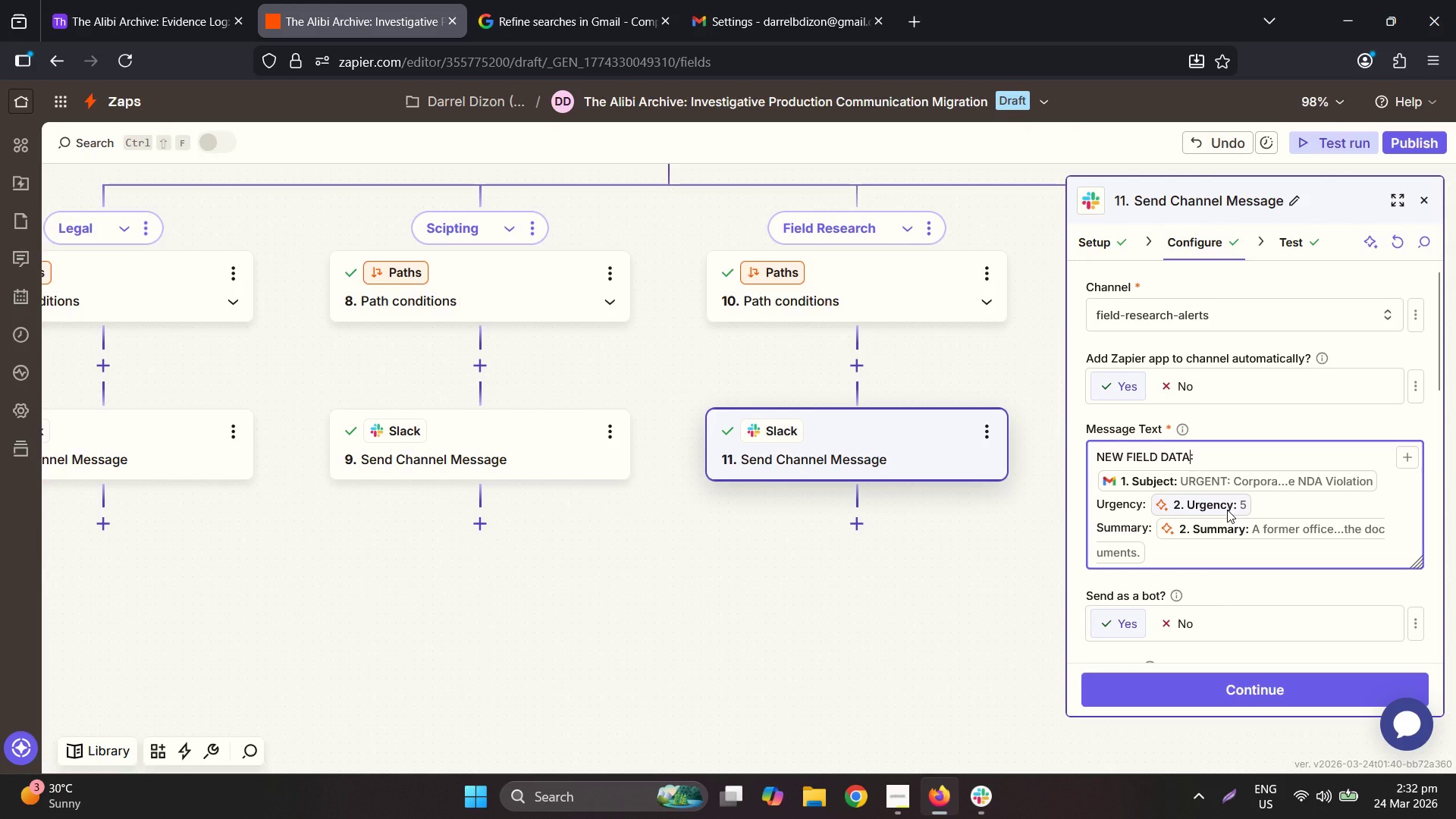 
wait(10.62)
 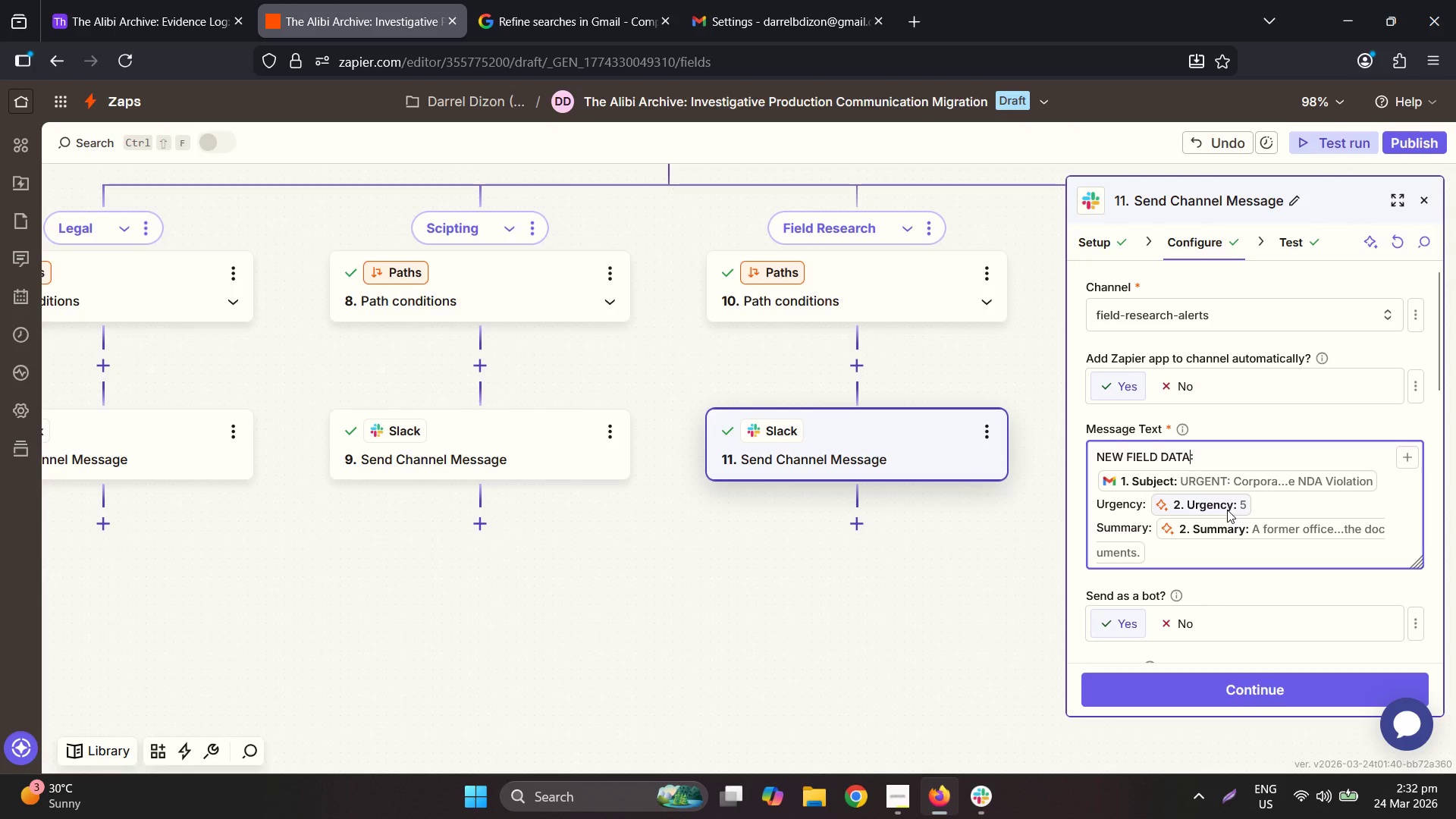 
double_click([1106, 509])
 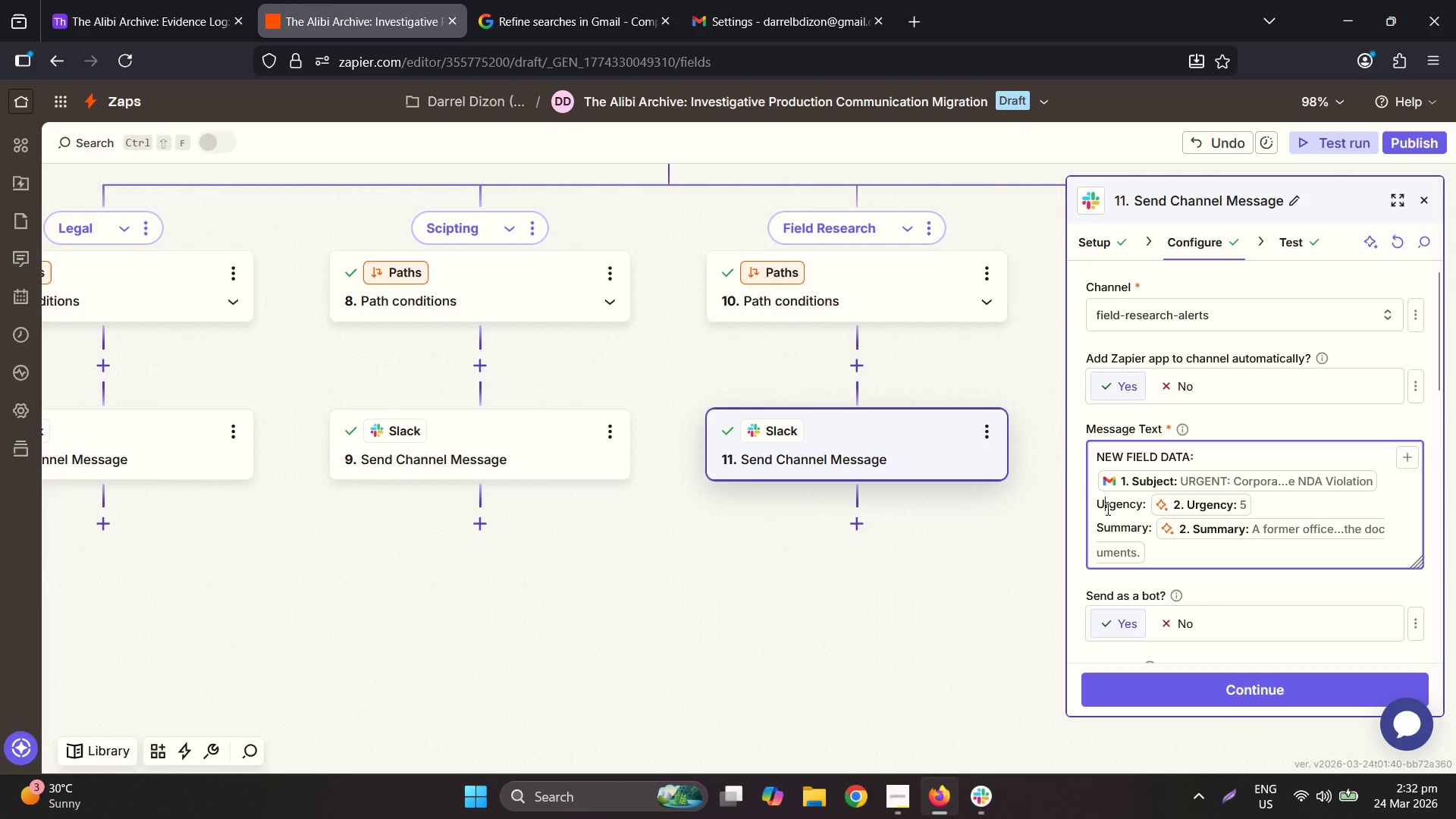 
triple_click([1106, 509])
 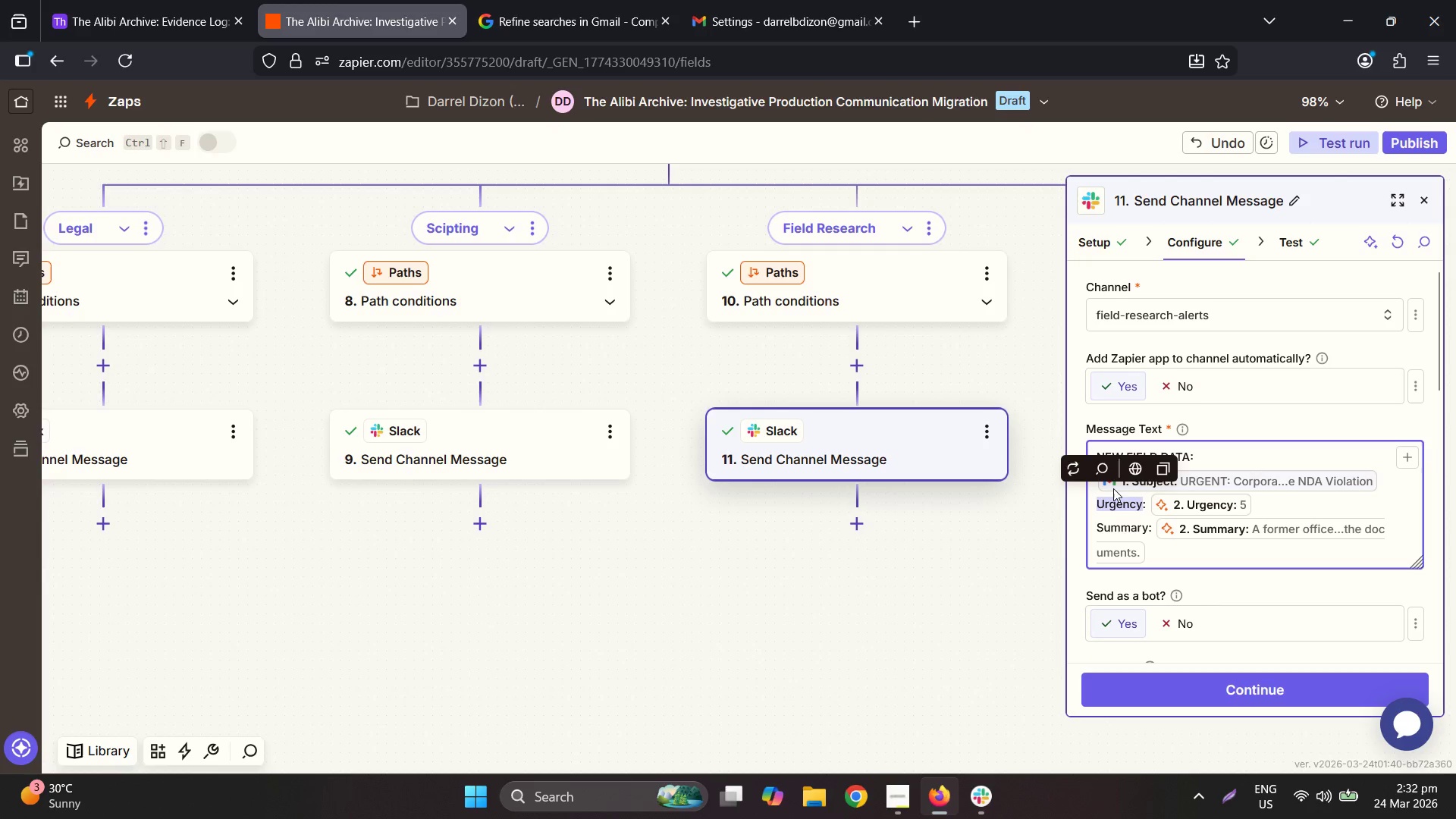 
type(:)
key(Backspace)
type(Lun)
key(Backspace)
key(Backspace)
type(ink)
 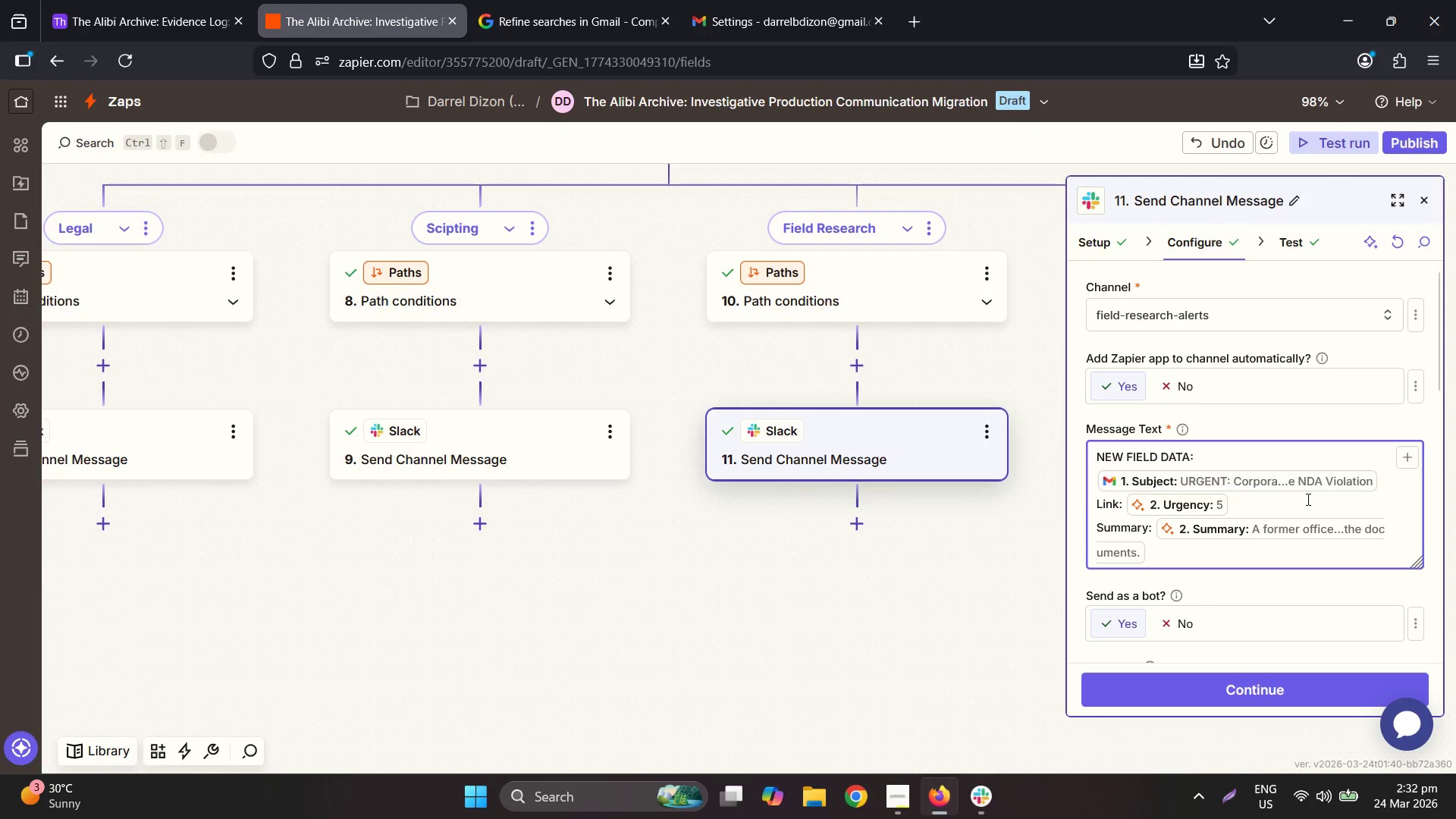 
left_click([1172, 504])
 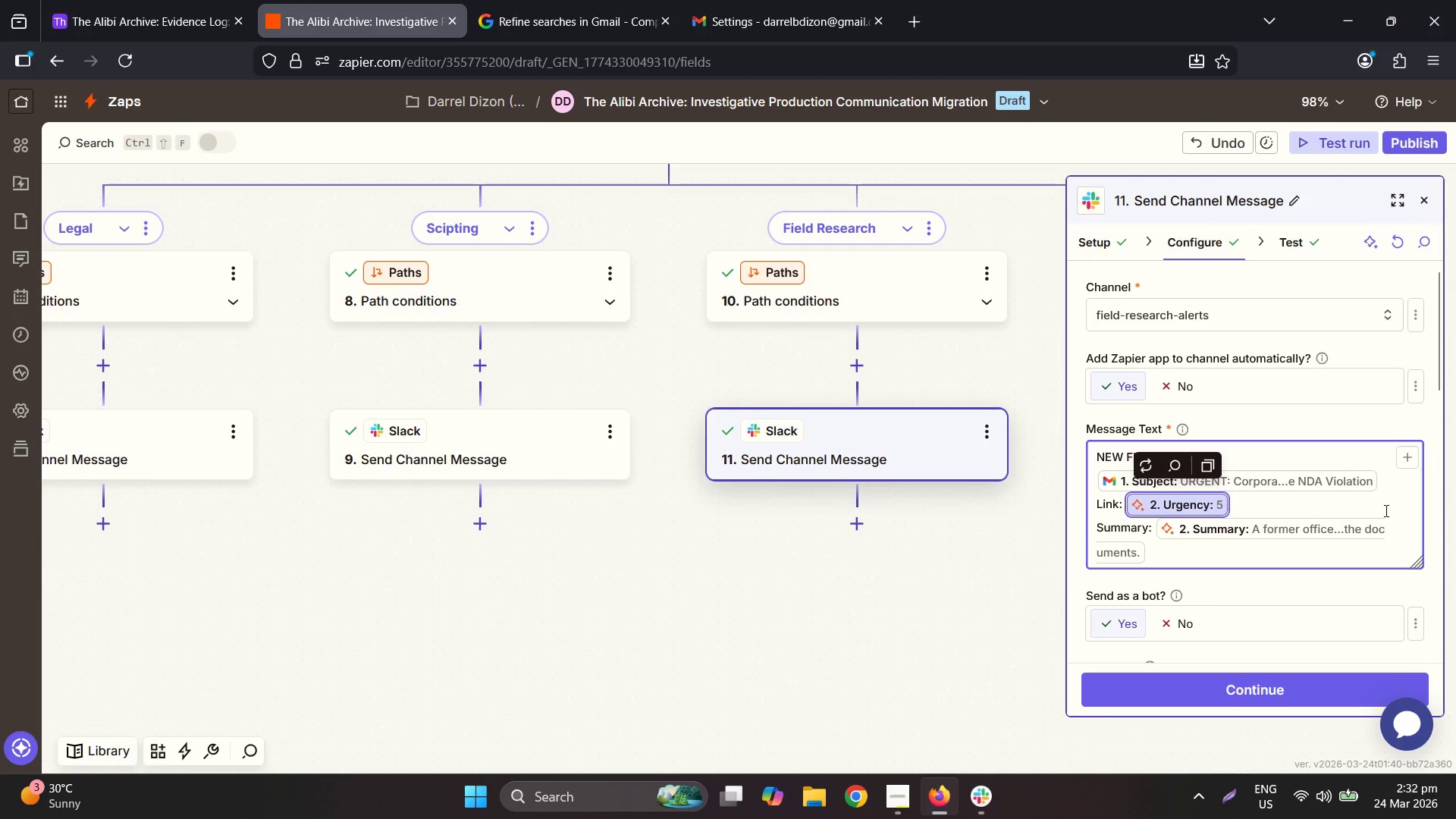 
key(Backspace)
 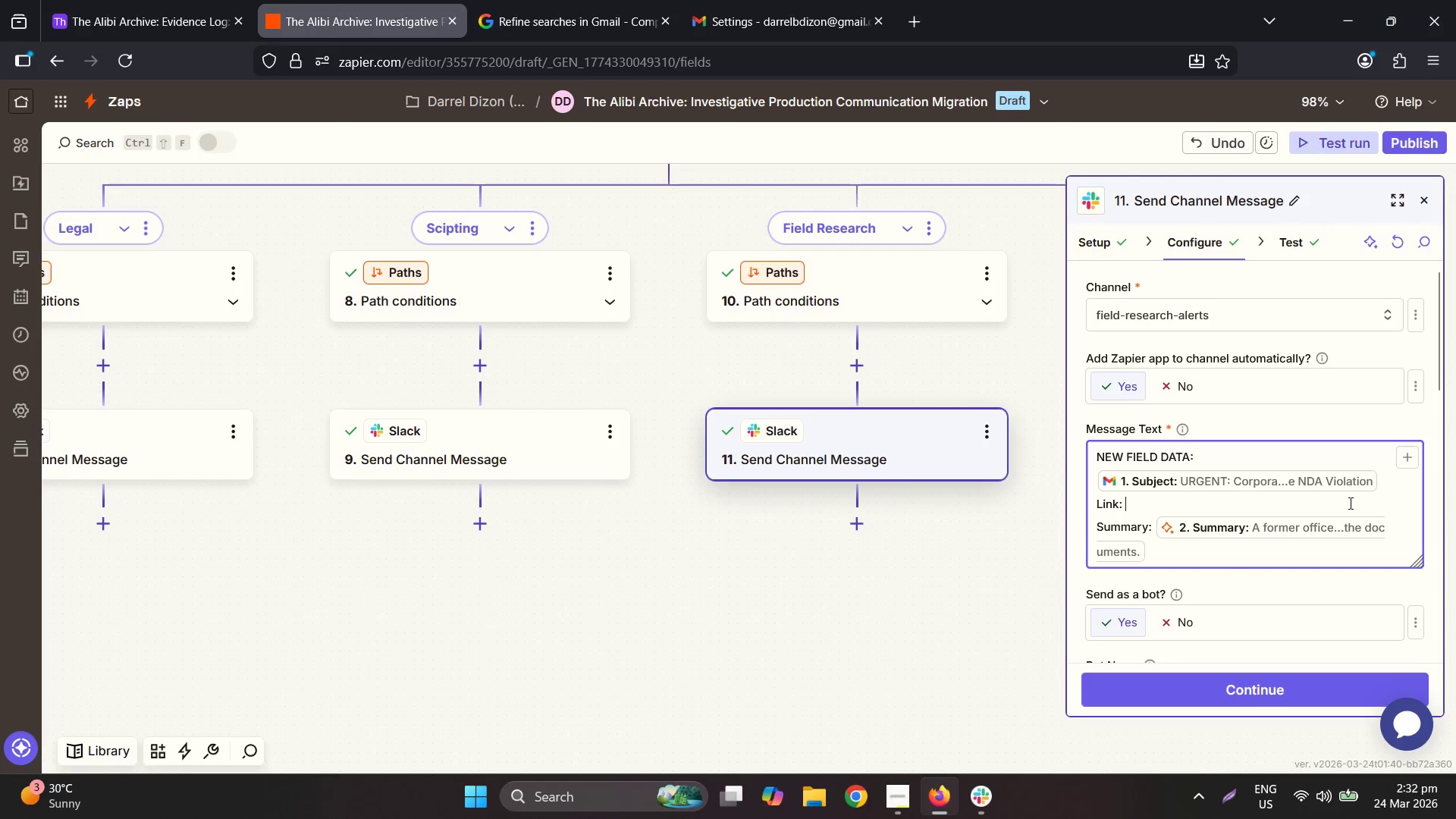 
left_click([1405, 454])
 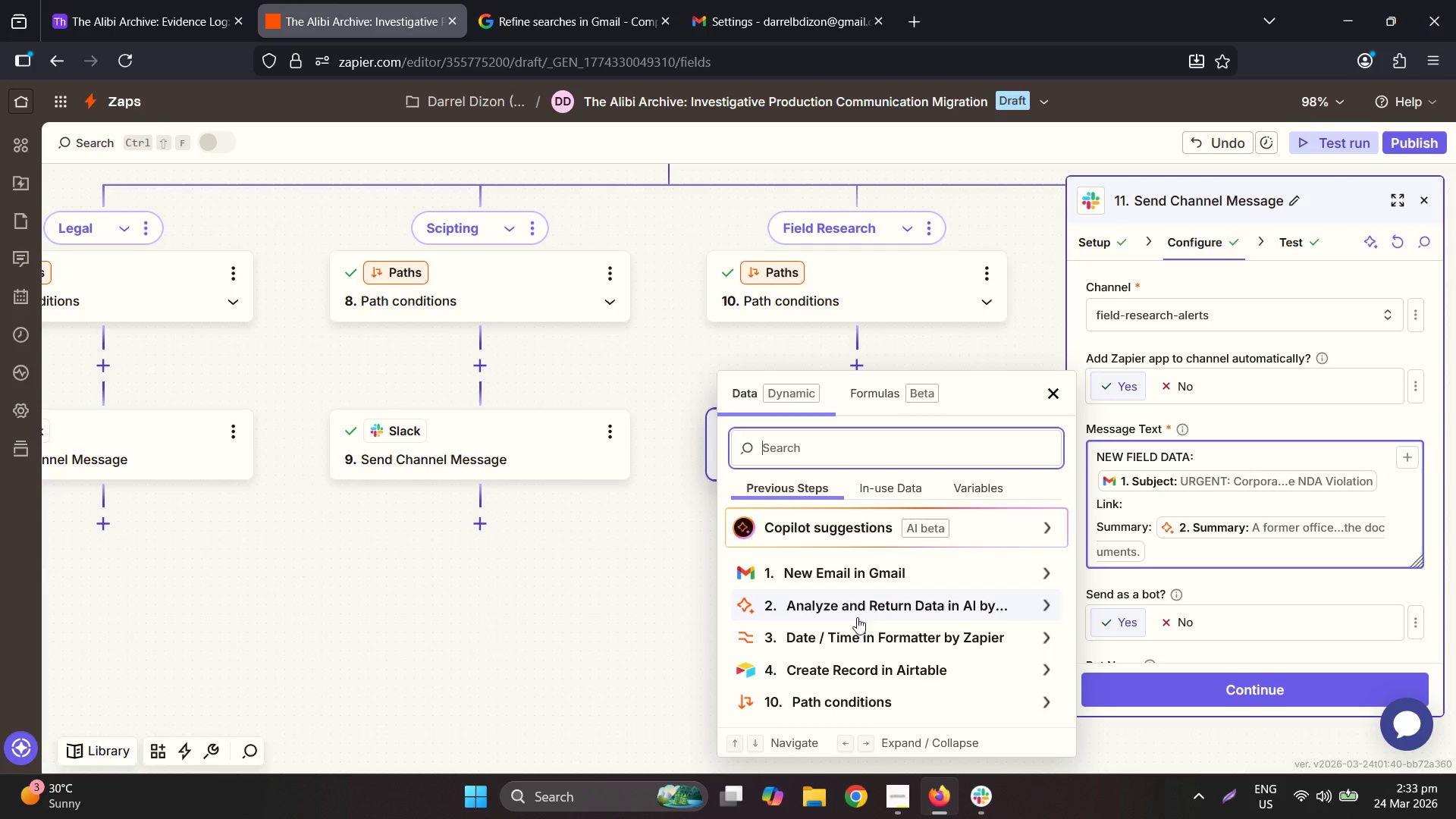 
wait(6.27)
 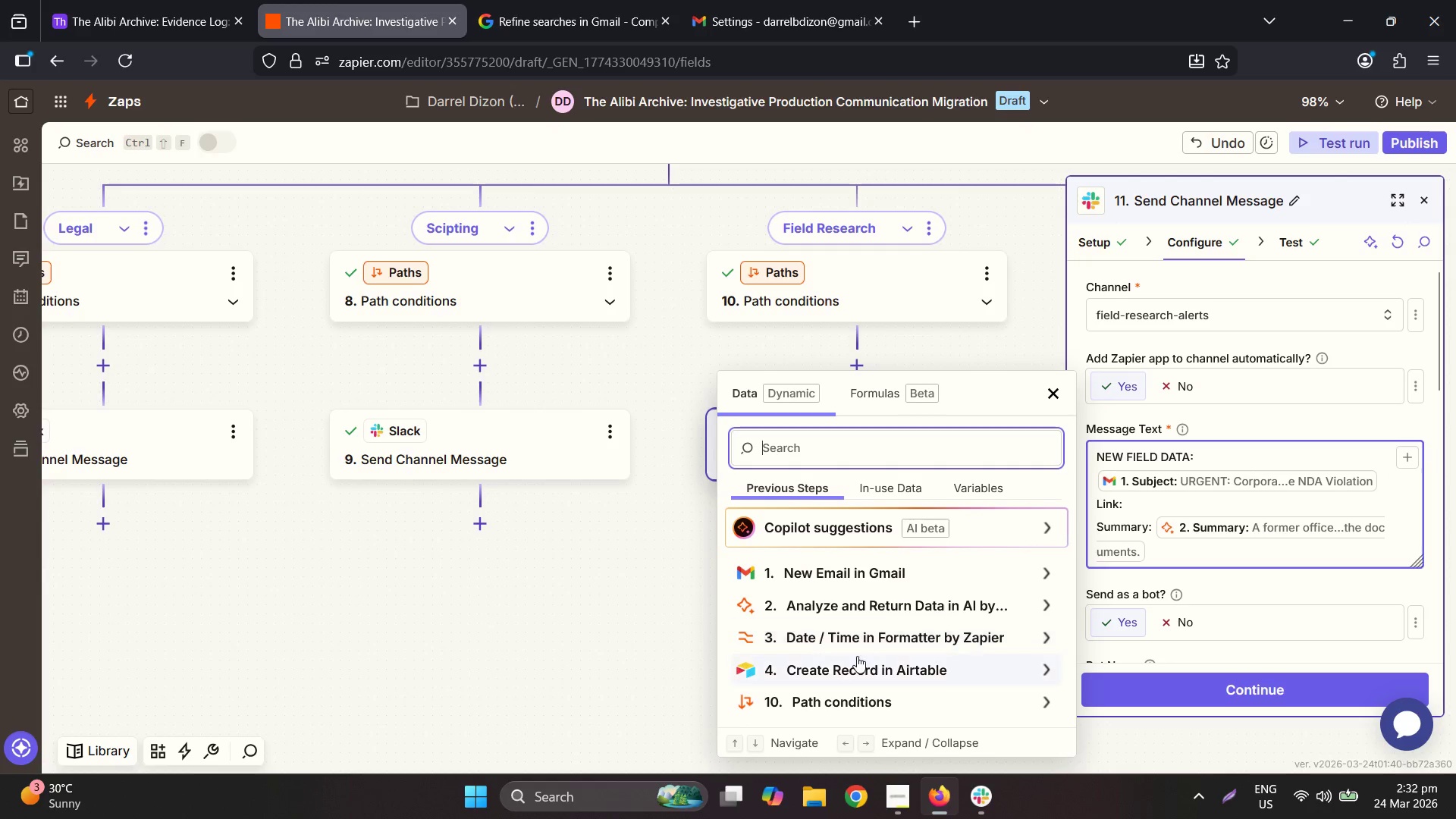 
mouse_move([839, 628])
 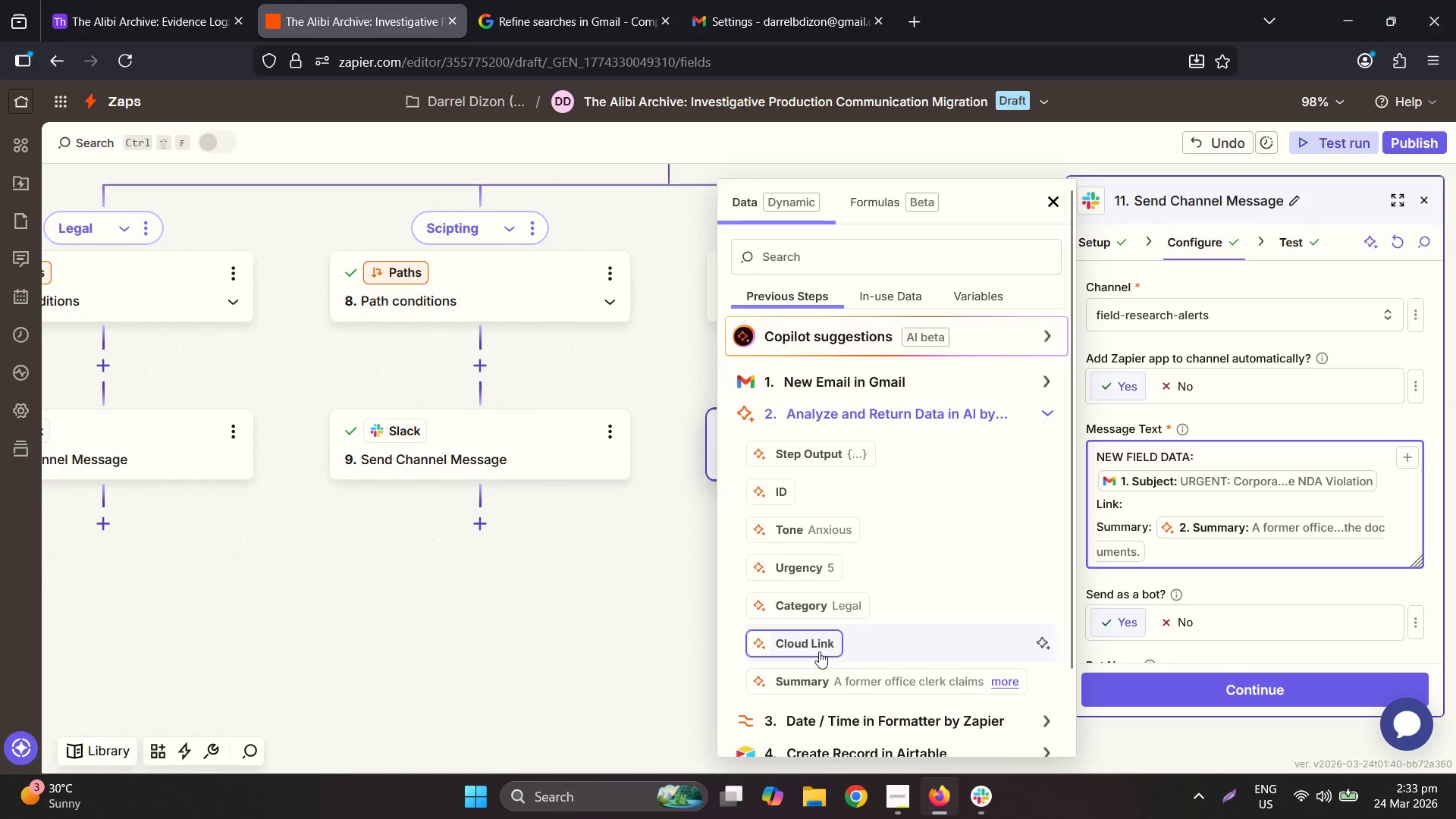 
left_click([819, 651])
 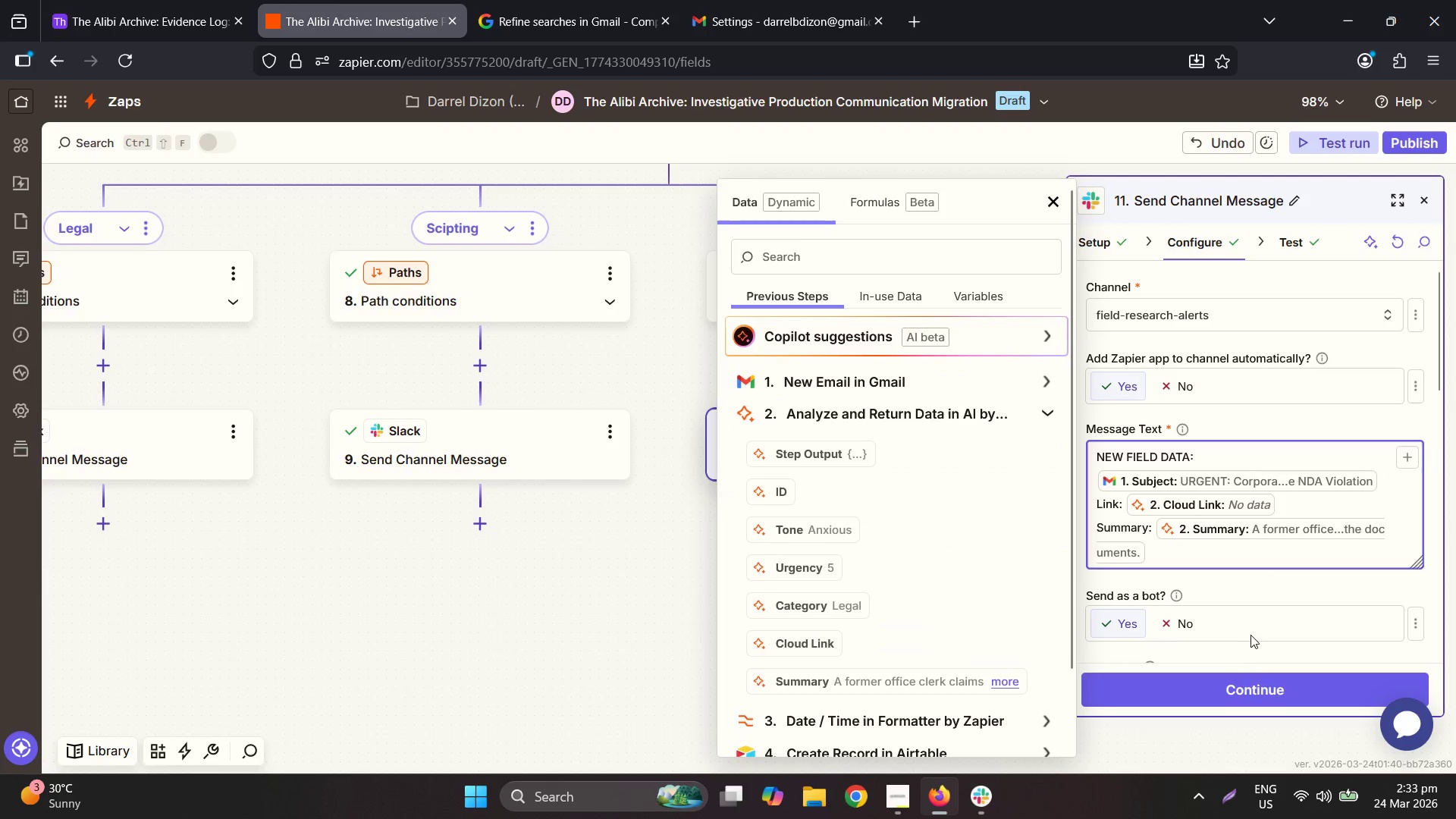 
left_click([1248, 689])
 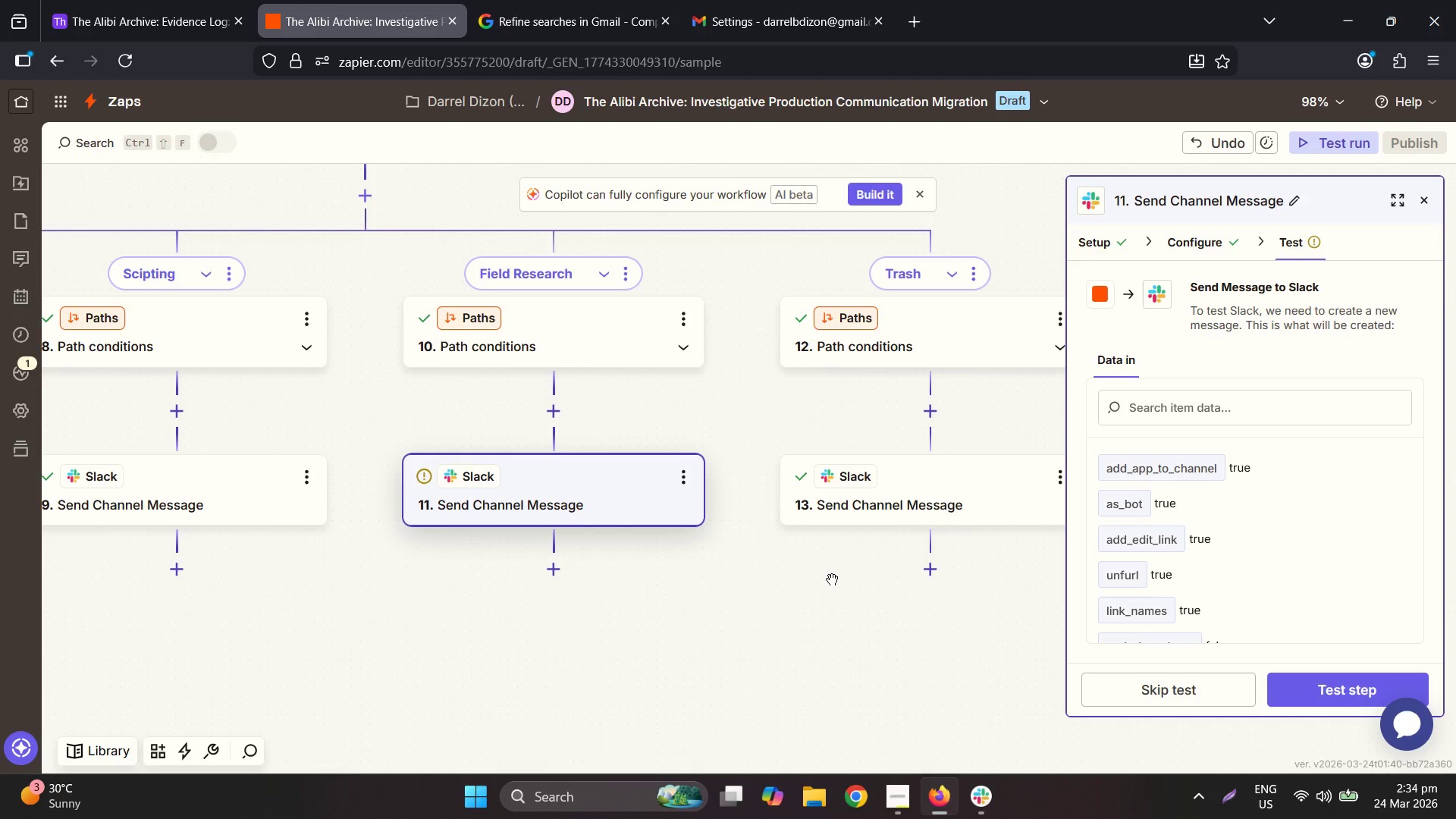 
wait(71.39)
 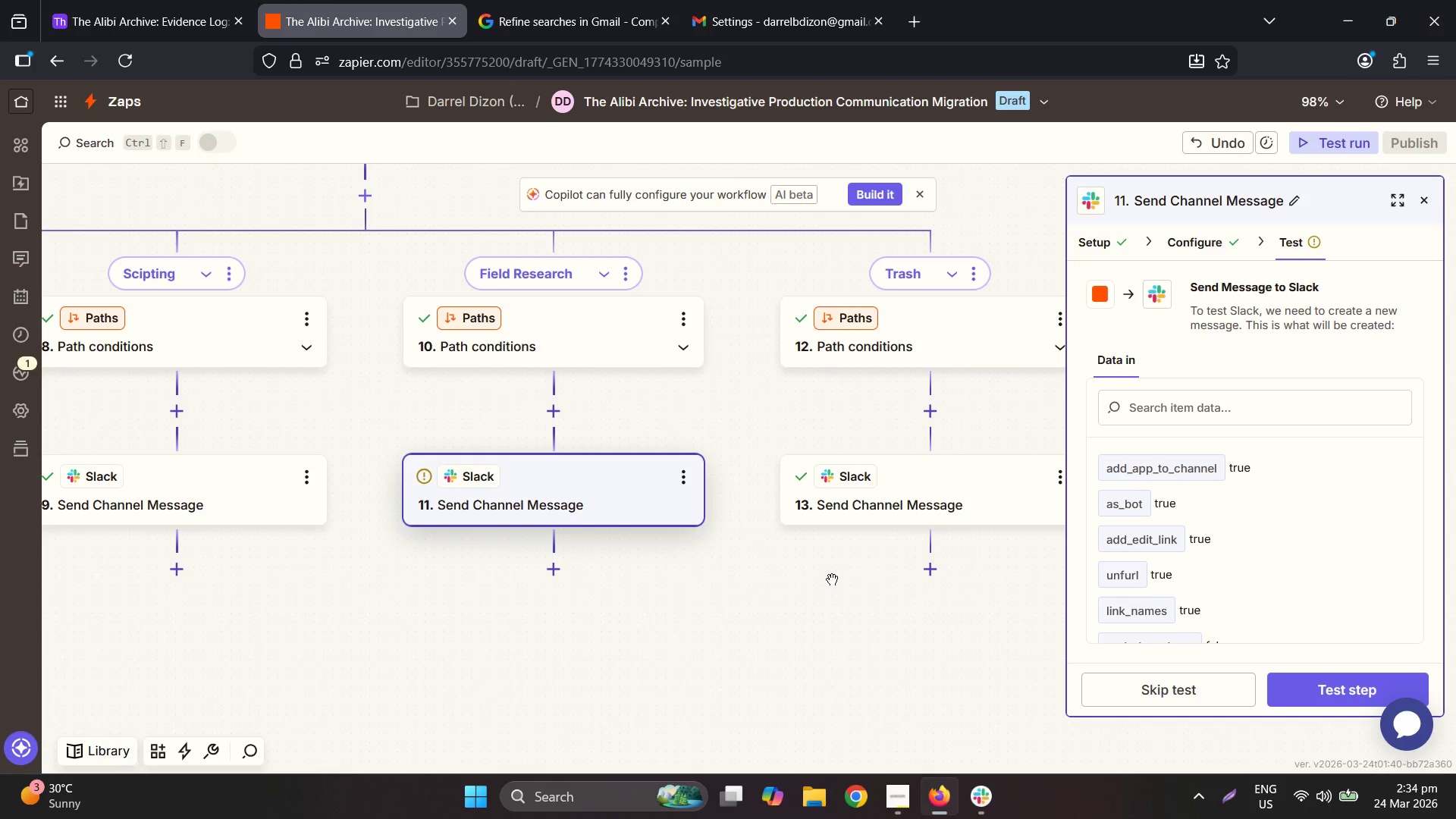 
mouse_move([761, 472])
 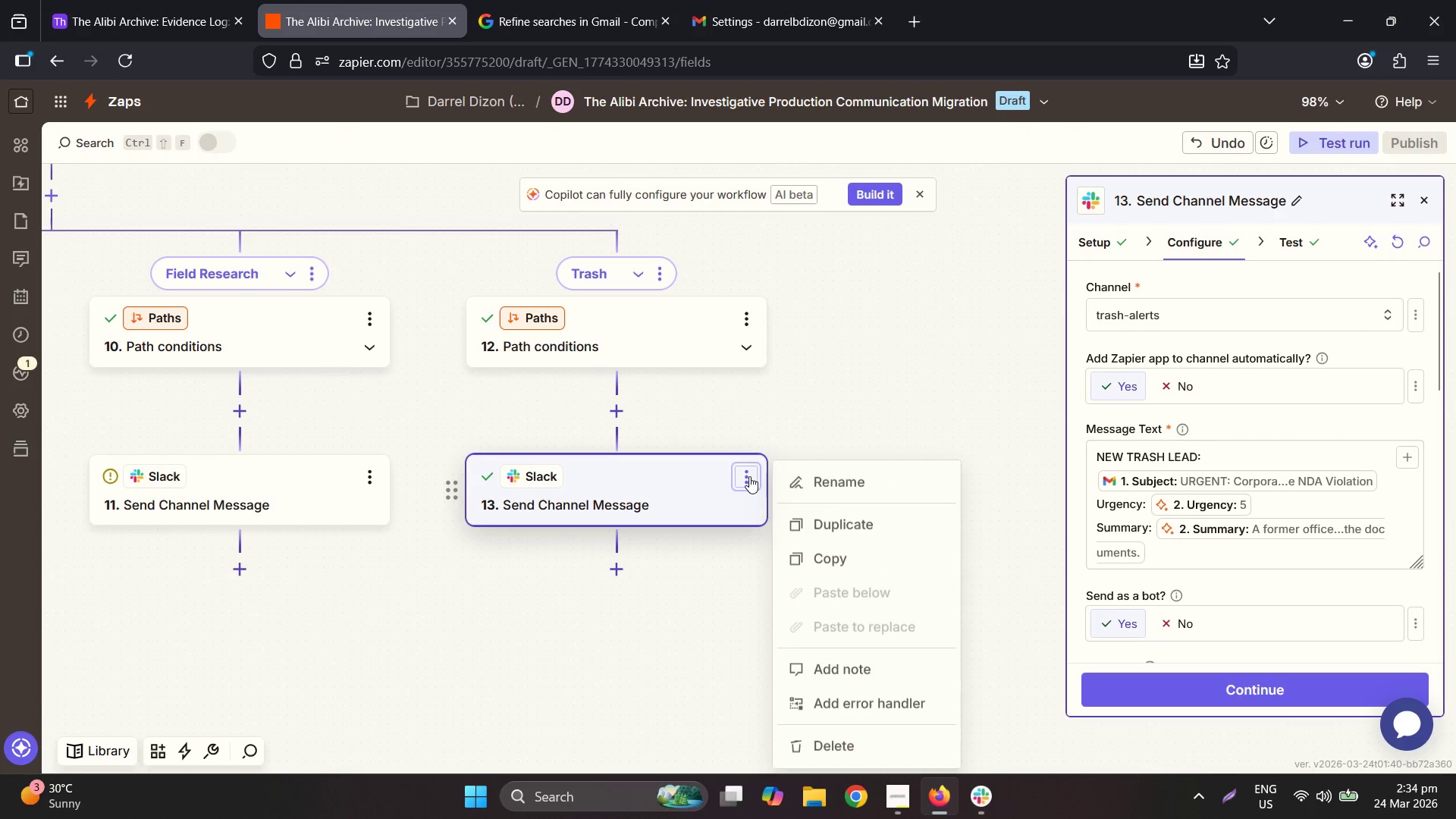 
left_click([848, 748])
 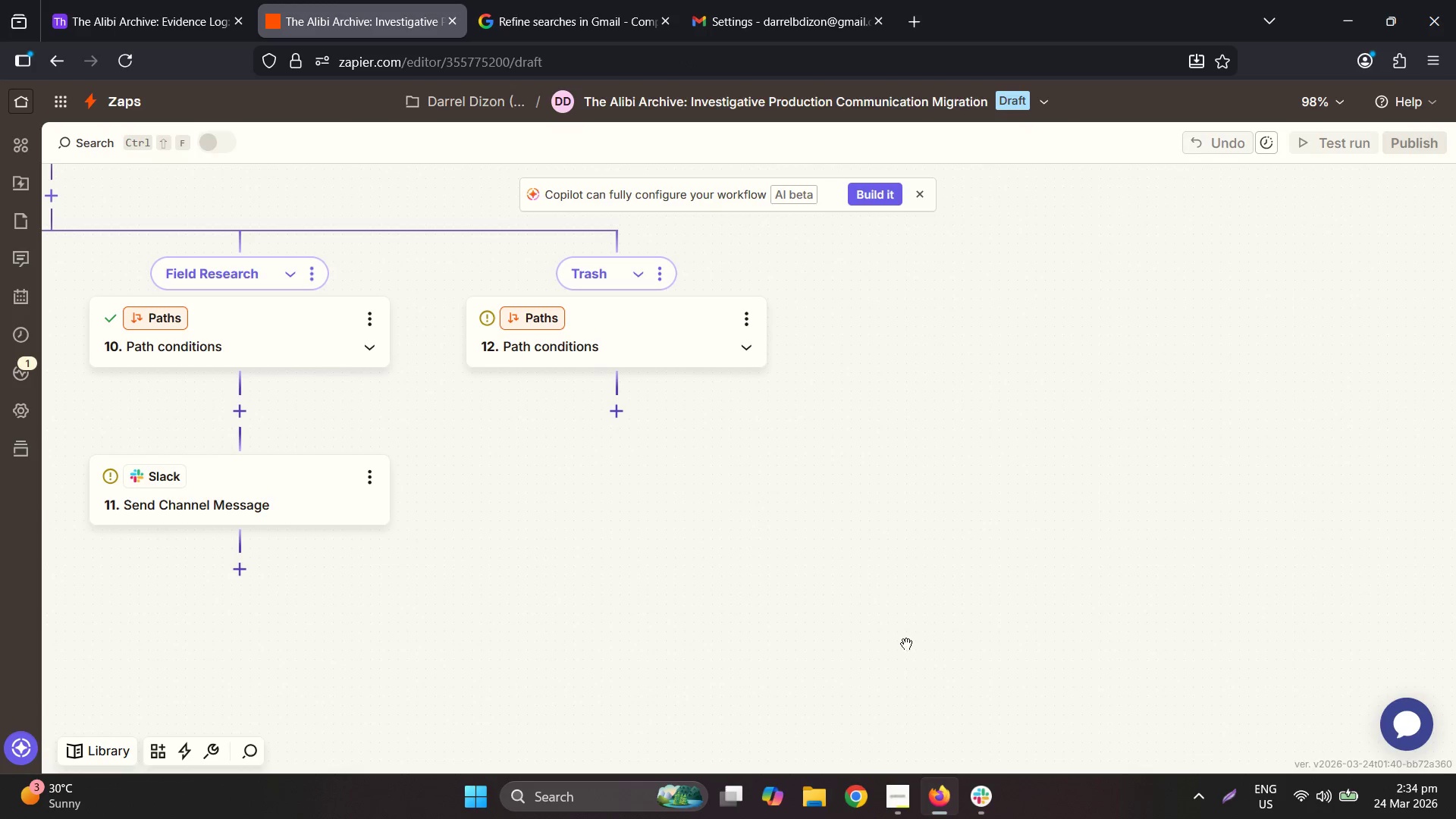 
mouse_move([623, 418])
 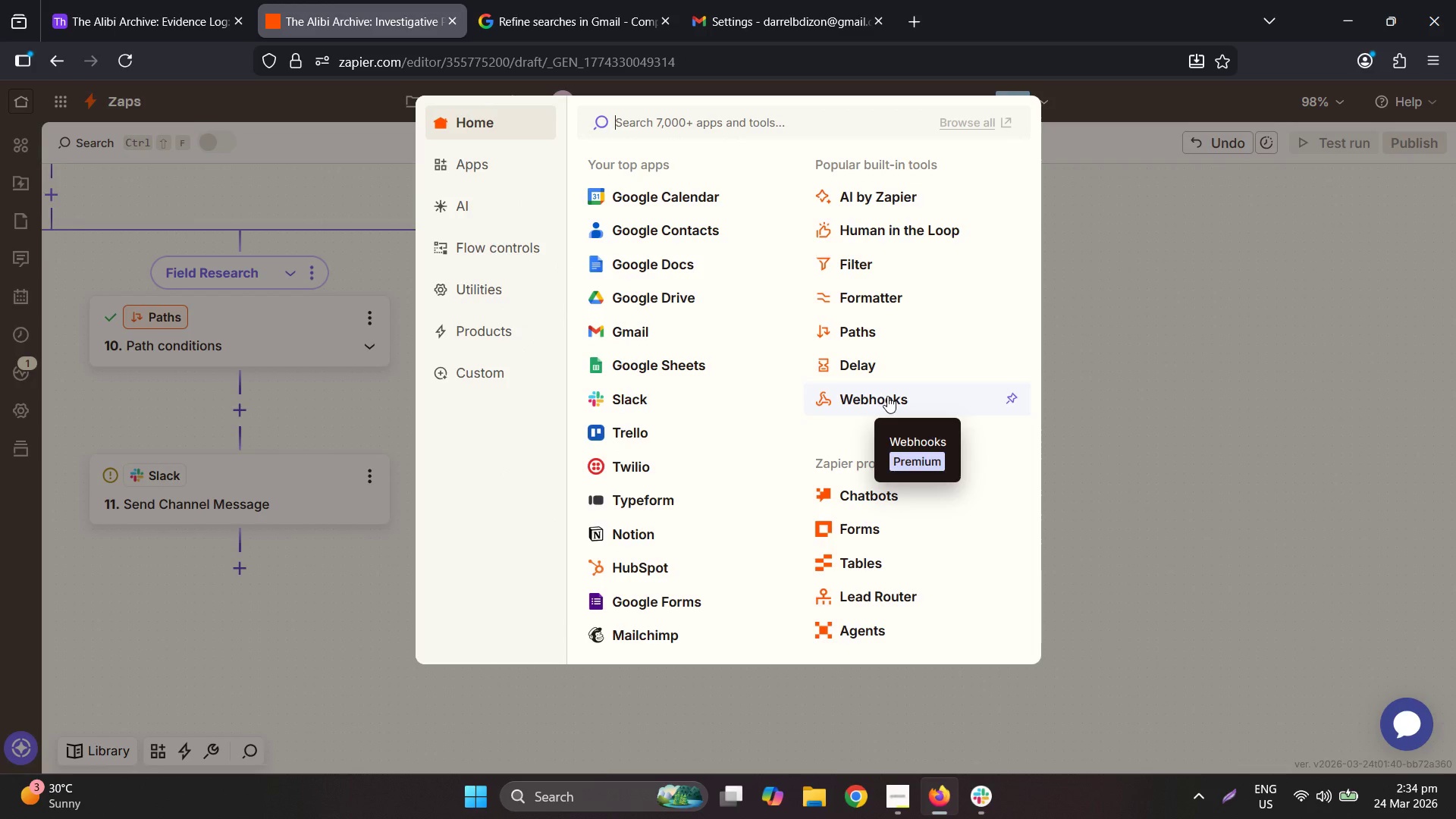 
left_click_drag(start_coordinate=[663, 118], to_coordinate=[663, 122])
 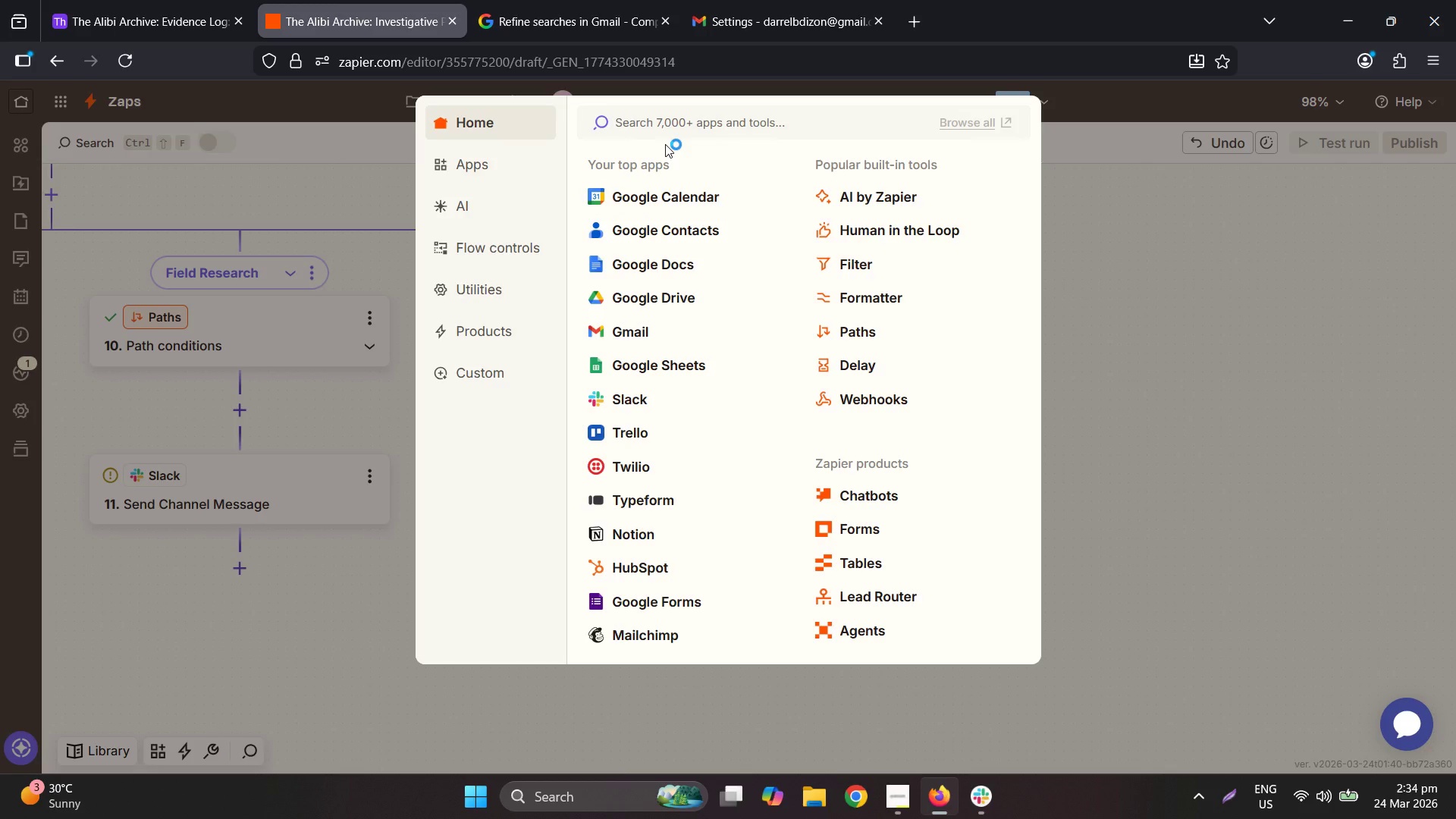 
type(au)
key(Backspace)
type(ir)
 